 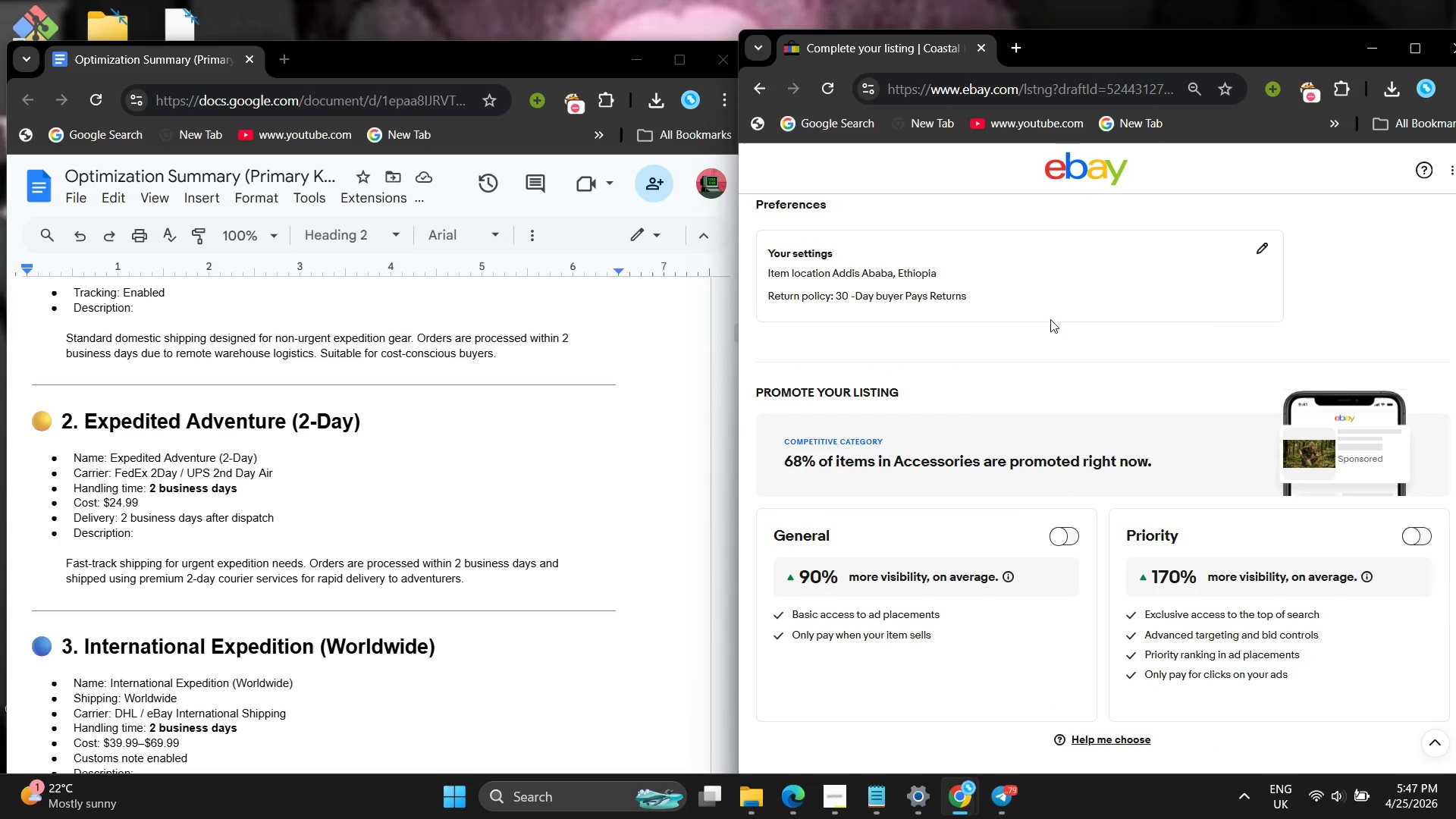 
scroll: coordinate [1050, 319], scroll_direction: up, amount: 40.0
 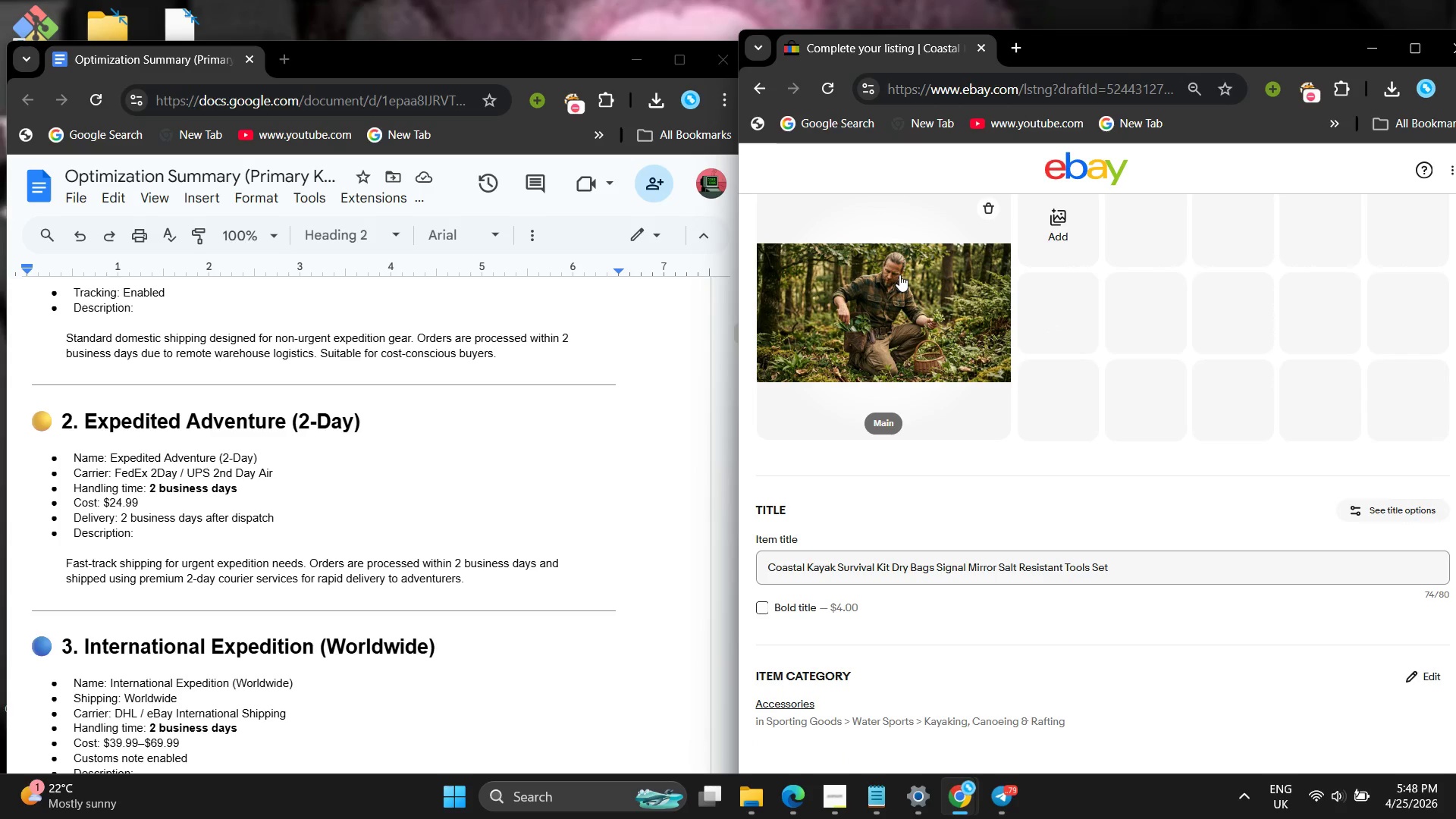 
wait(5.38)
 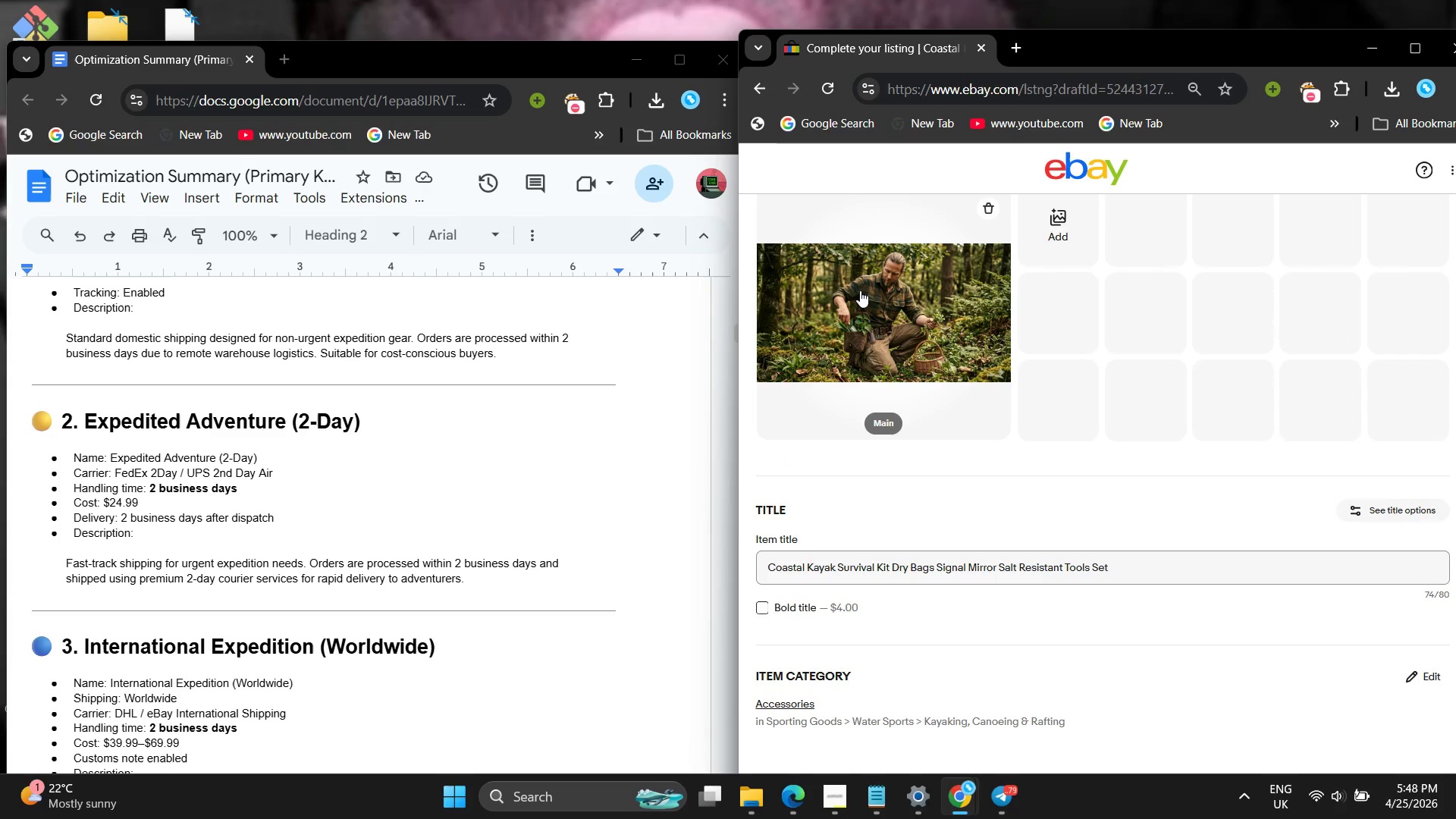 
left_click([982, 208])
 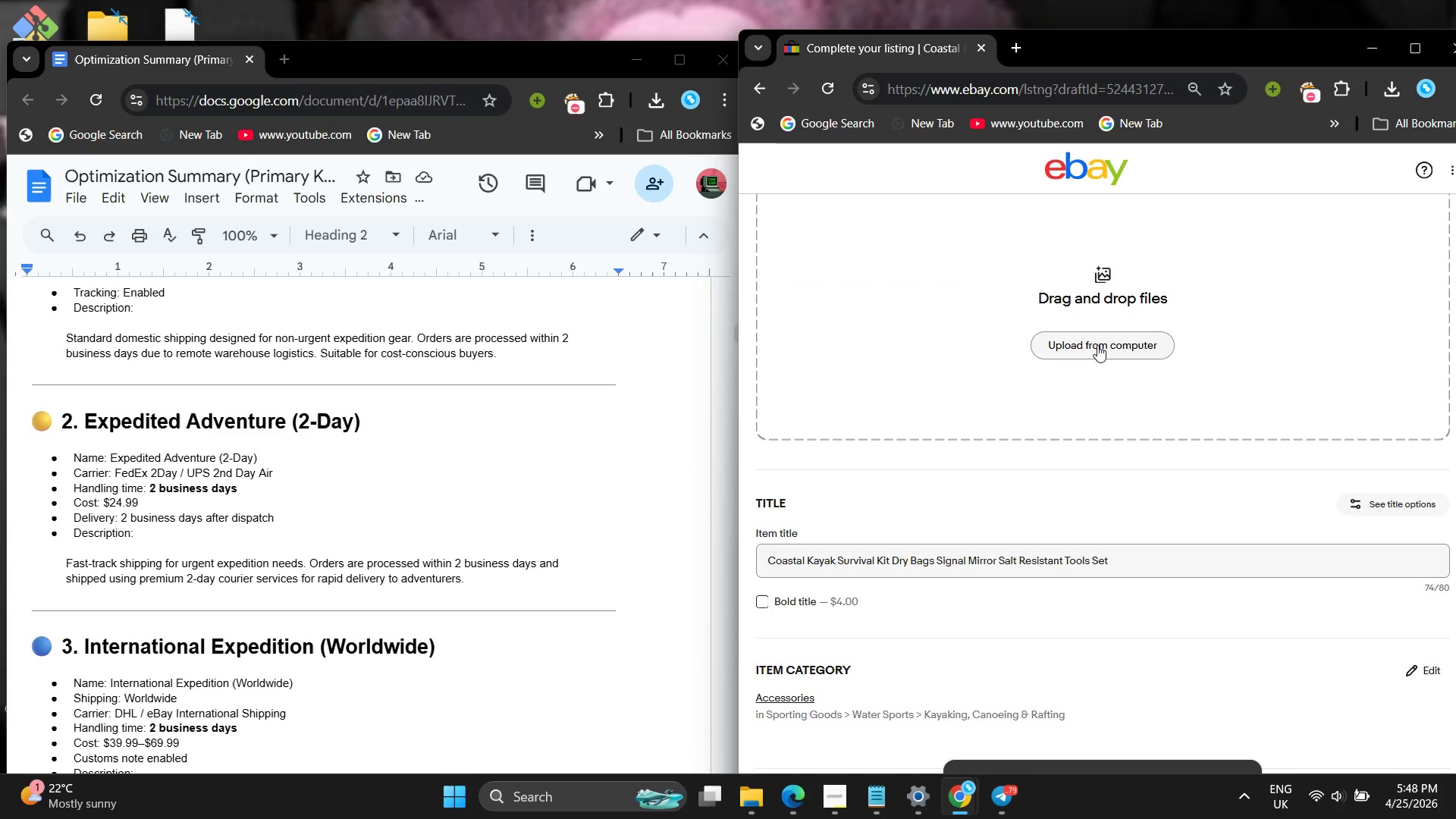 
left_click([1097, 345])
 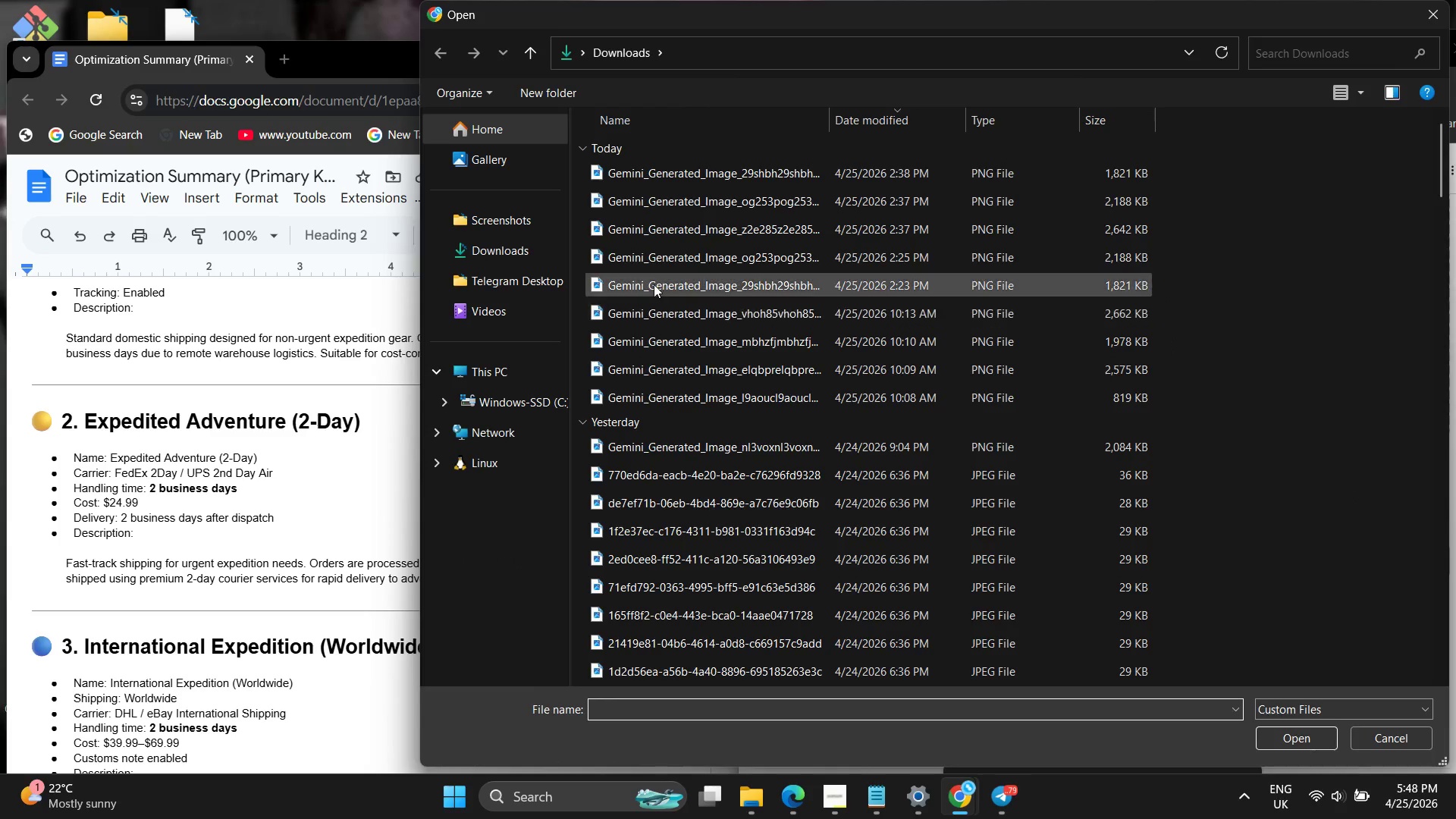 
scroll: coordinate [741, 231], scroll_direction: up, amount: 8.0
 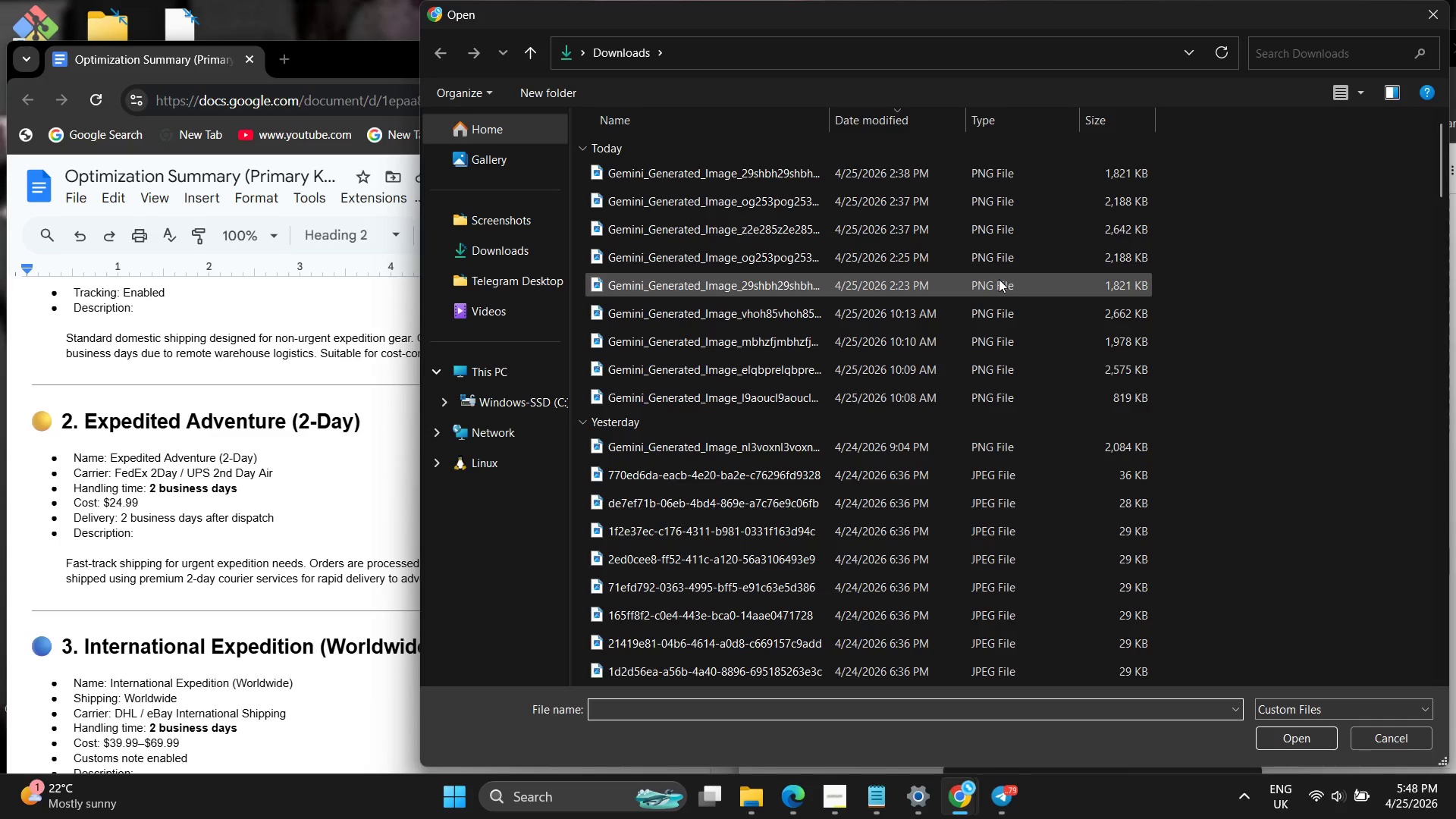 
left_click([921, 279])
 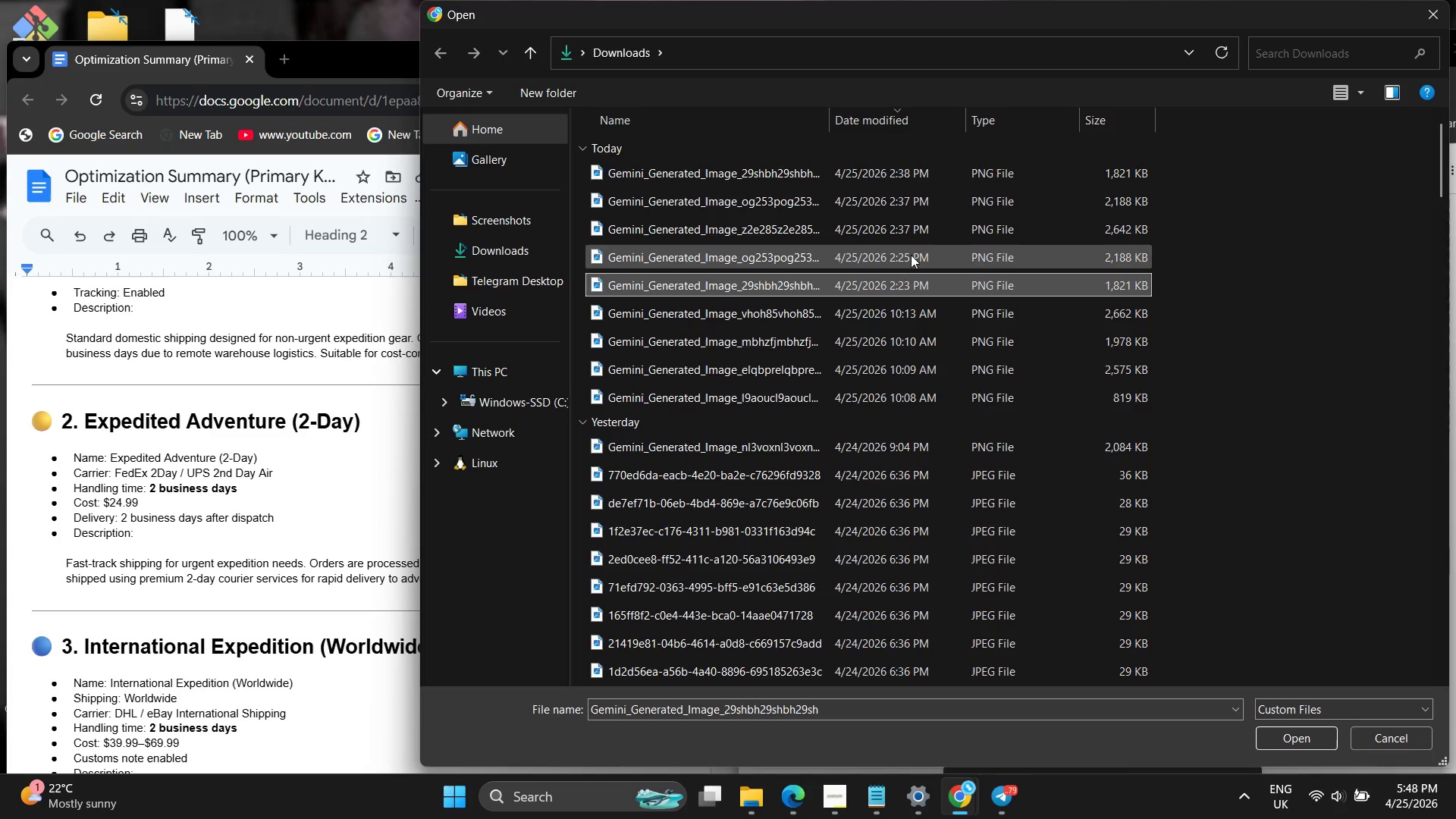 
left_click([911, 255])
 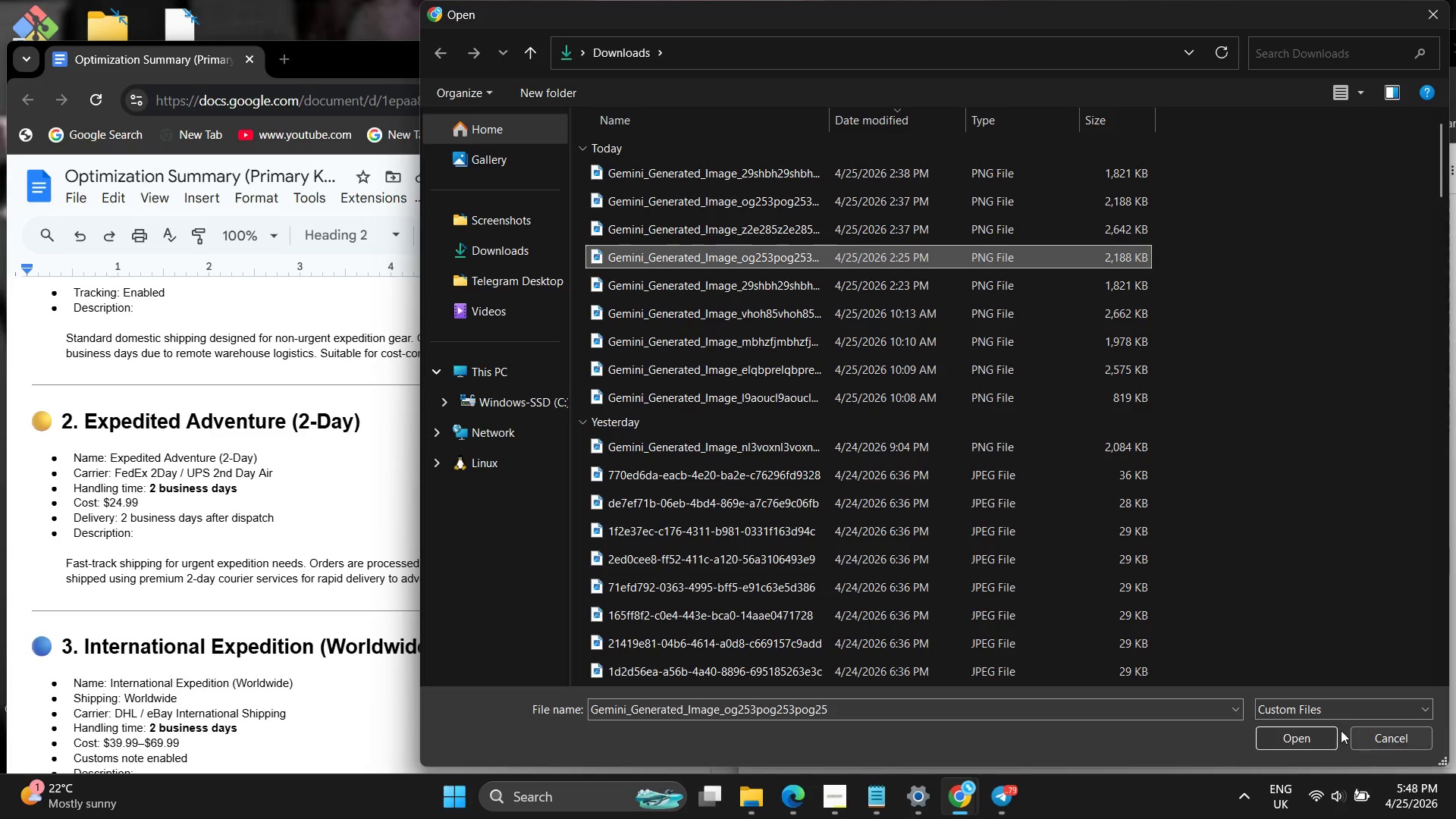 
left_click([1317, 730])
 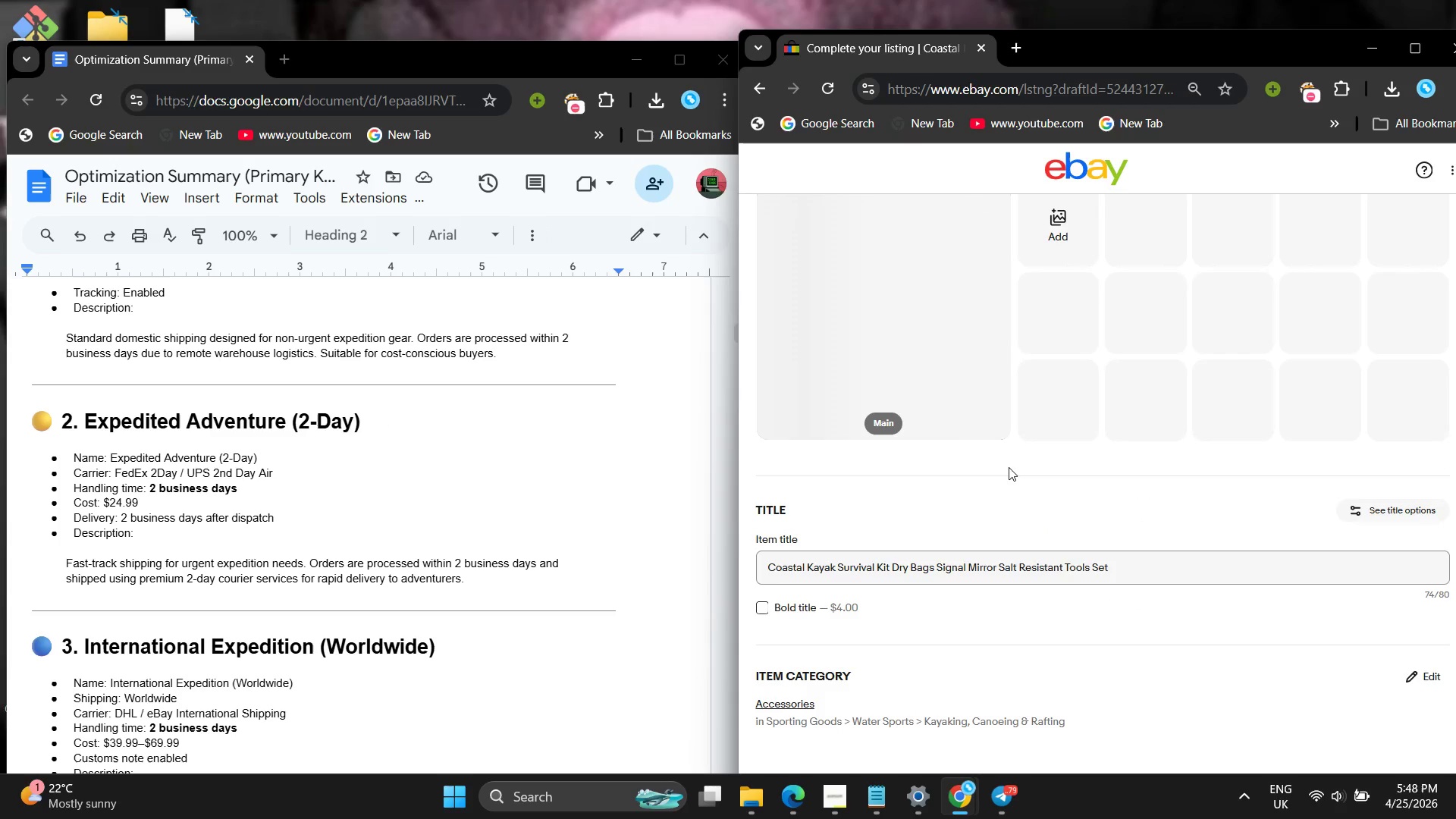 
scroll: coordinate [1009, 467], scroll_direction: down, amount: 9.0
 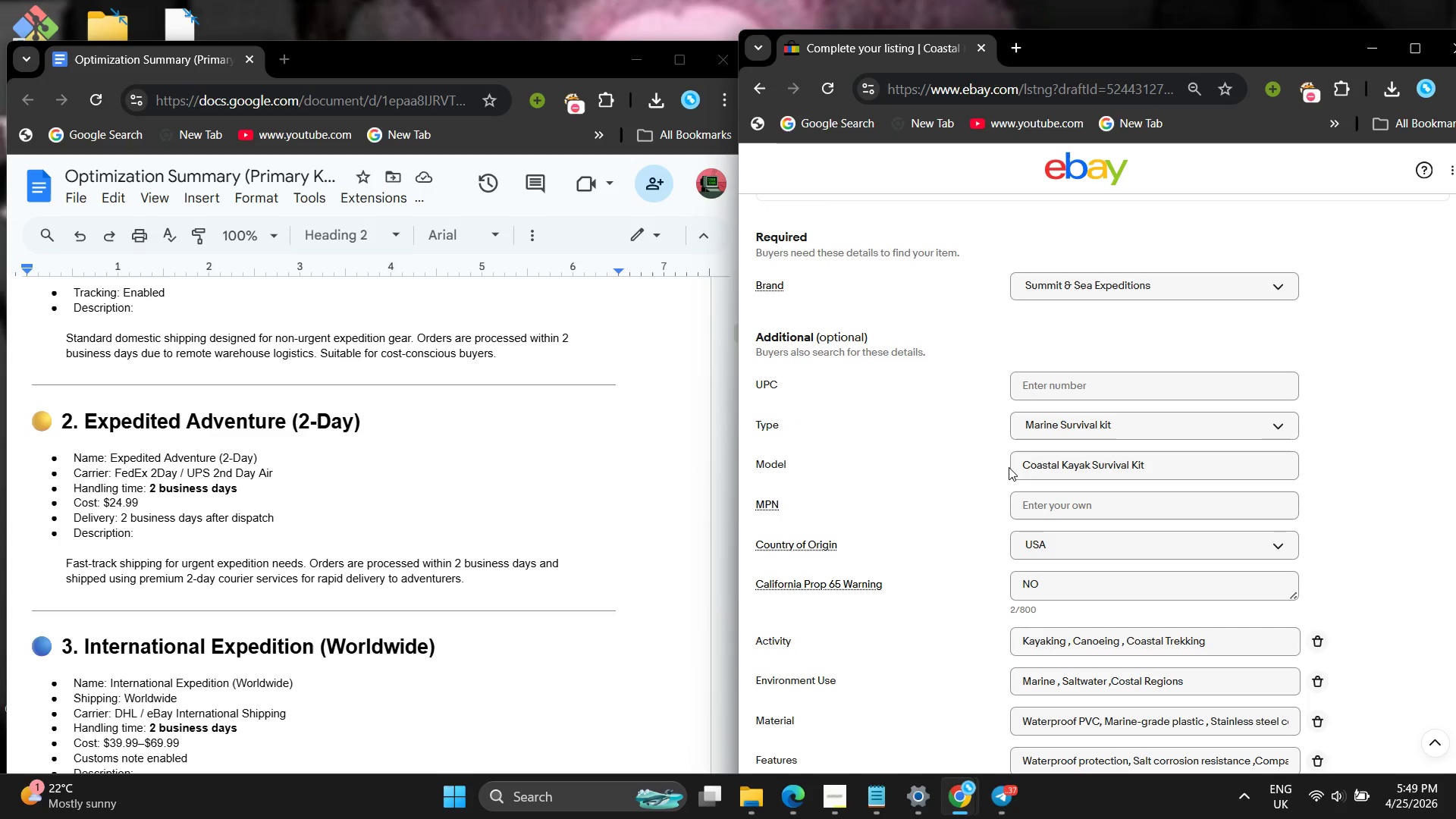 
wait(71.38)
 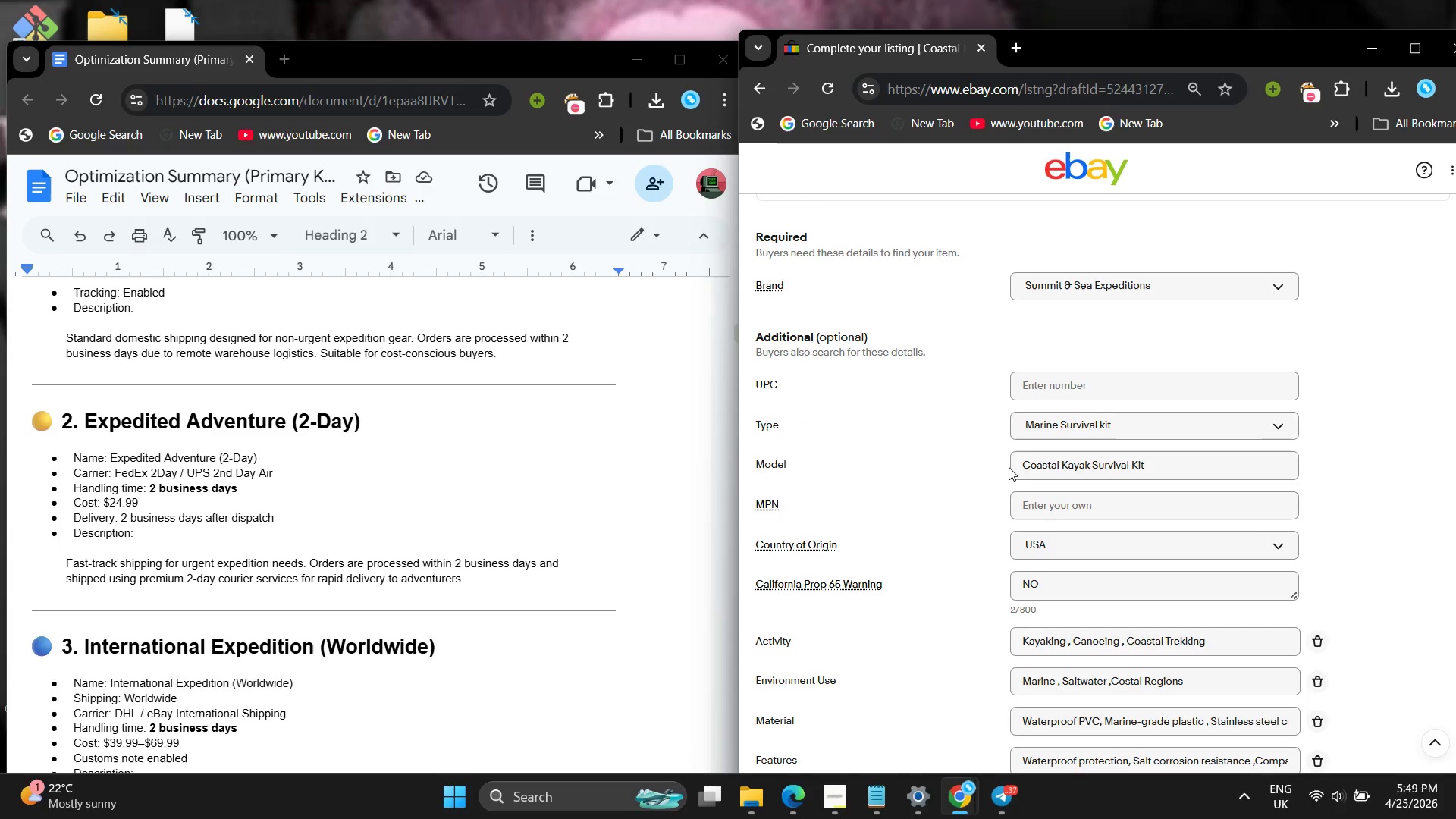 
scroll: coordinate [985, 399], scroll_direction: up, amount: 46.0
 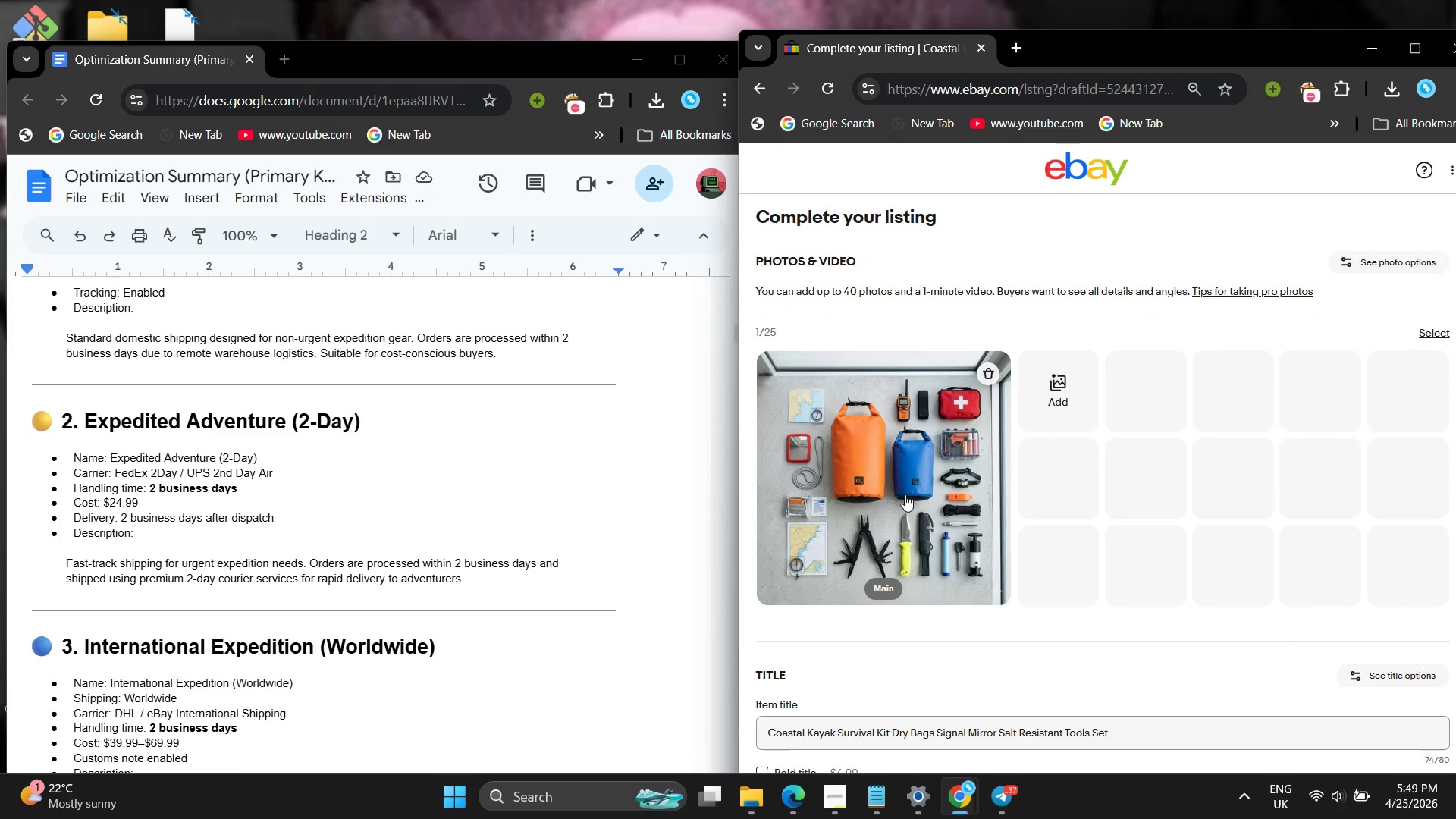 
scroll: coordinate [904, 494], scroll_direction: down, amount: 48.0
 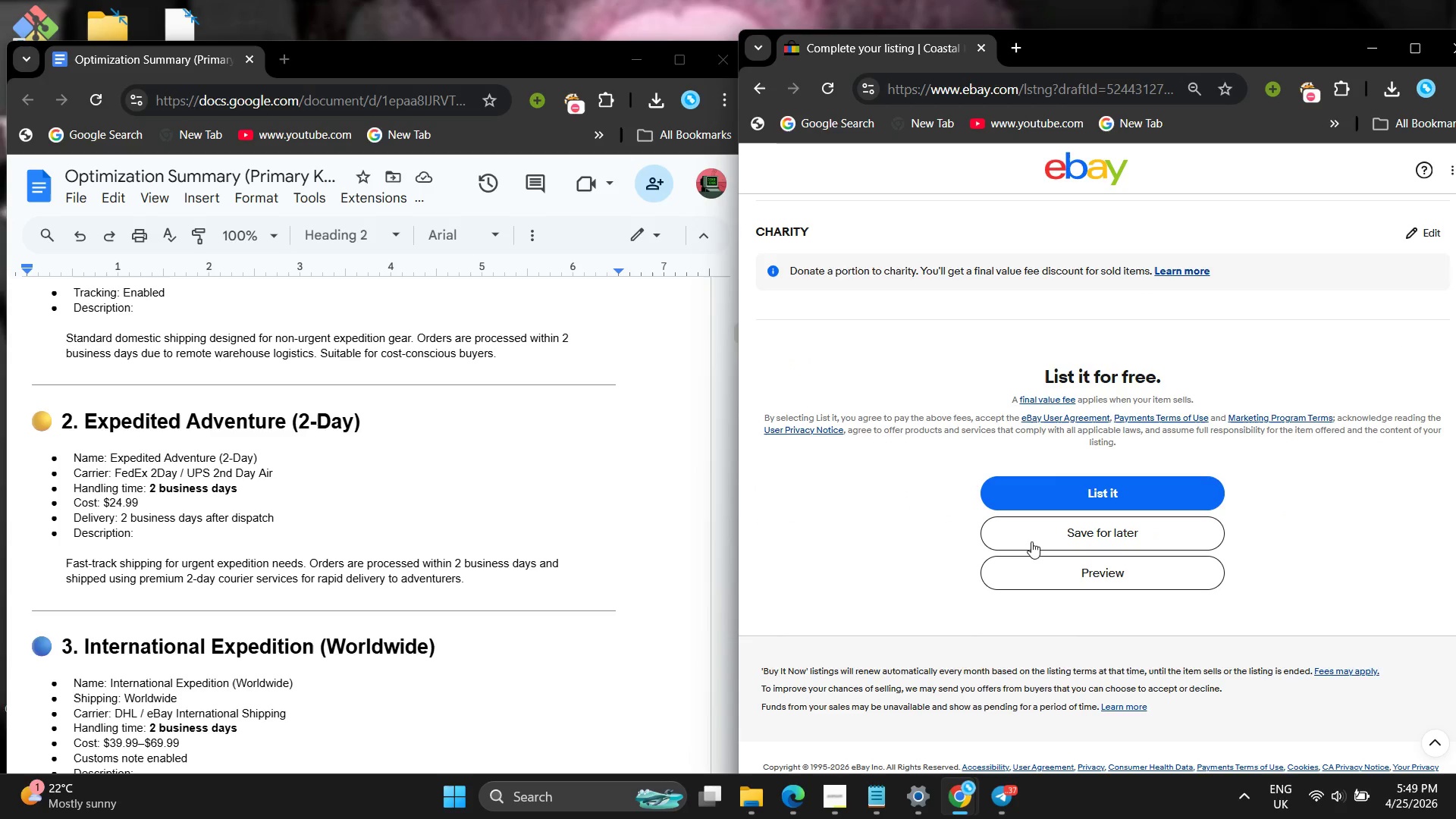 
left_click([1031, 541])
 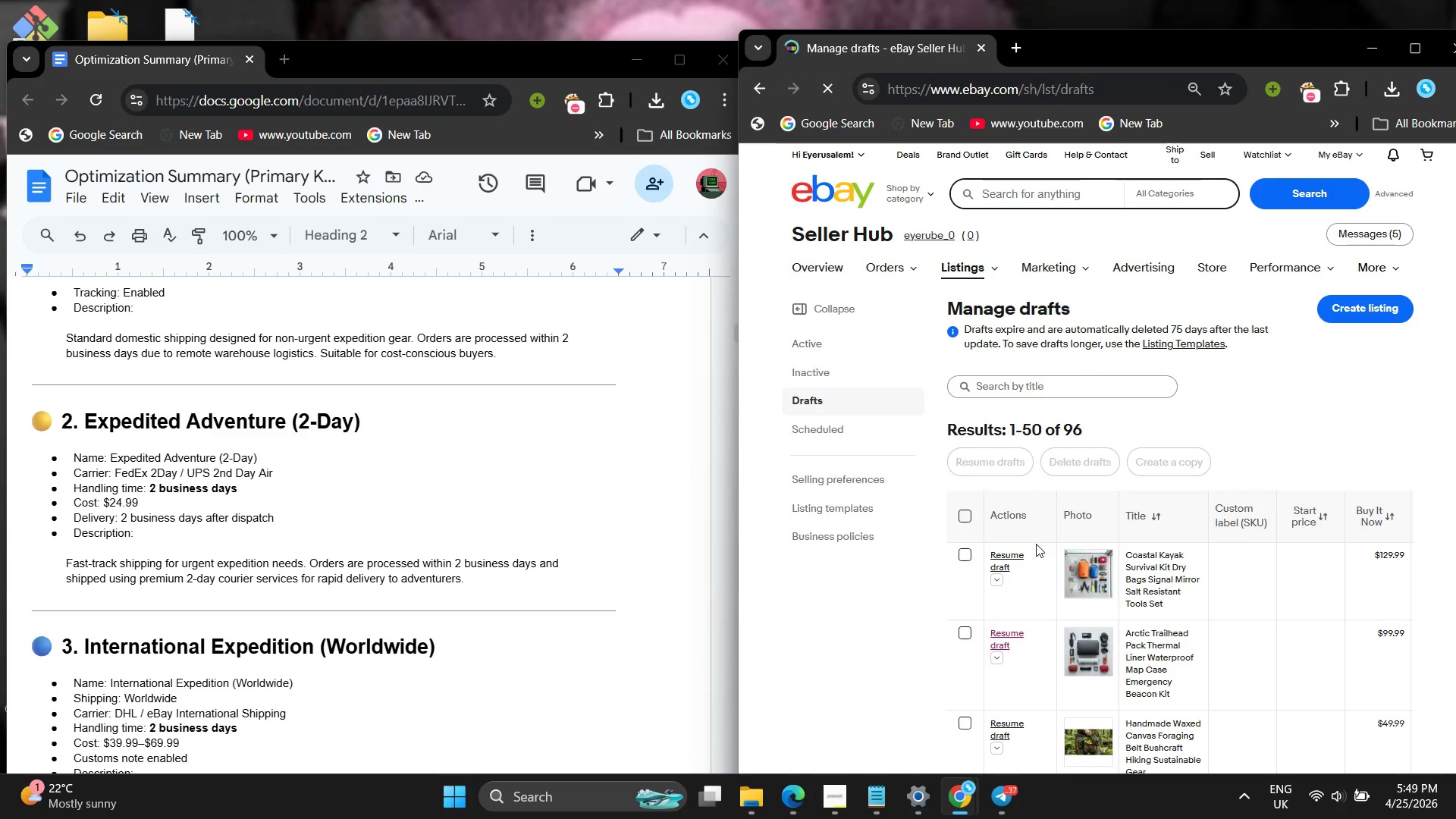 
wait(8.03)
 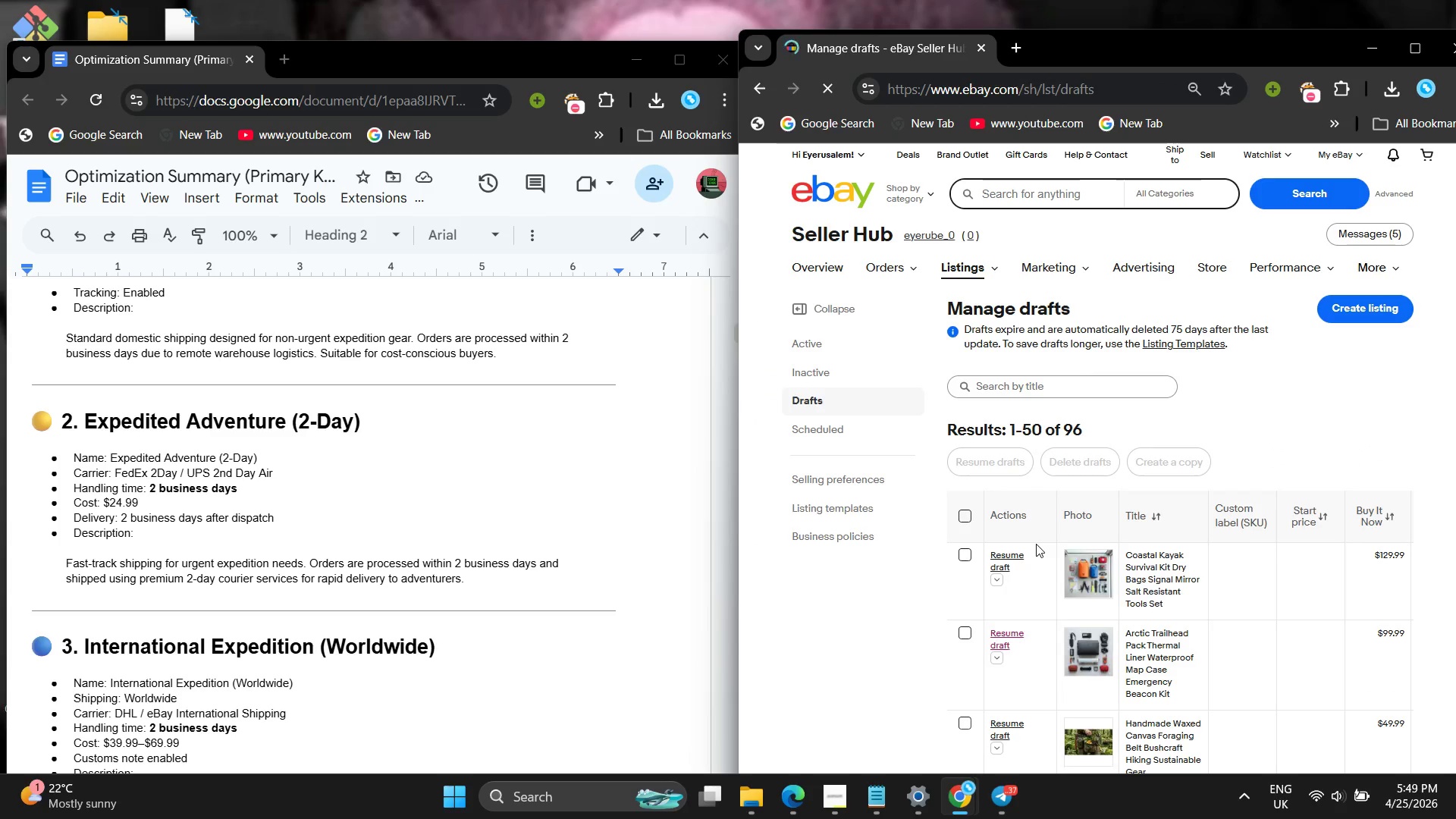 
left_click([359, 538])
 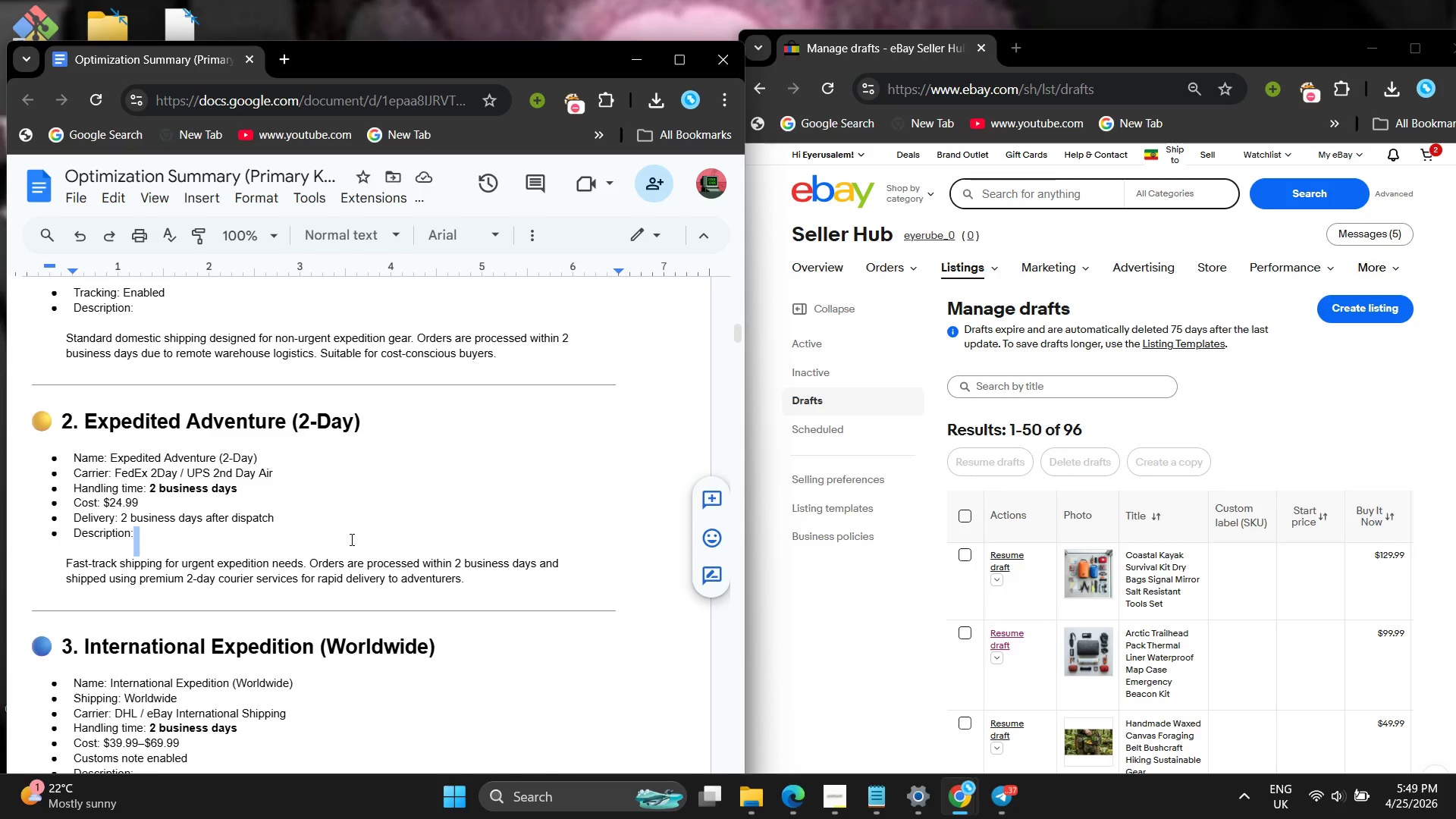 
left_click([351, 541])
 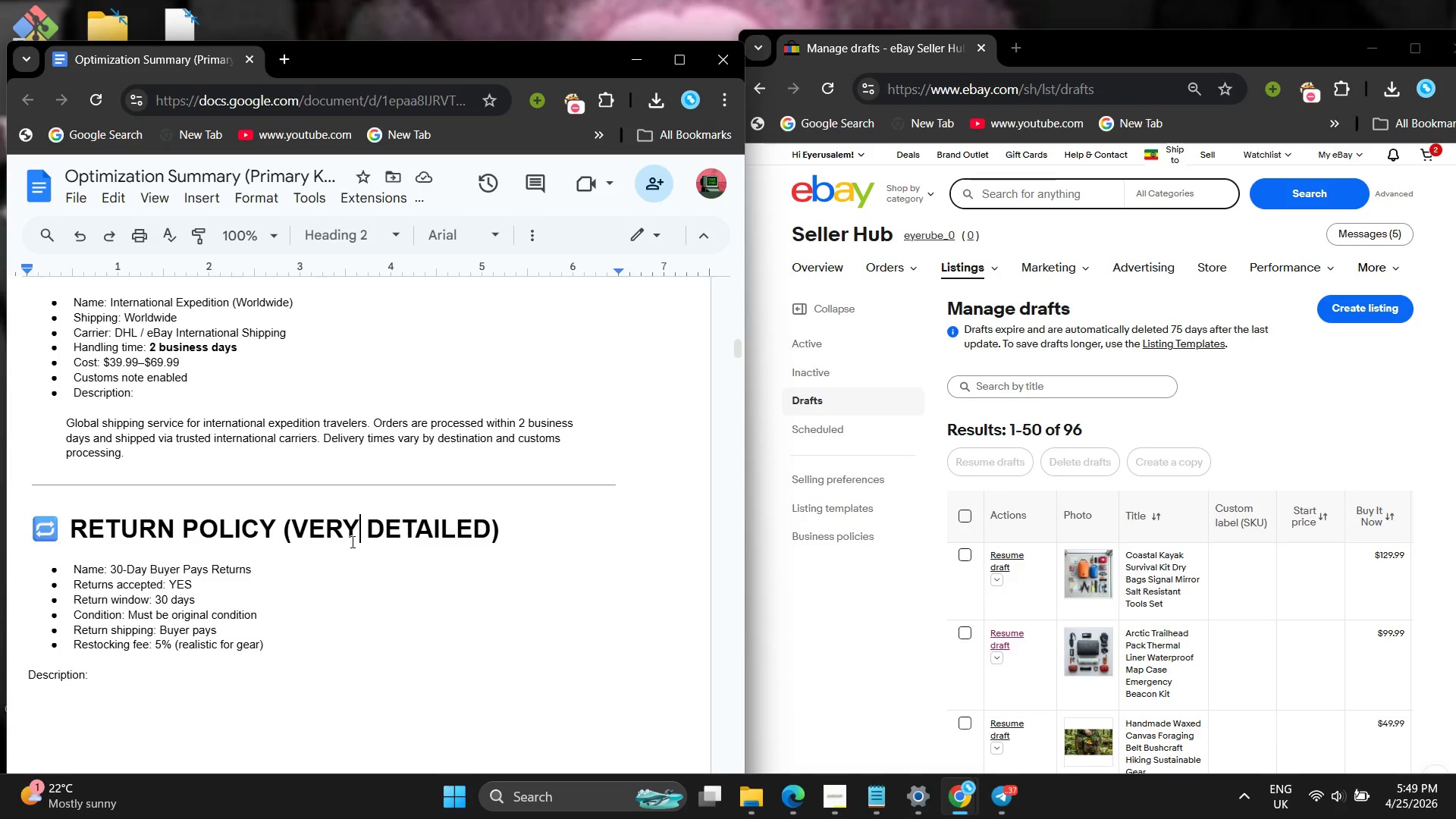 
scroll: coordinate [350, 539], scroll_direction: down, amount: 4.0
 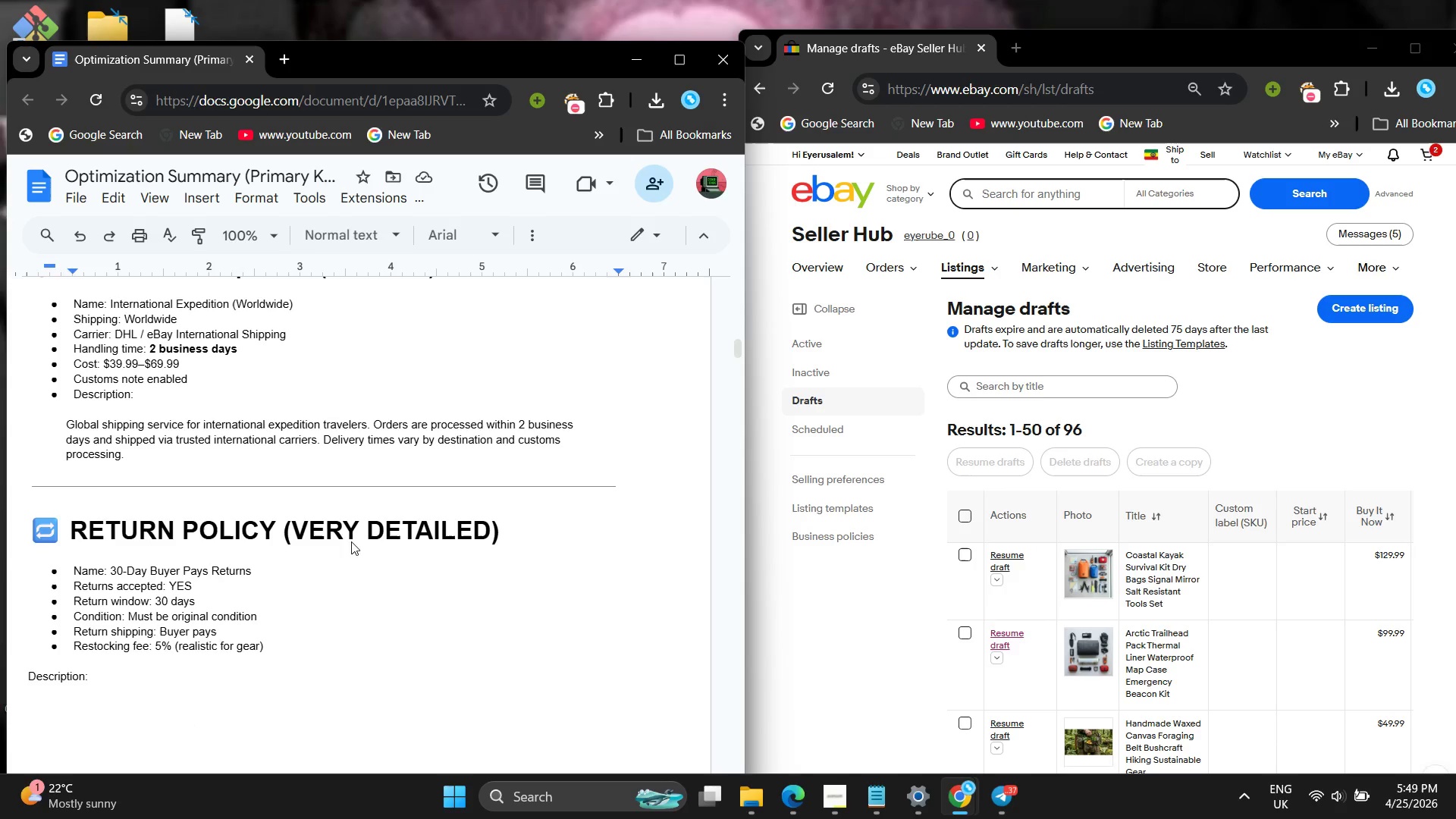 
left_click([350, 546])
 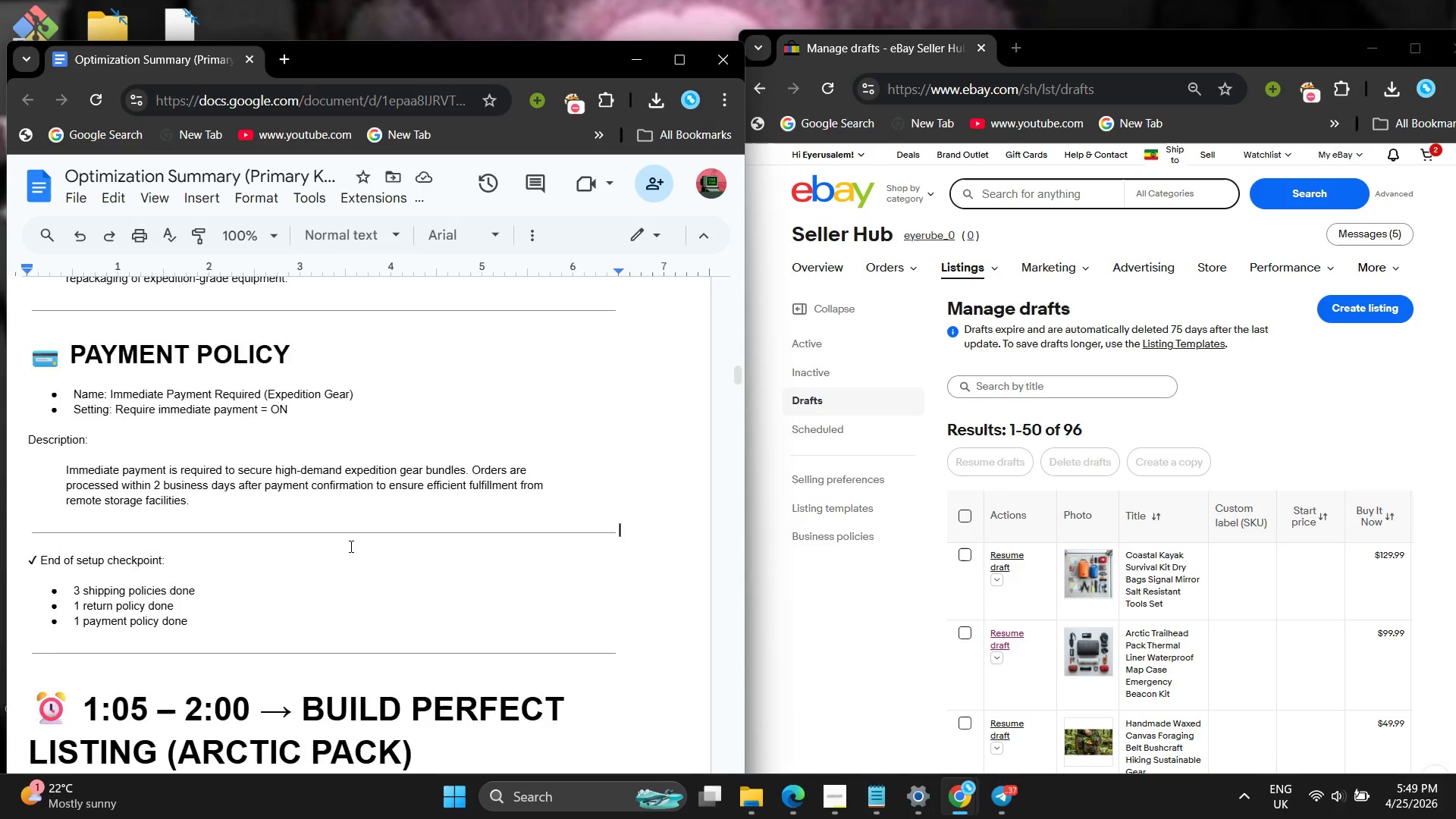 
scroll: coordinate [350, 546], scroll_direction: down, amount: 10.0
 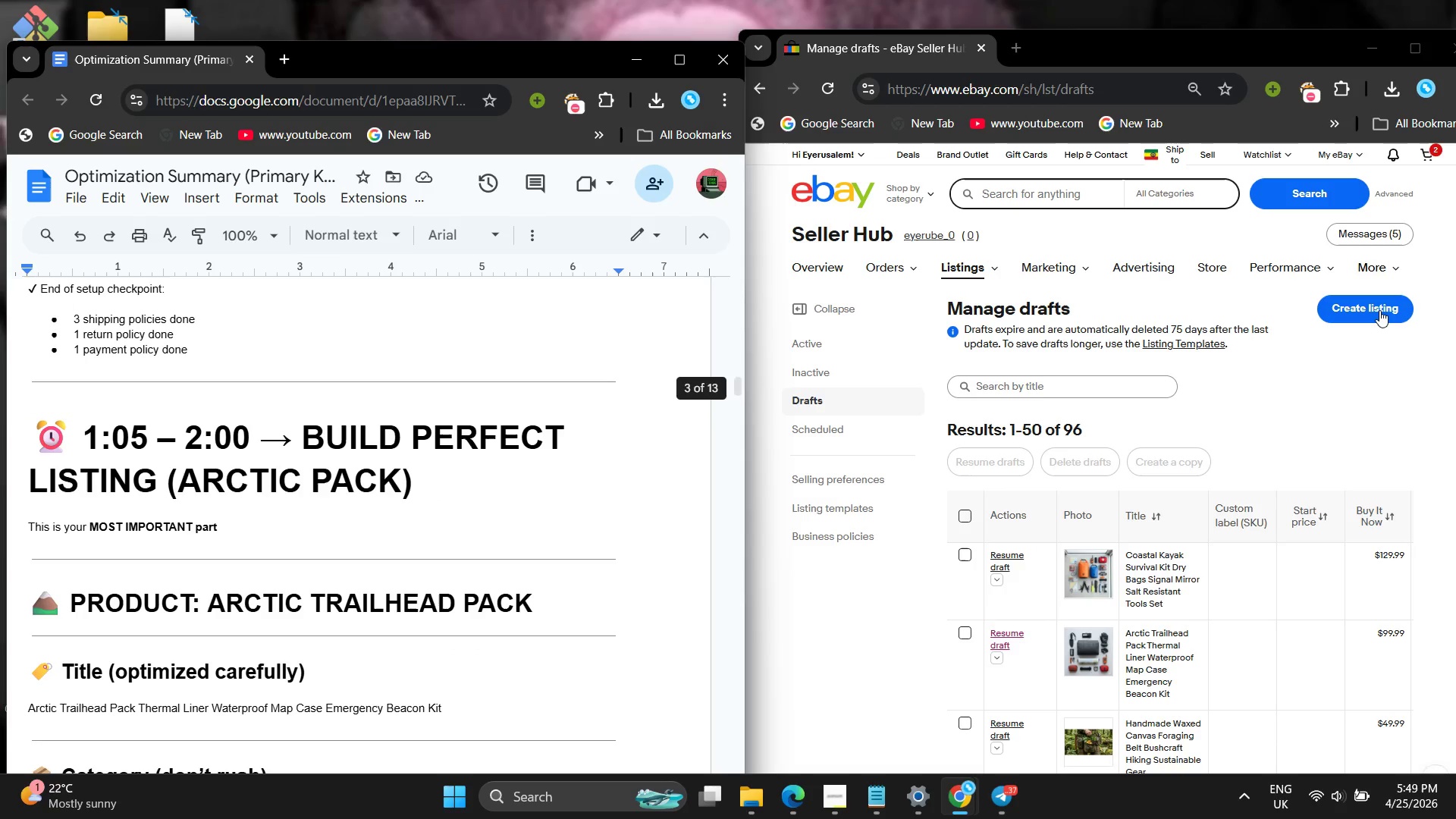 
left_click([1379, 310])
 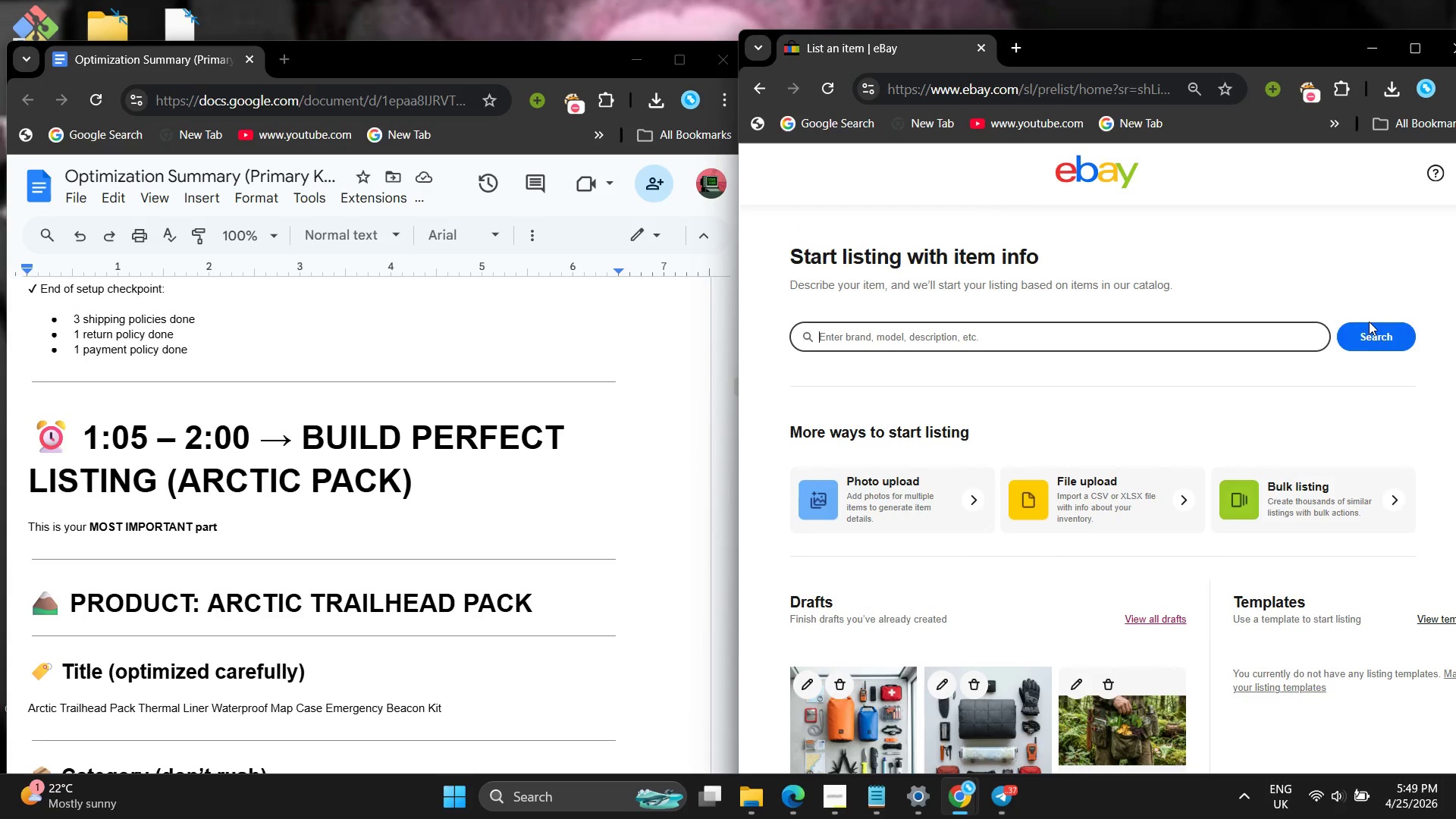 
wait(5.39)
 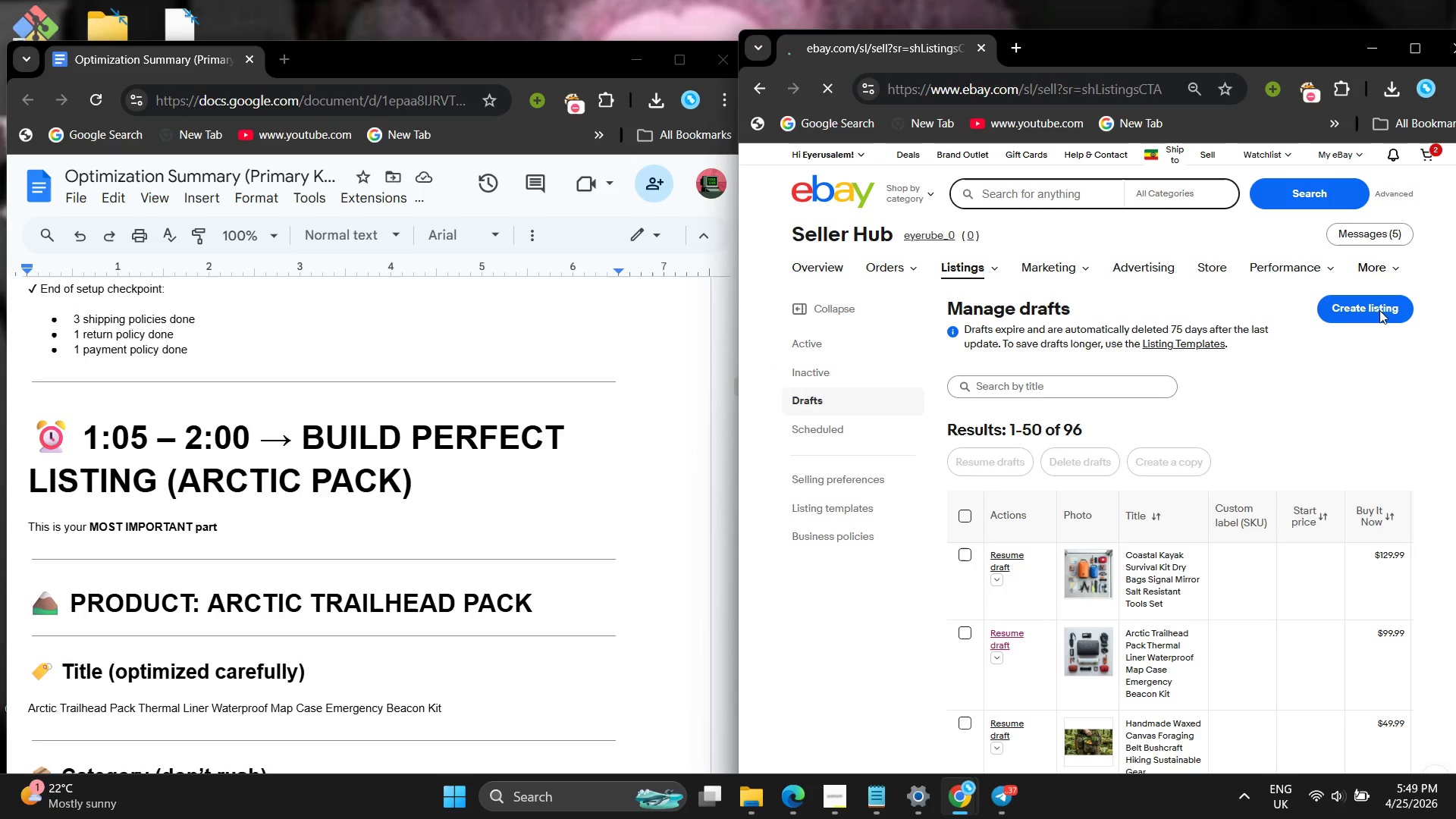 
scroll: coordinate [397, 544], scroll_direction: down, amount: 32.0
 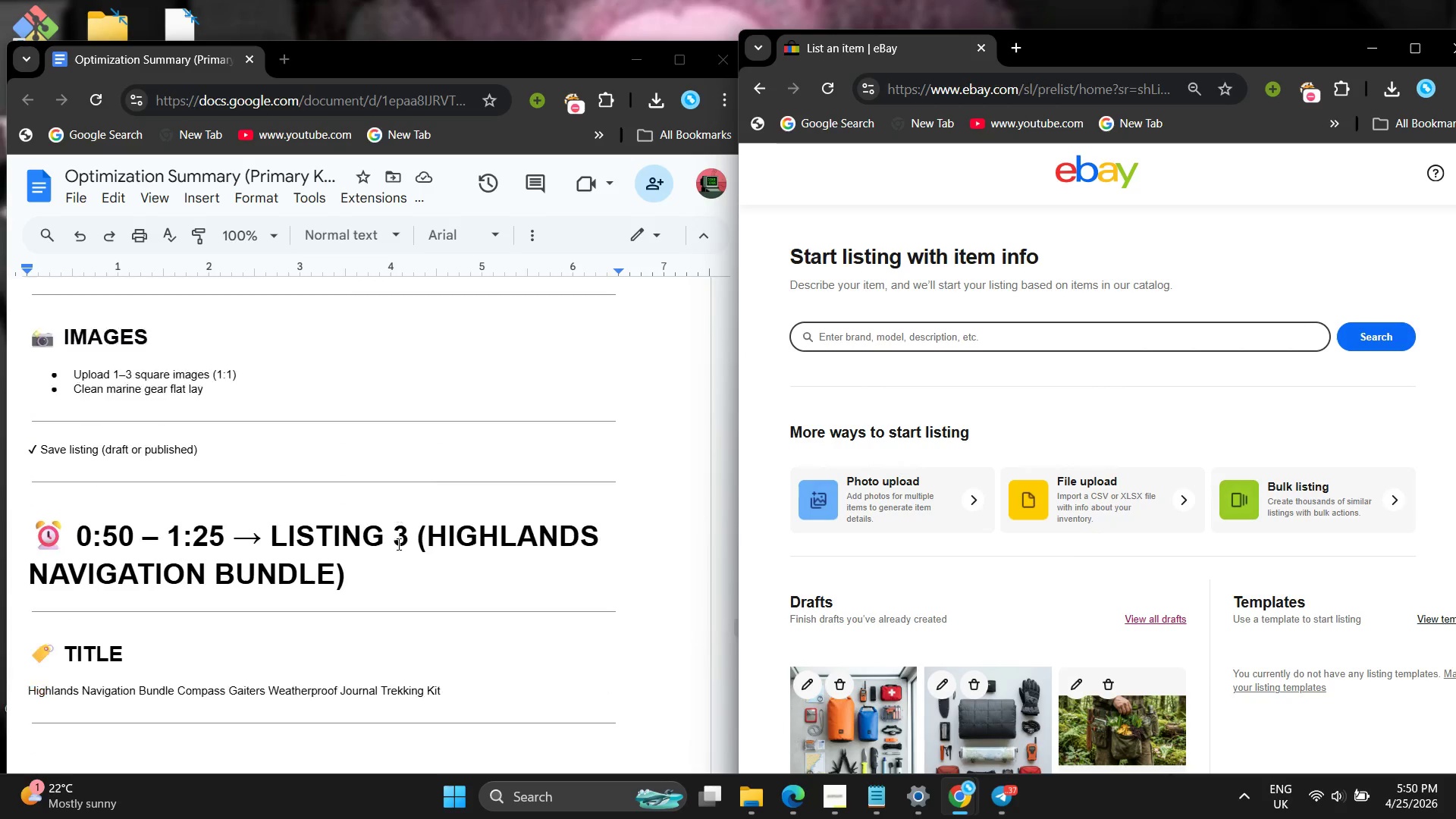 
scroll: coordinate [442, 513], scroll_direction: up, amount: 6.0
 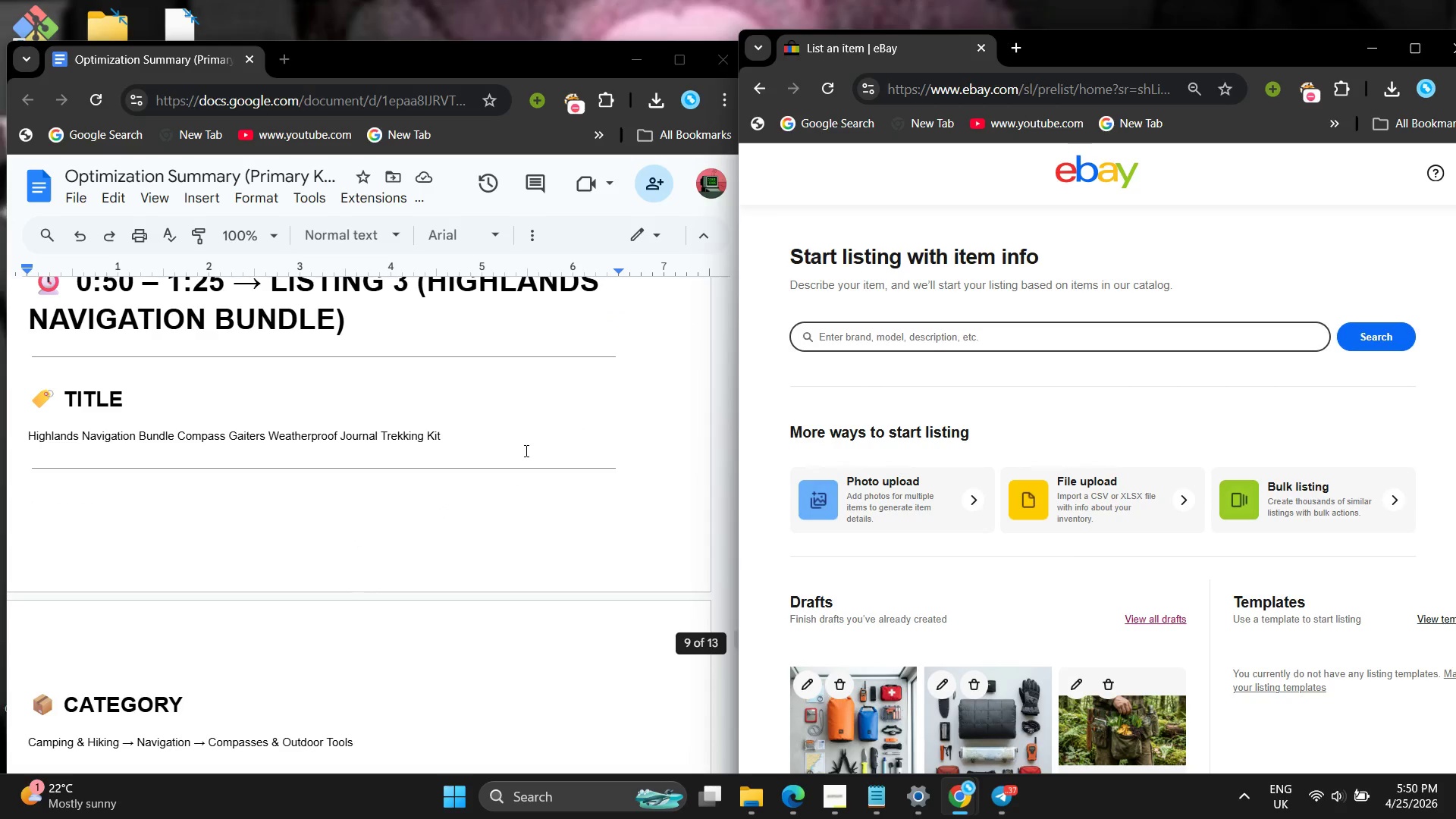 
left_click_drag(start_coordinate=[525, 450], to_coordinate=[0, 446])
 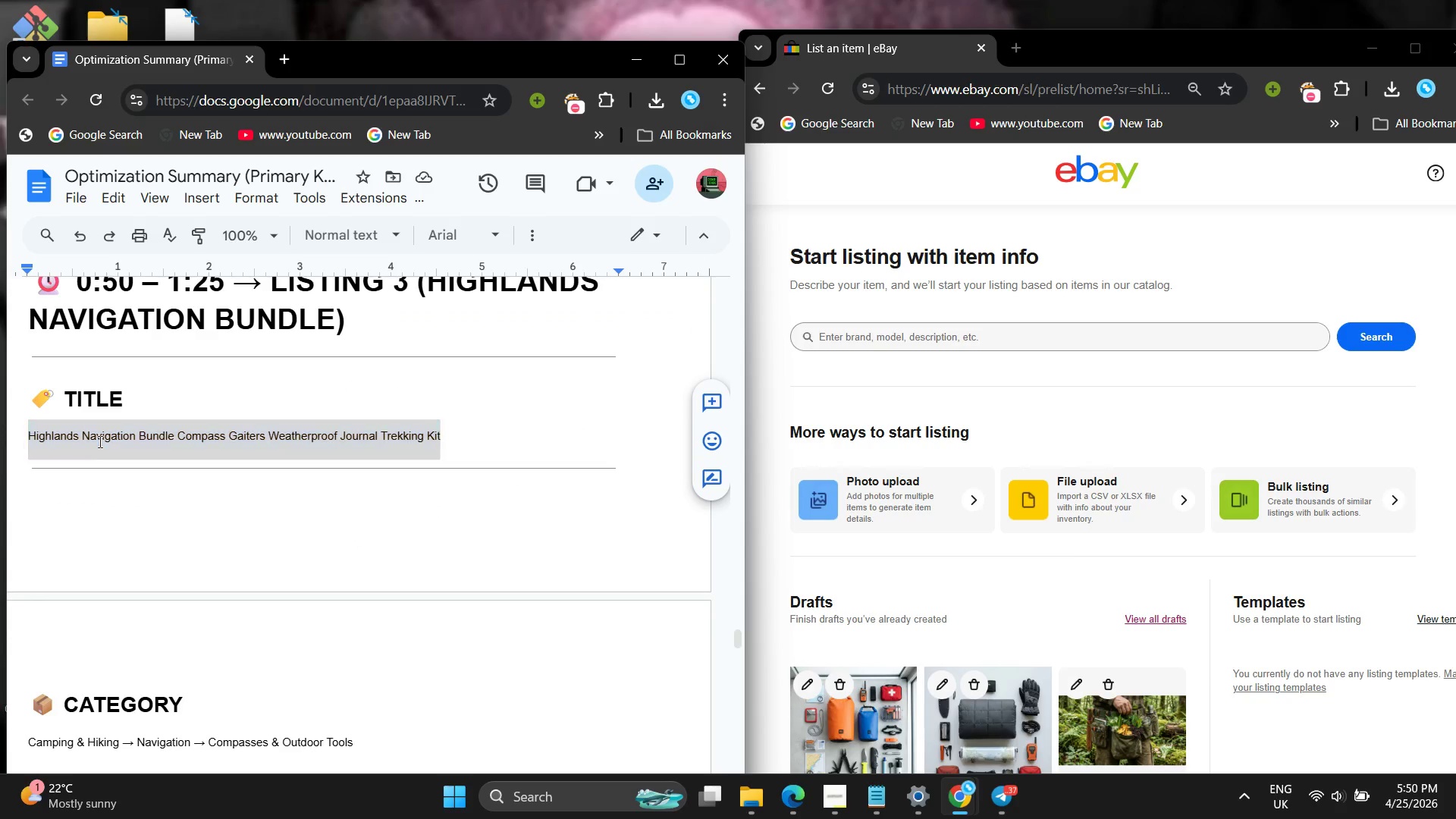 
right_click([99, 441])
 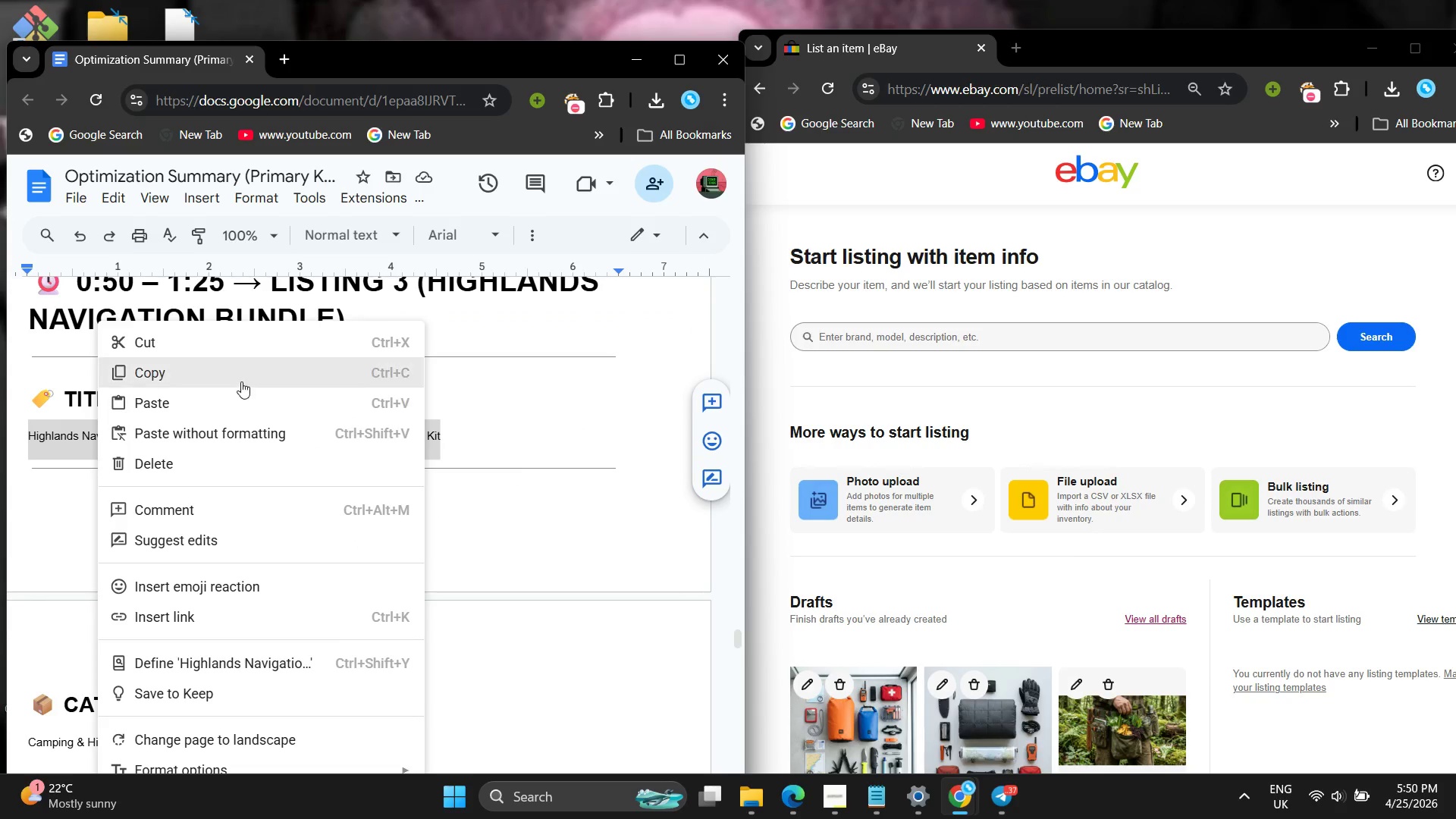 
left_click([241, 381])
 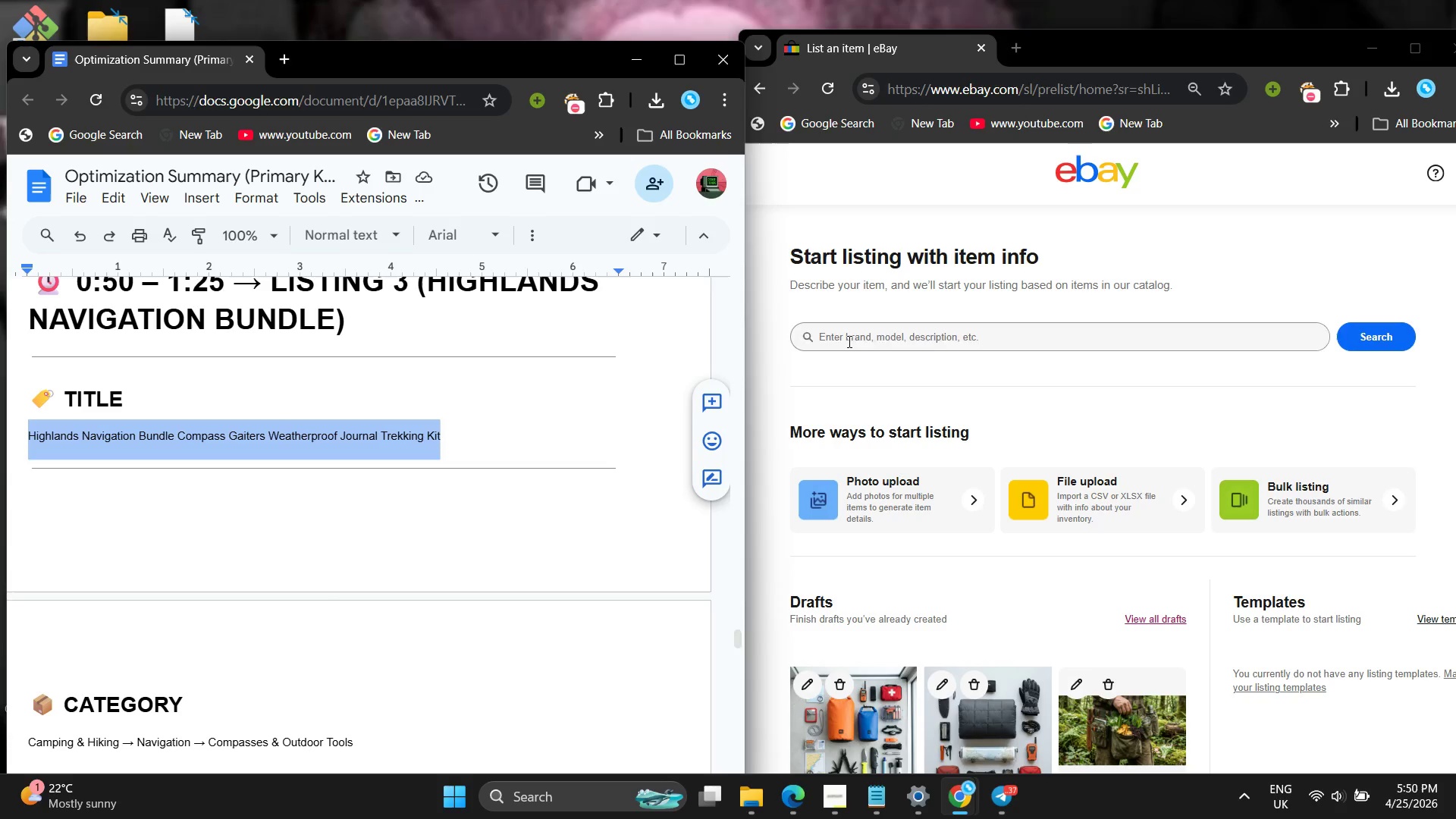 
left_click([848, 341])
 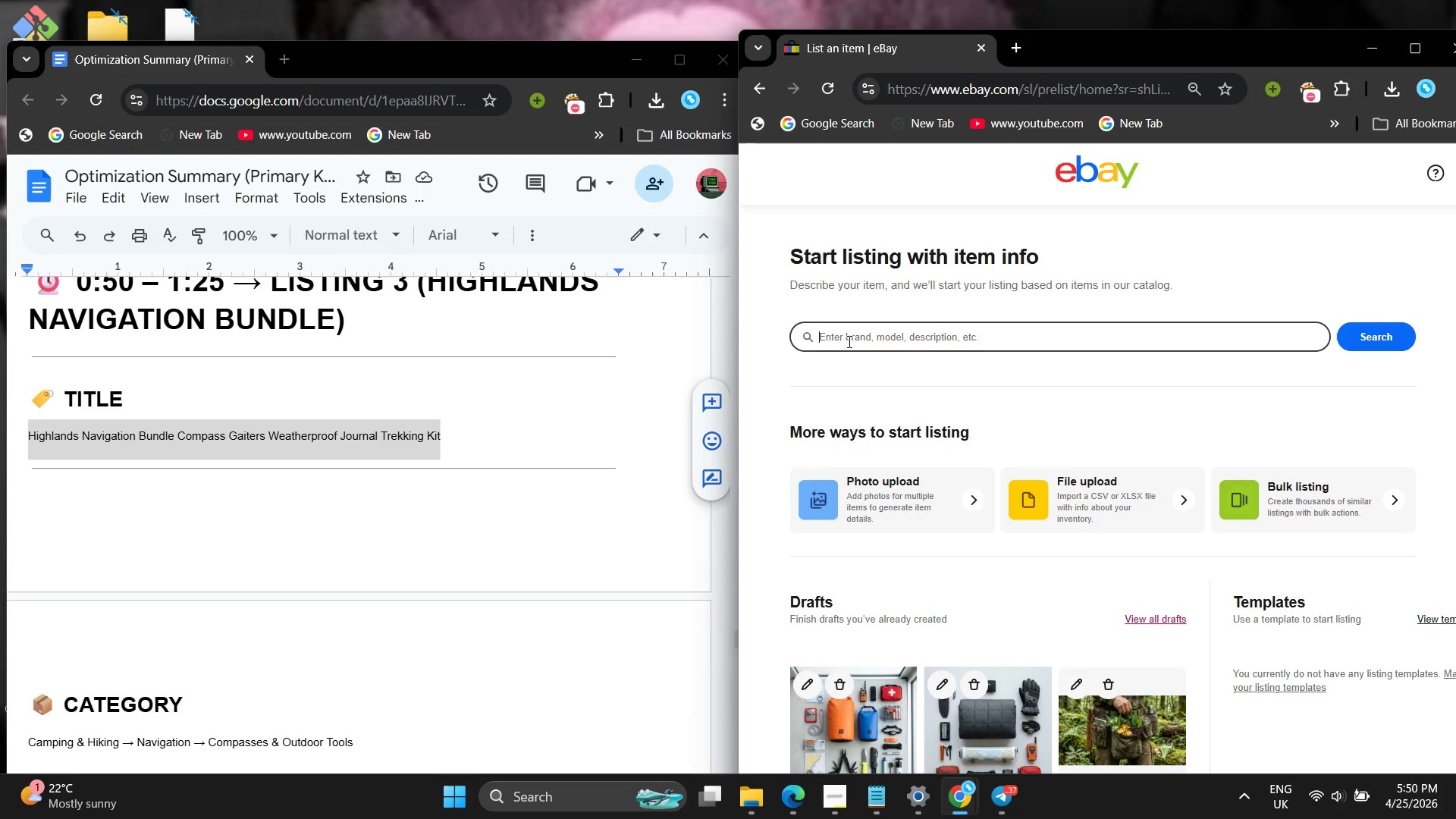 
key(Control+V)
 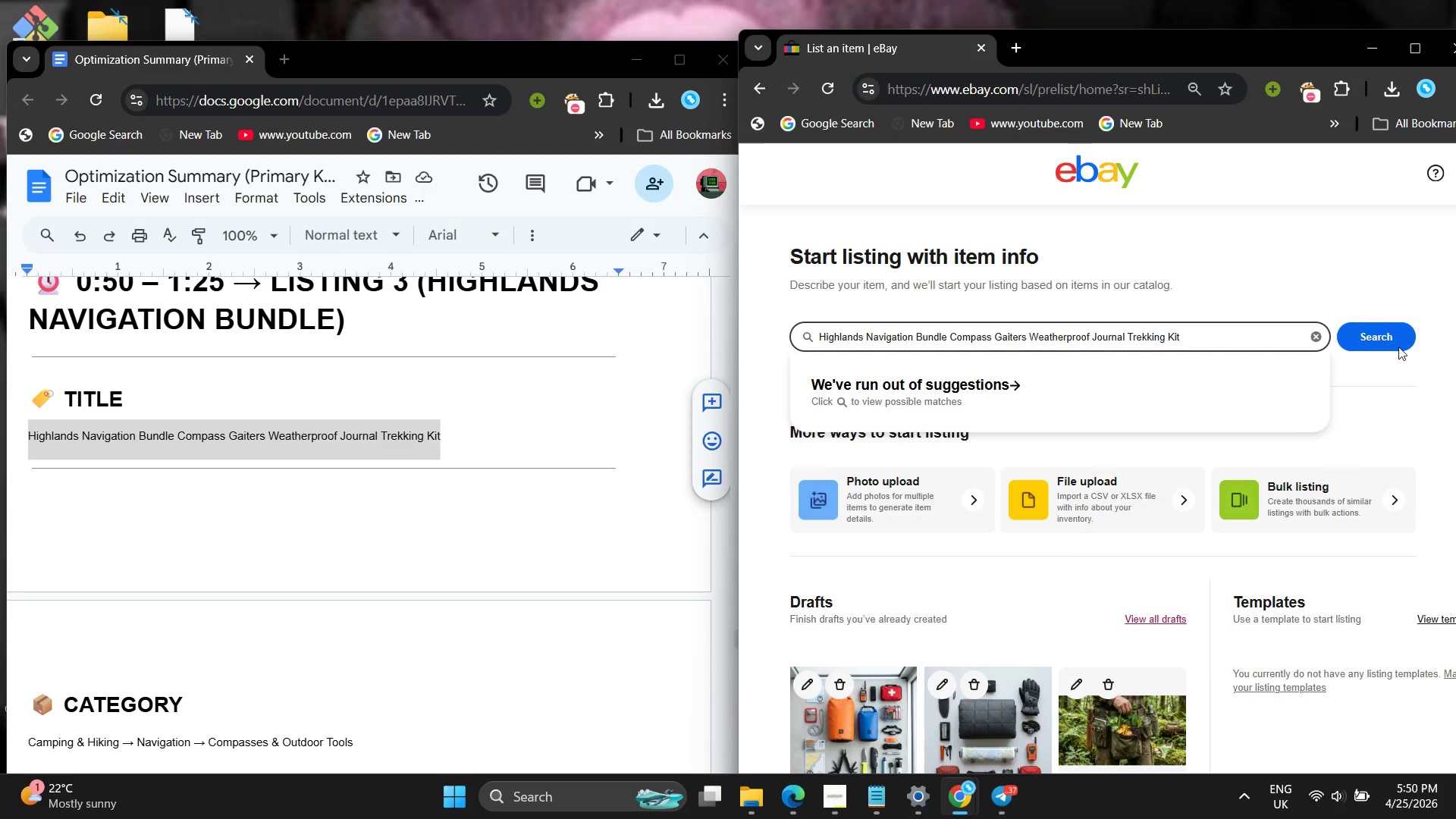 
left_click([1397, 345])
 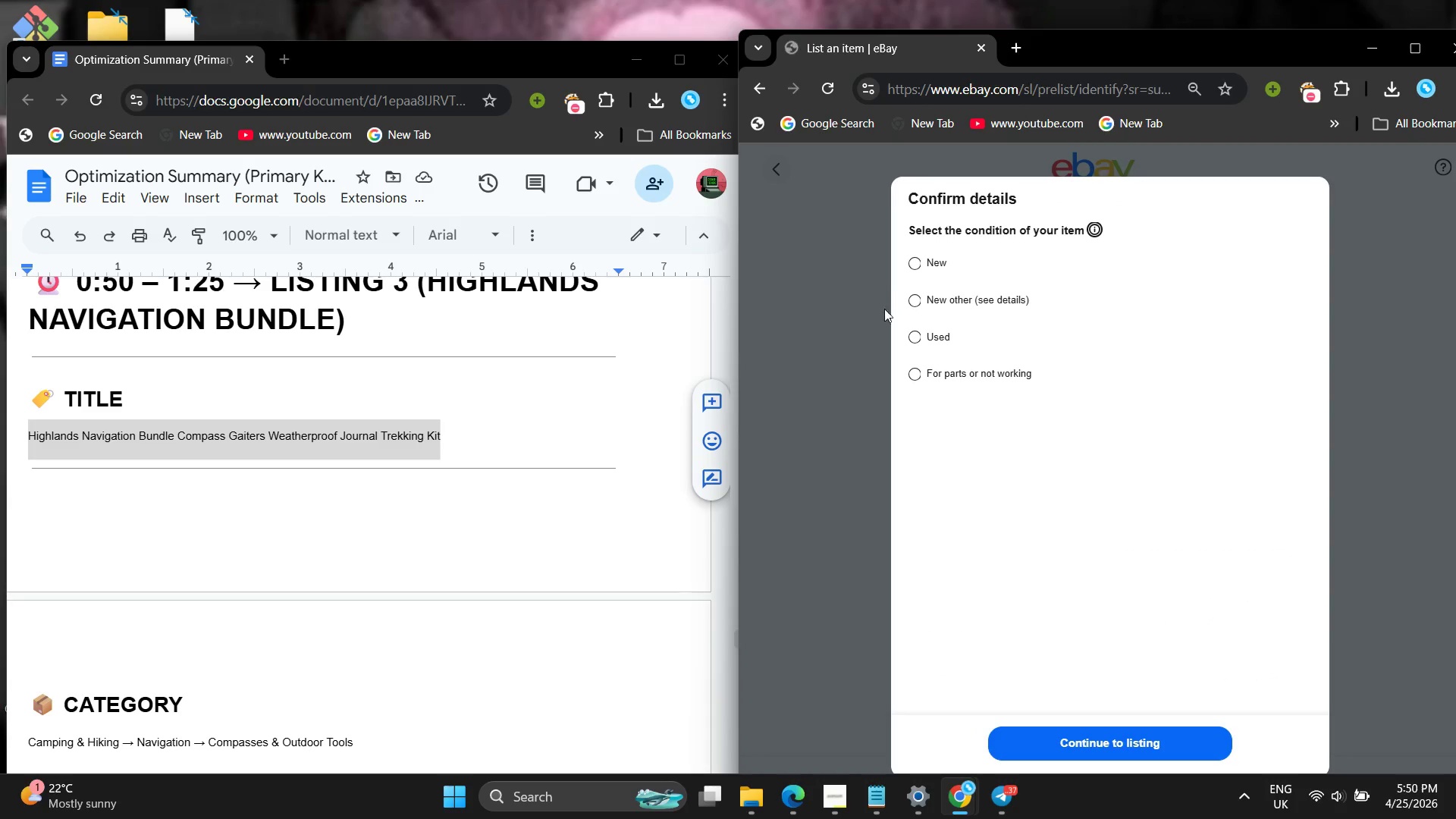 
left_click([912, 258])
 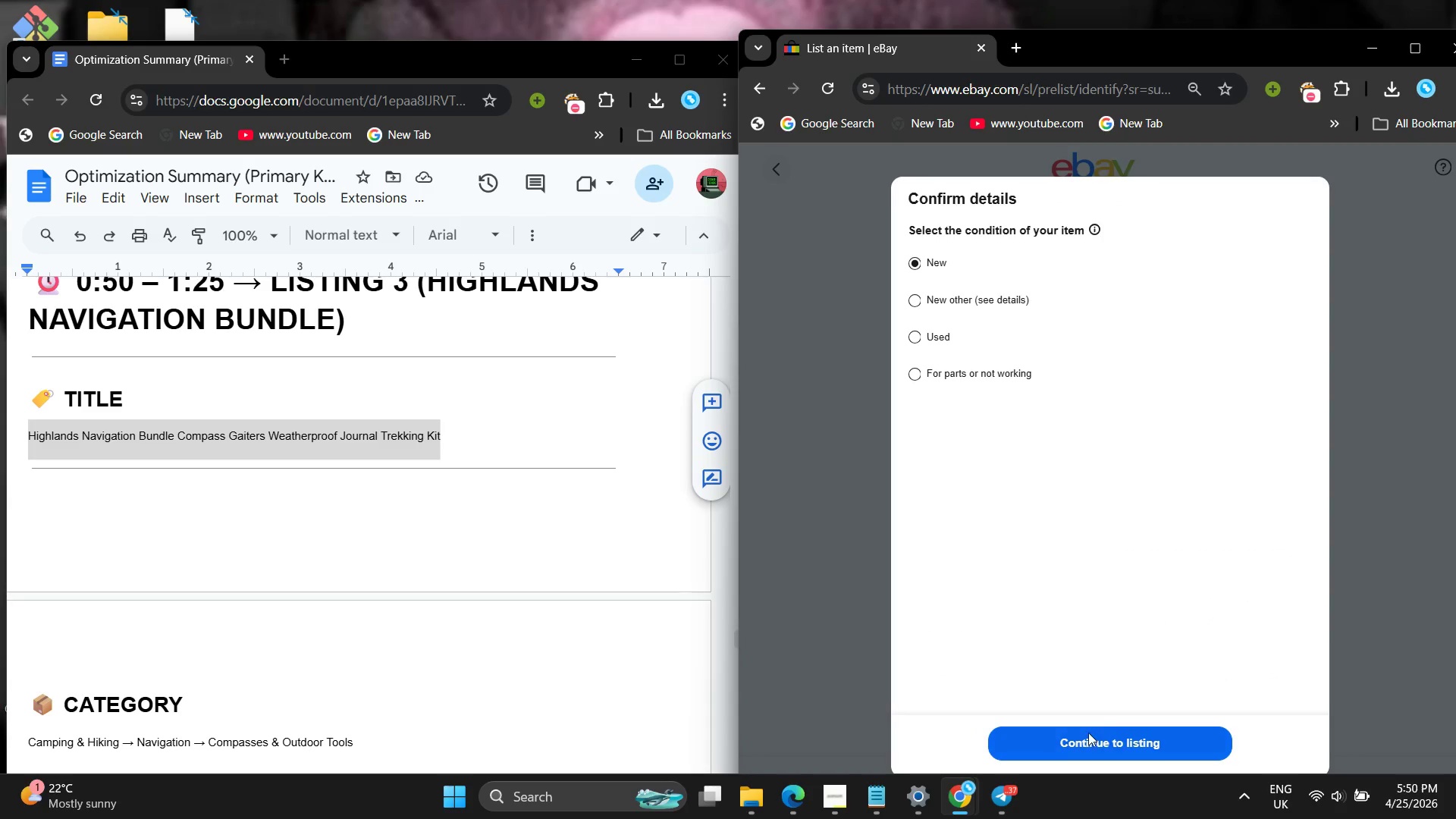 
left_click([1088, 733])
 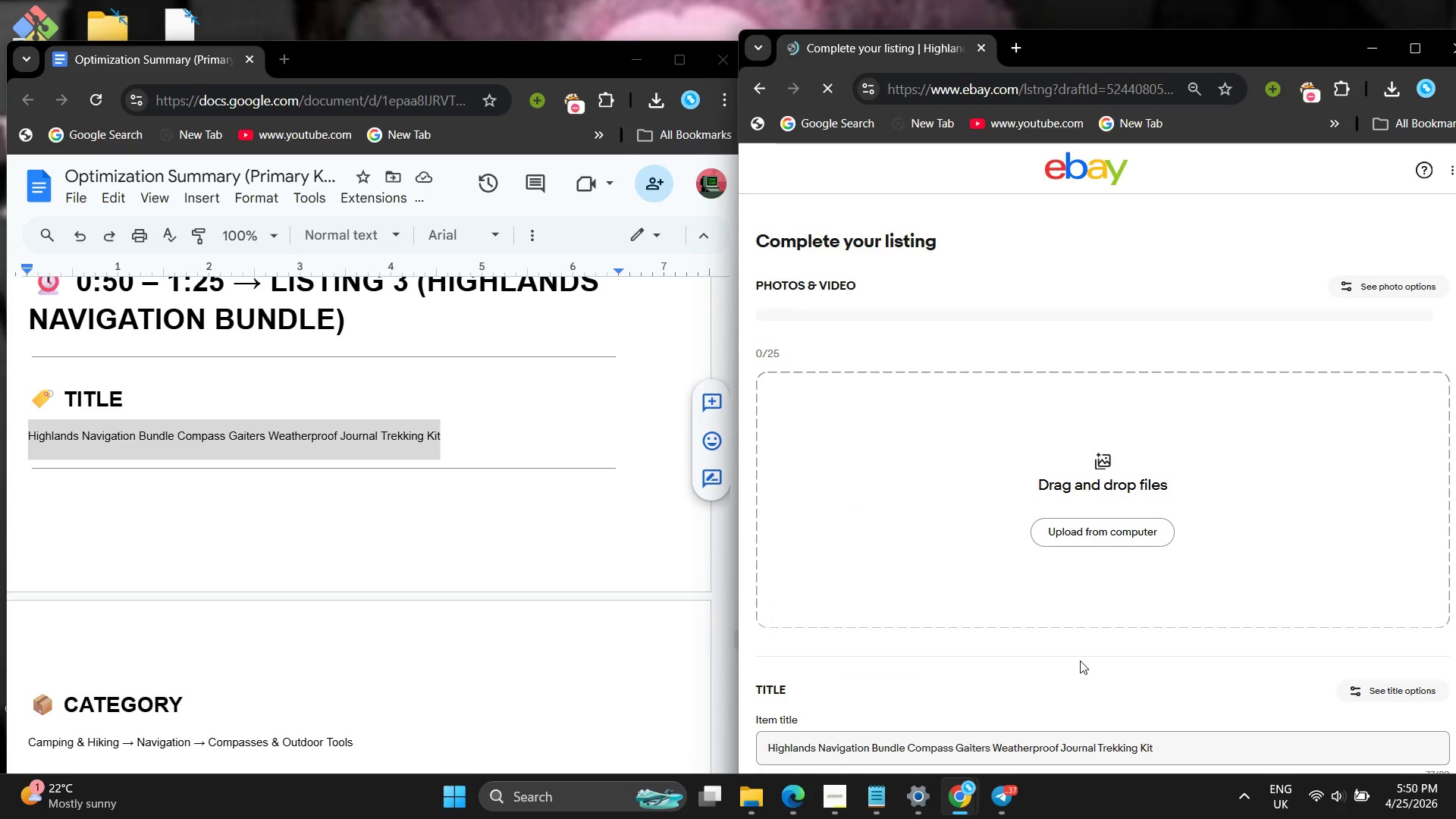 
left_click([1079, 545])
 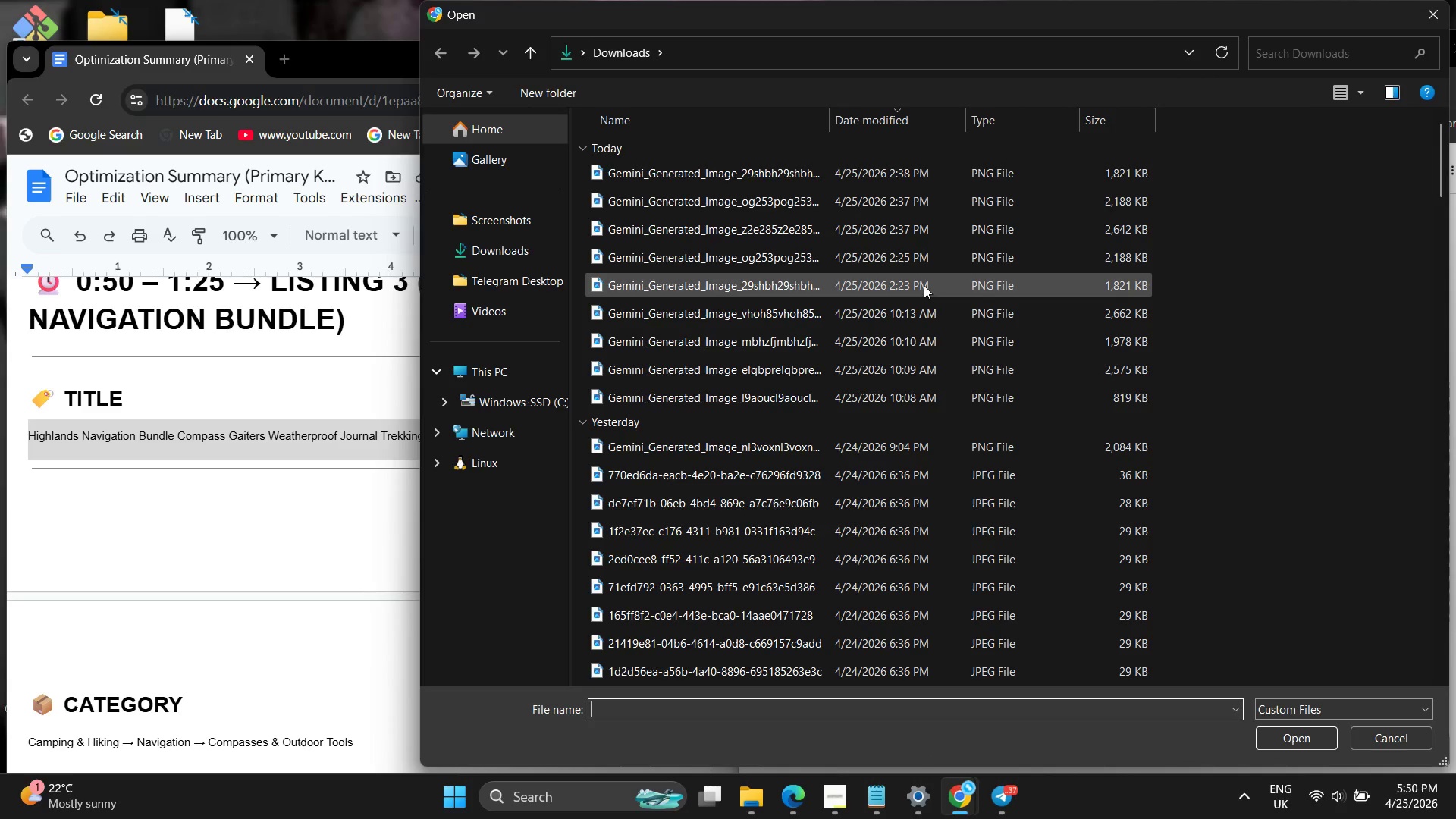 
wait(5.88)
 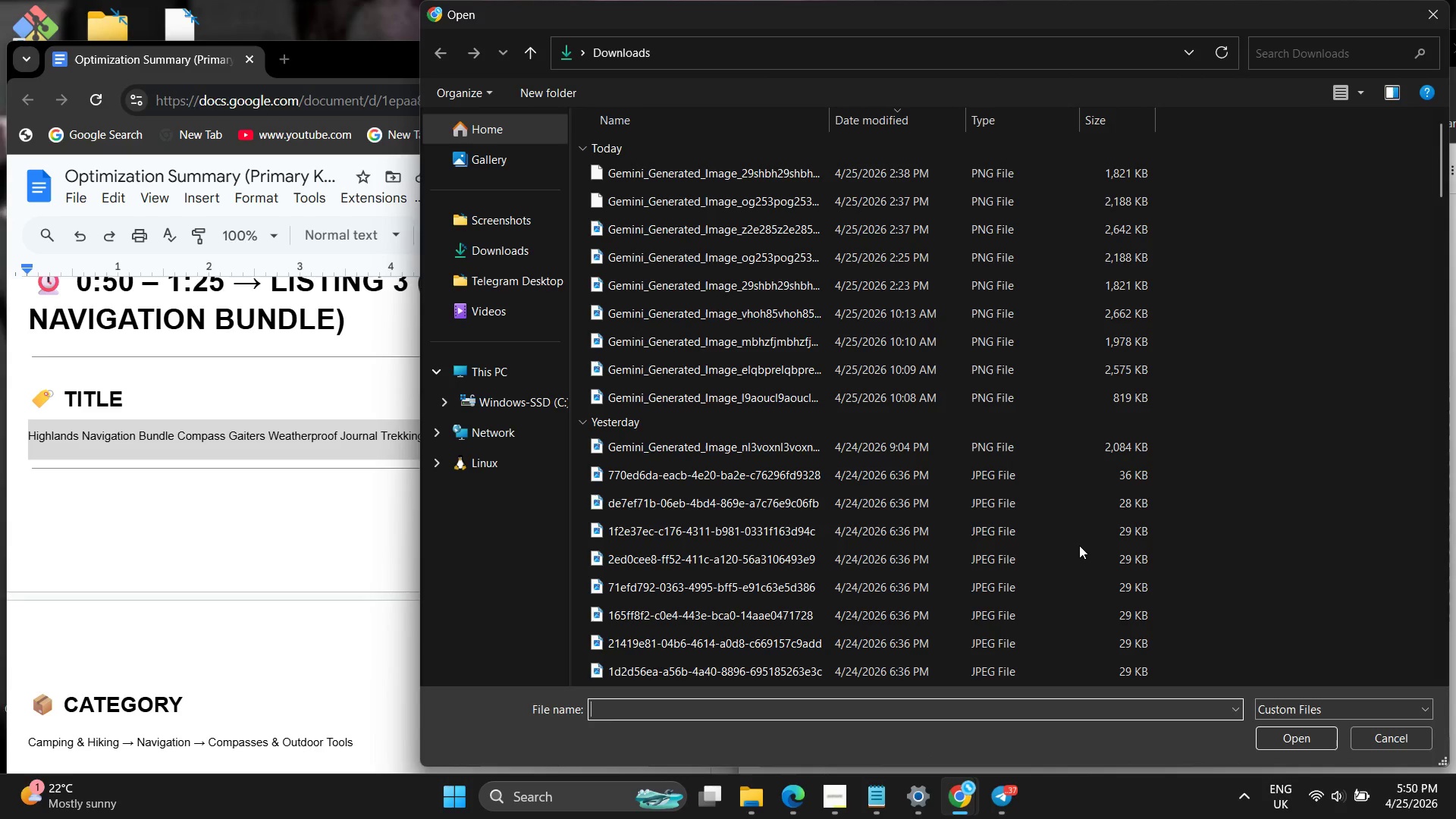 
left_click([896, 232])
 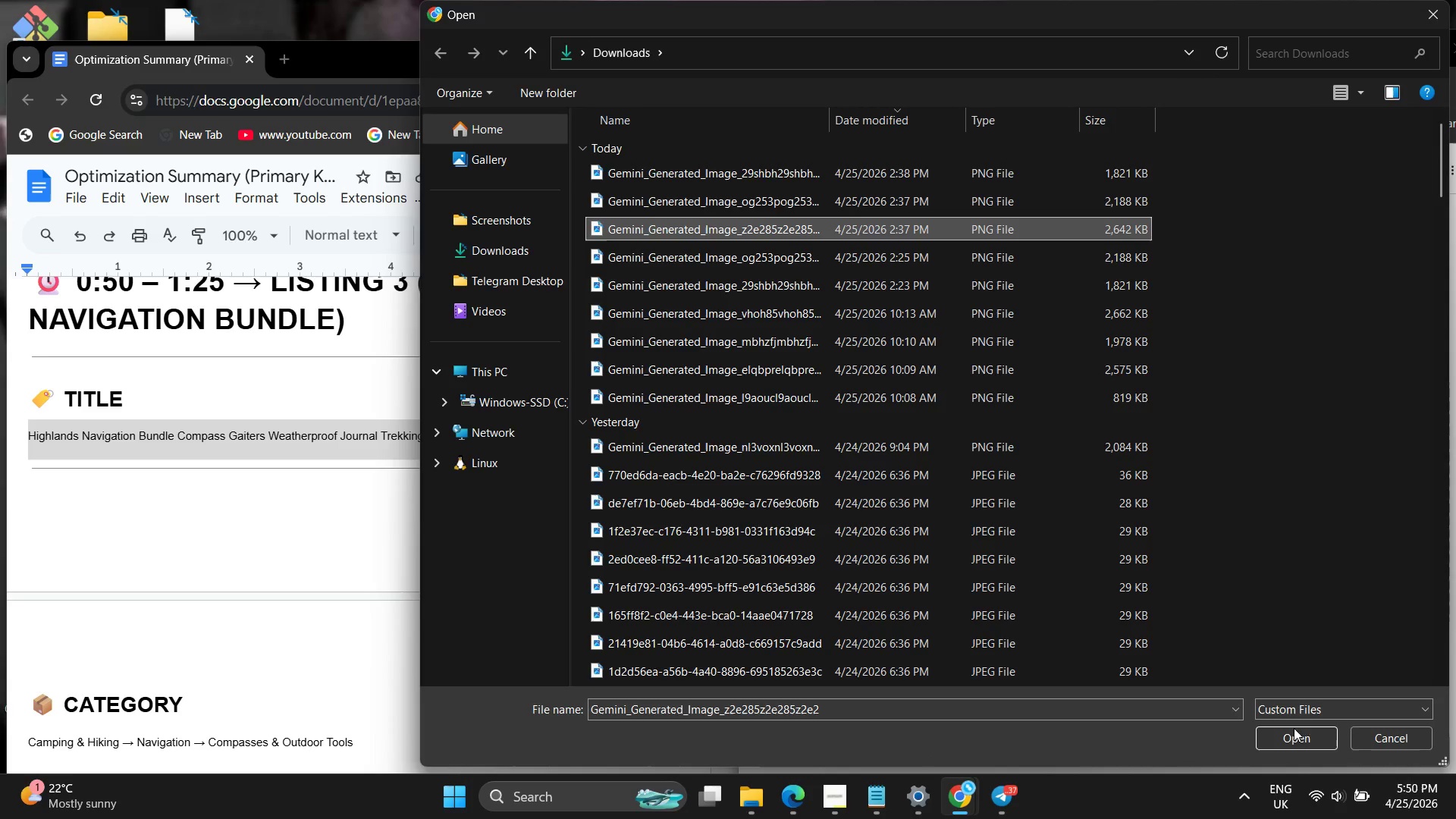 
left_click([1294, 736])
 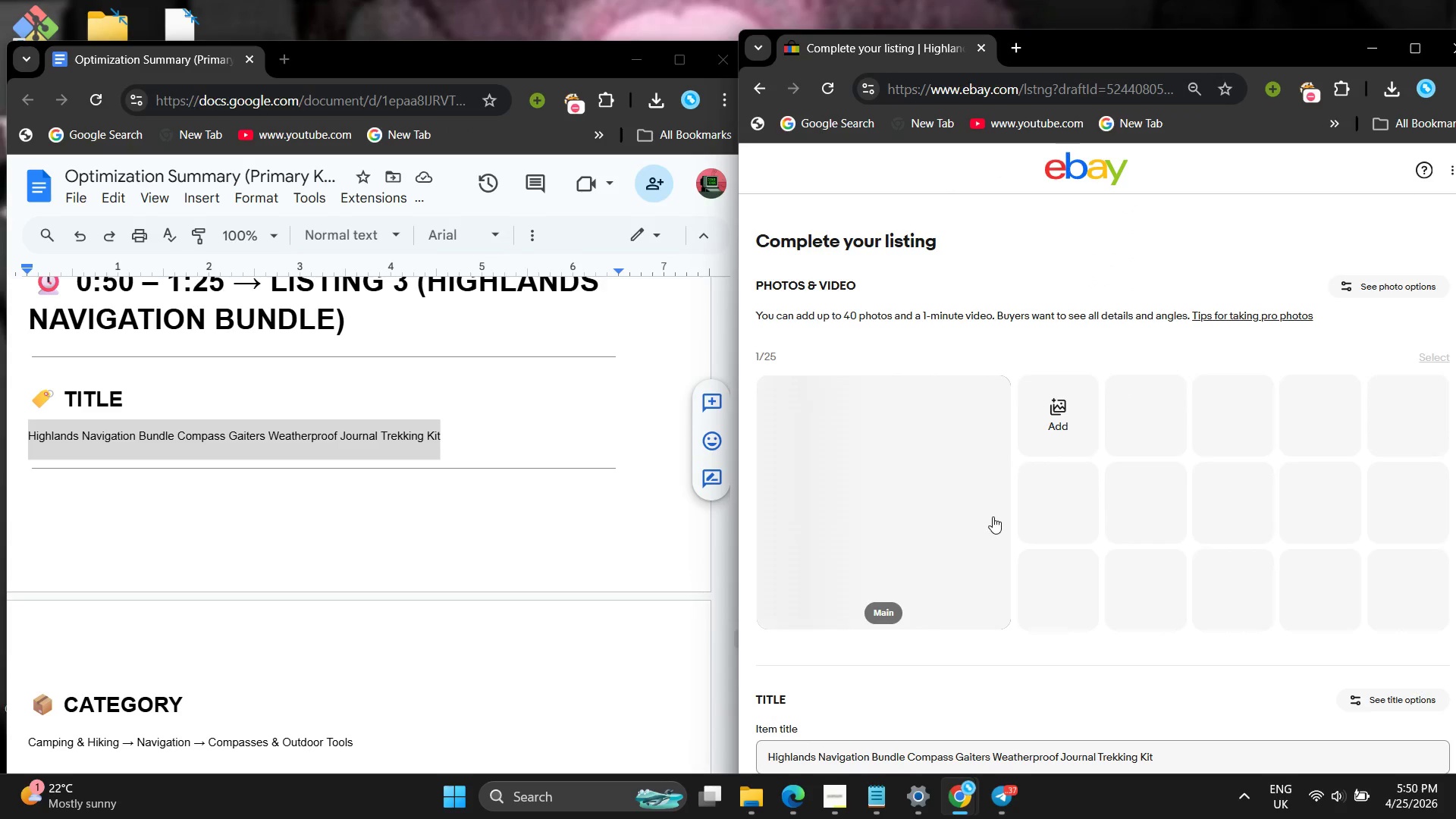 
scroll: coordinate [428, 546], scroll_direction: down, amount: 11.0
 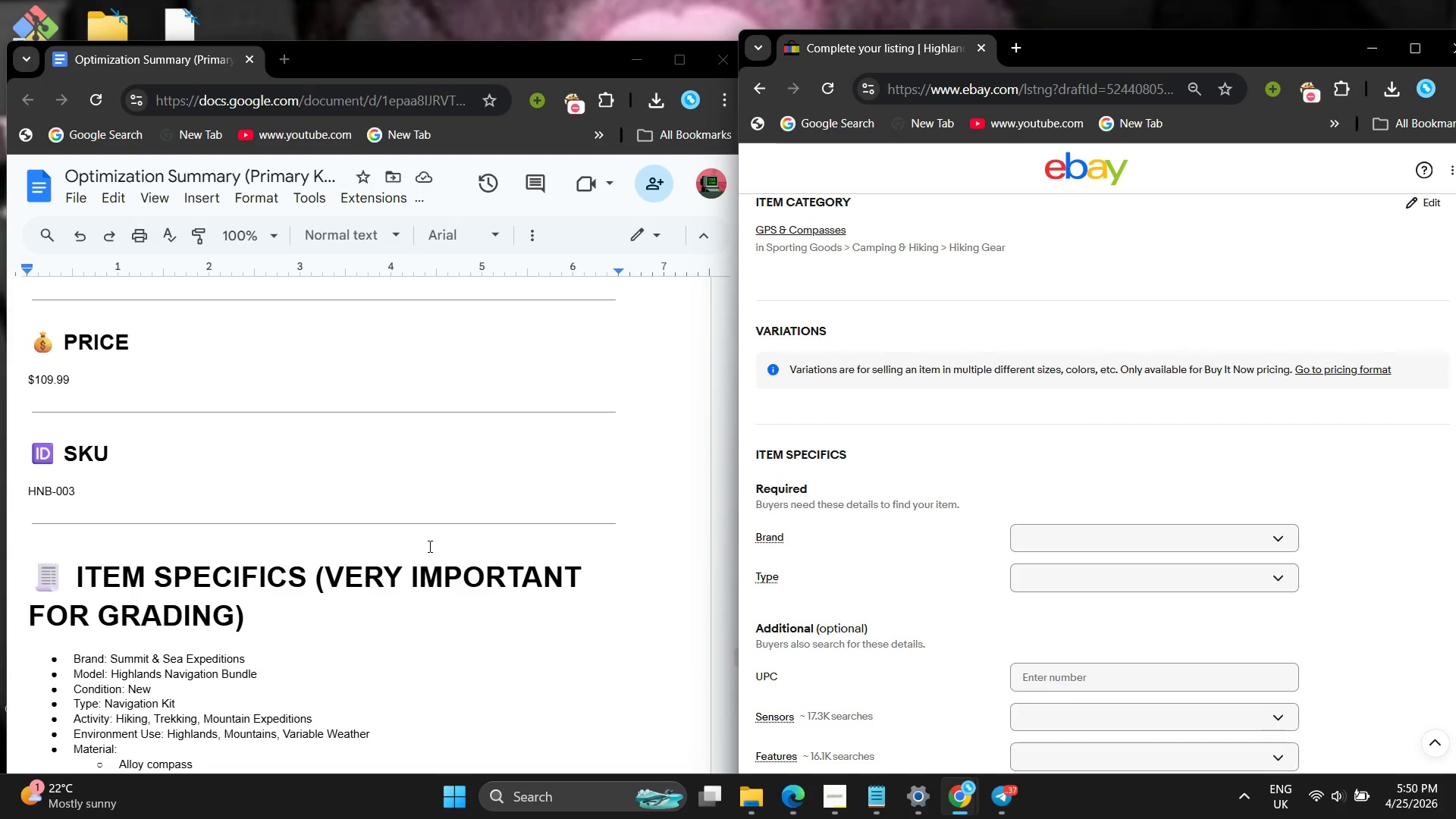 
scroll: coordinate [428, 546], scroll_direction: up, amount: 8.0
 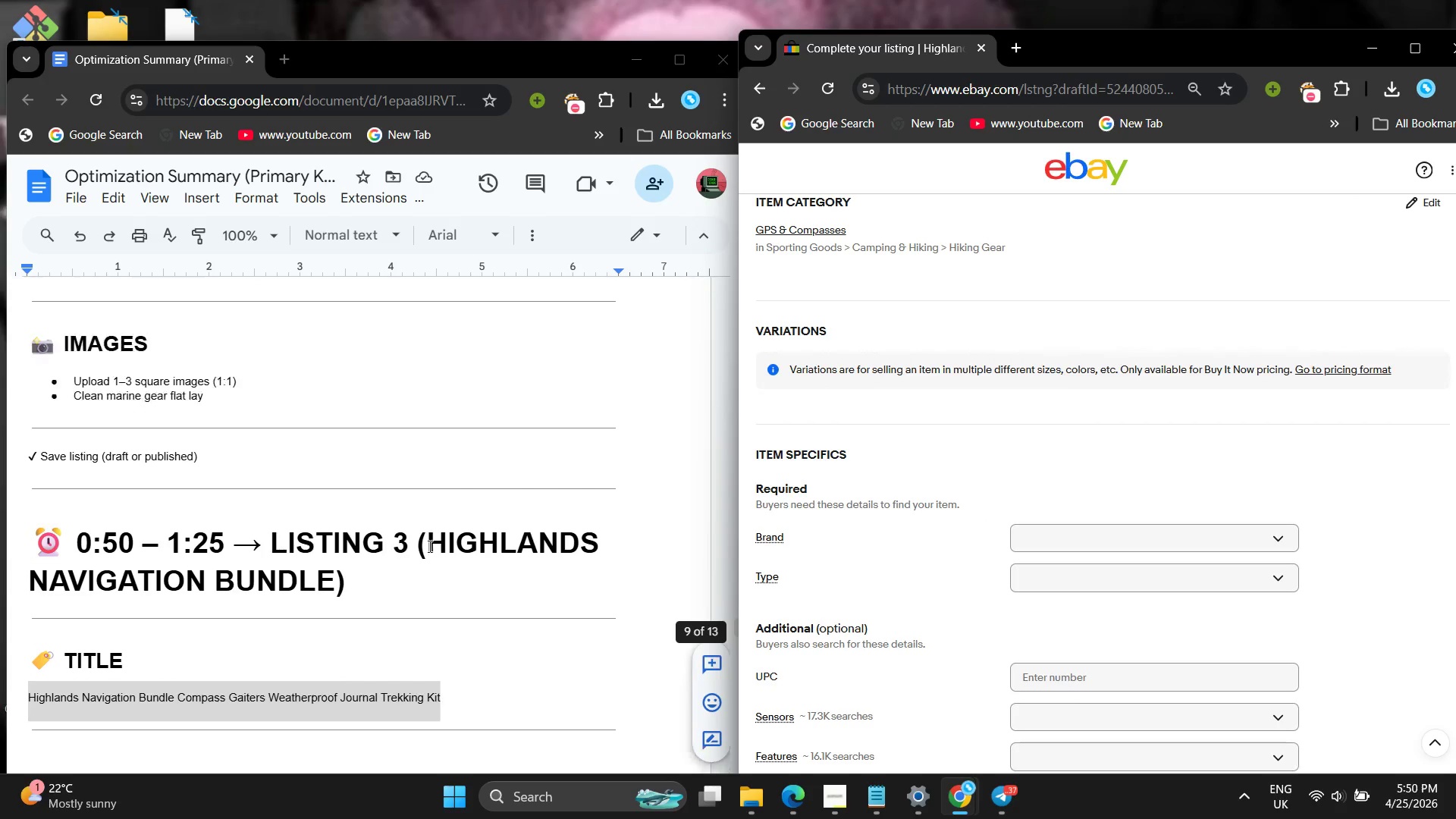 
scroll: coordinate [419, 555], scroll_direction: down, amount: 10.0
 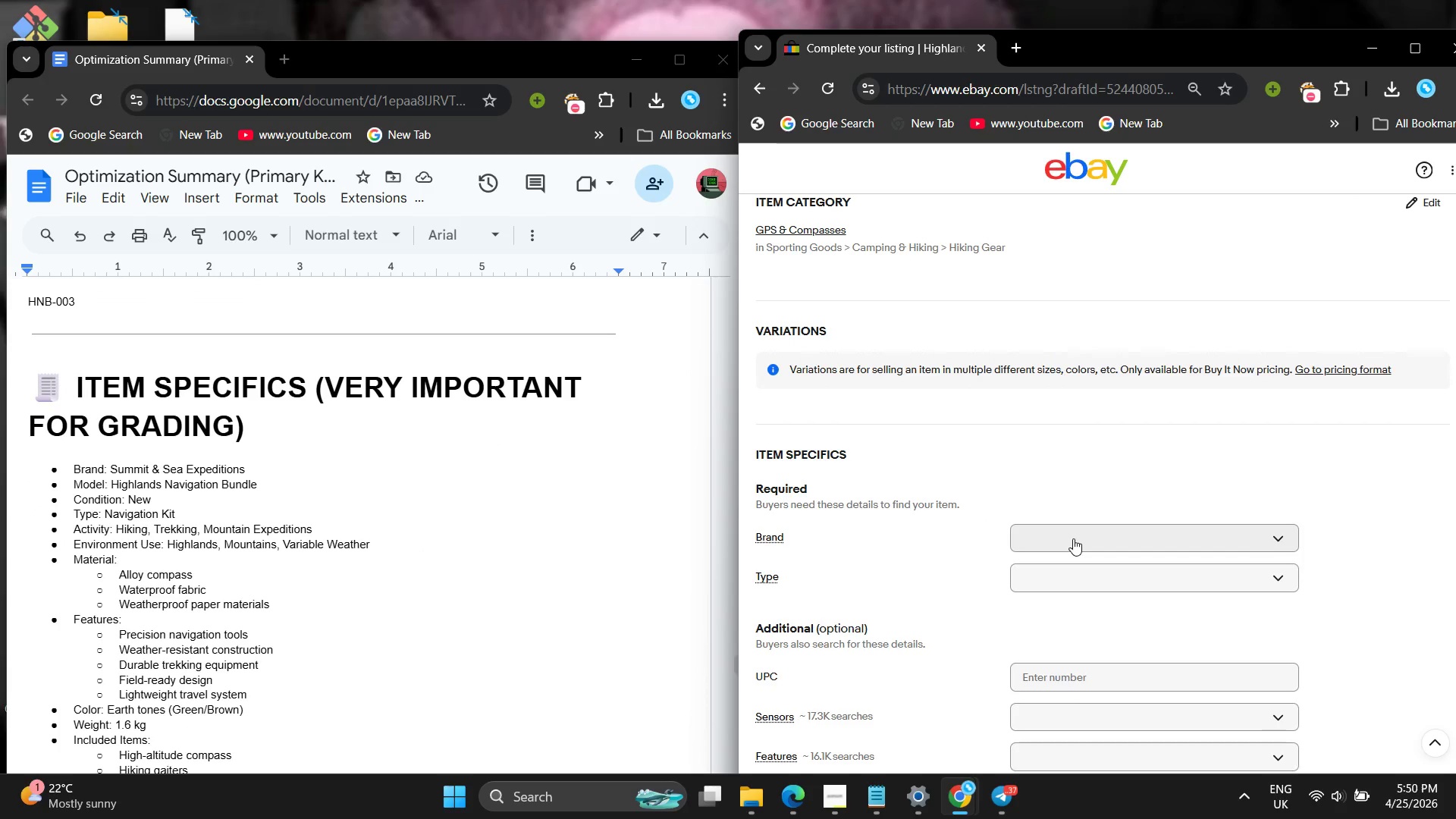 
left_click([1073, 538])
 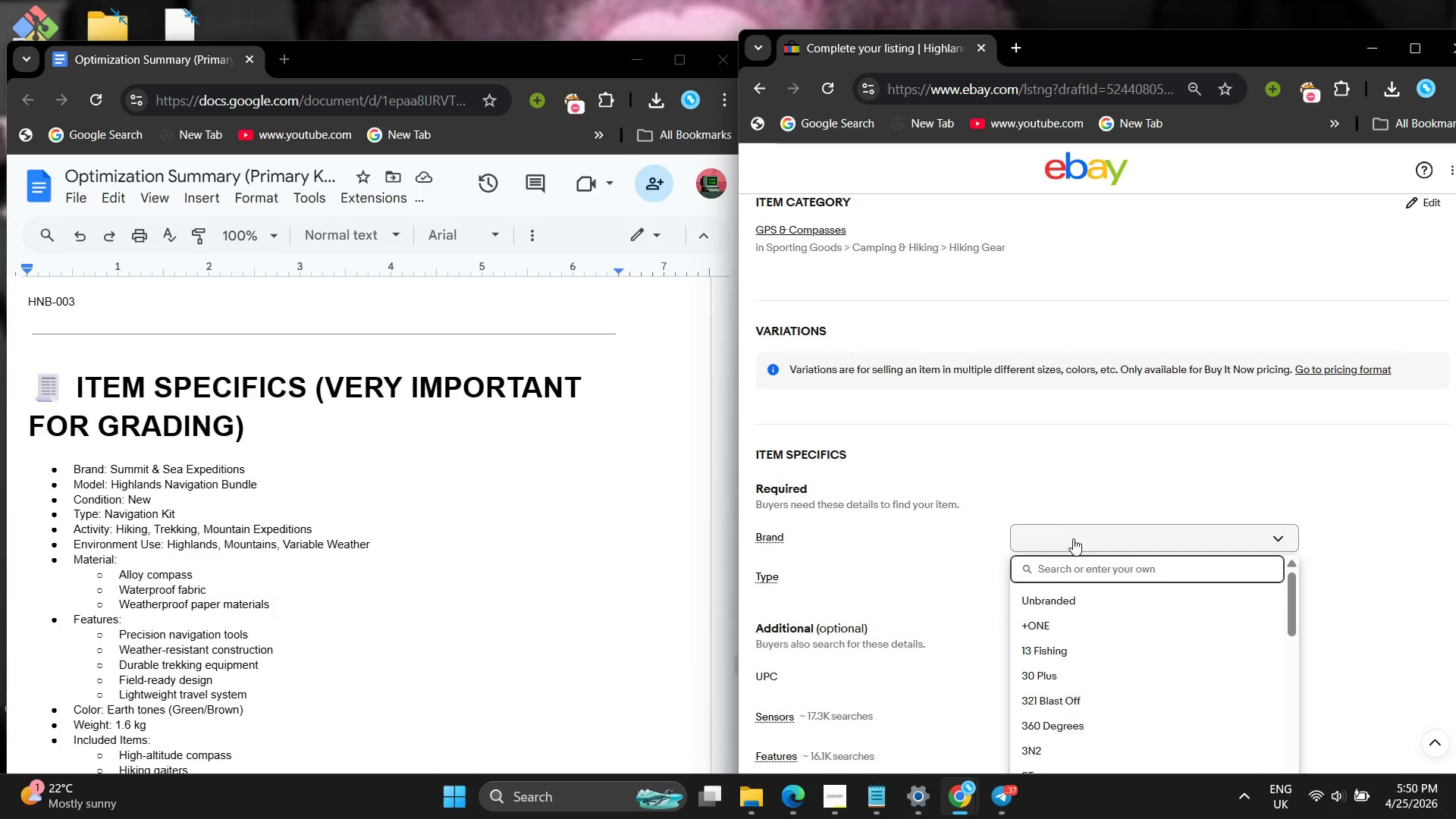 
type(Summit & Sea Expeditions )
 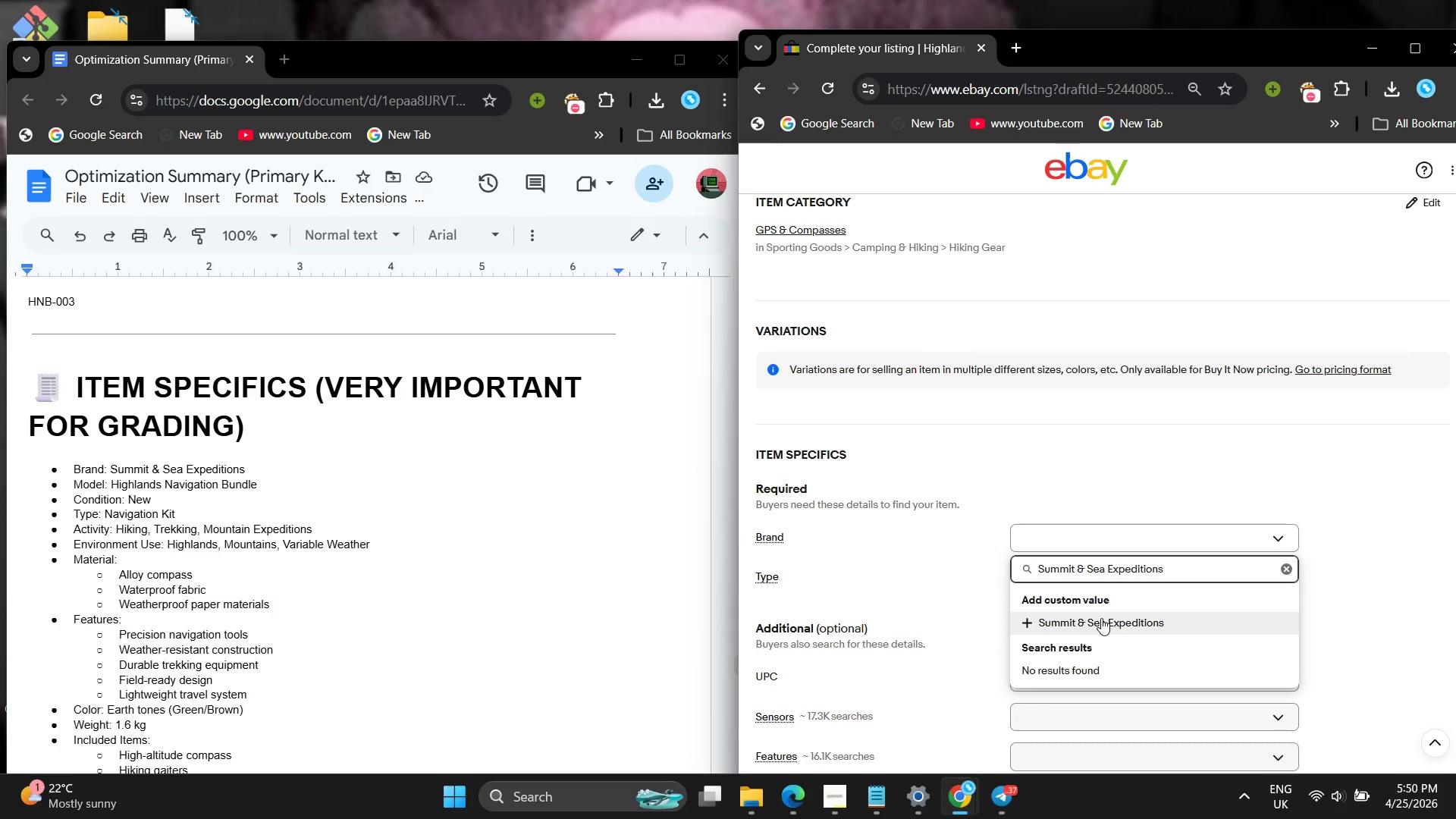 
left_click([1103, 617])
 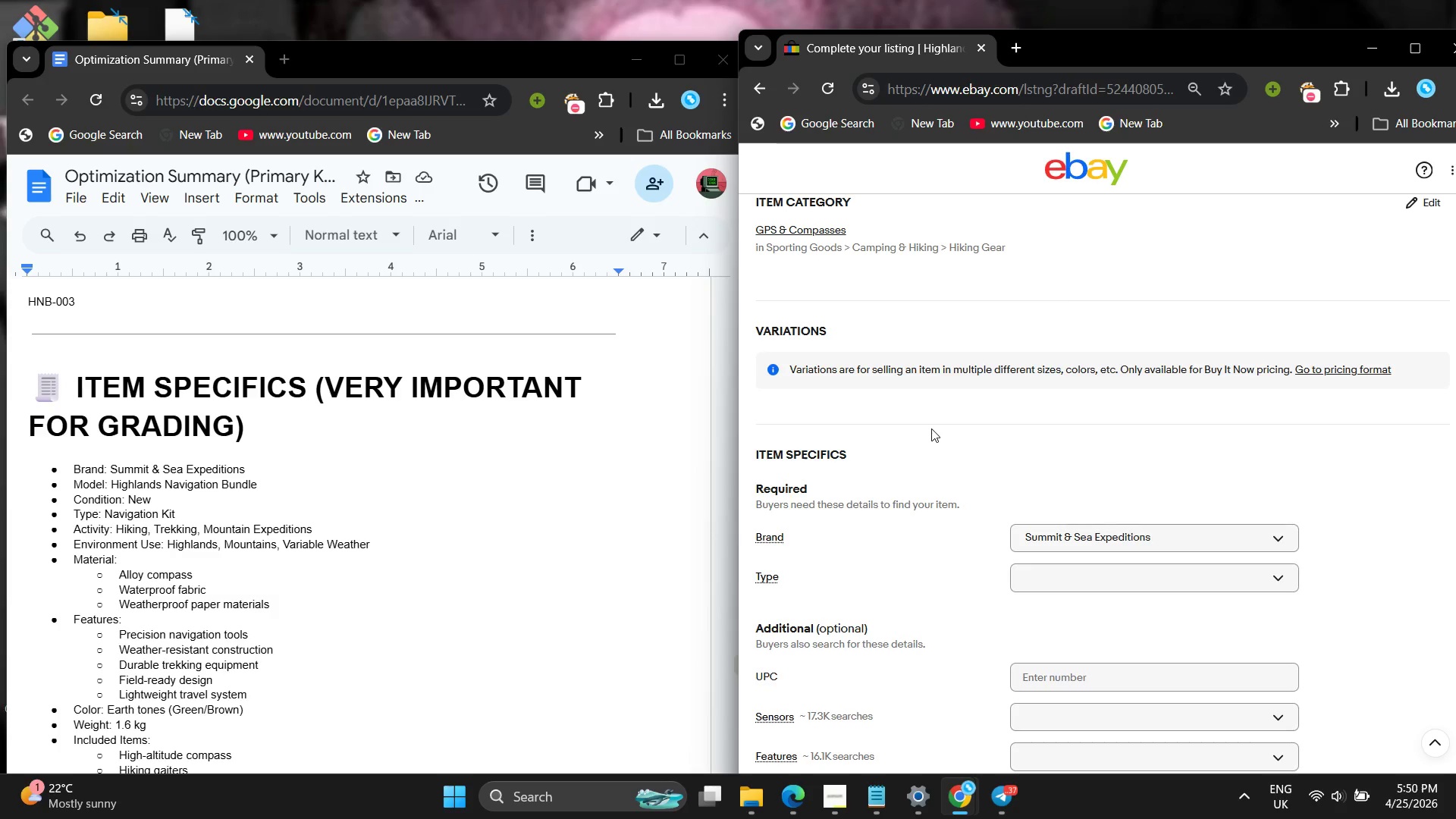 
scroll: coordinate [931, 428], scroll_direction: down, amount: 1.0
 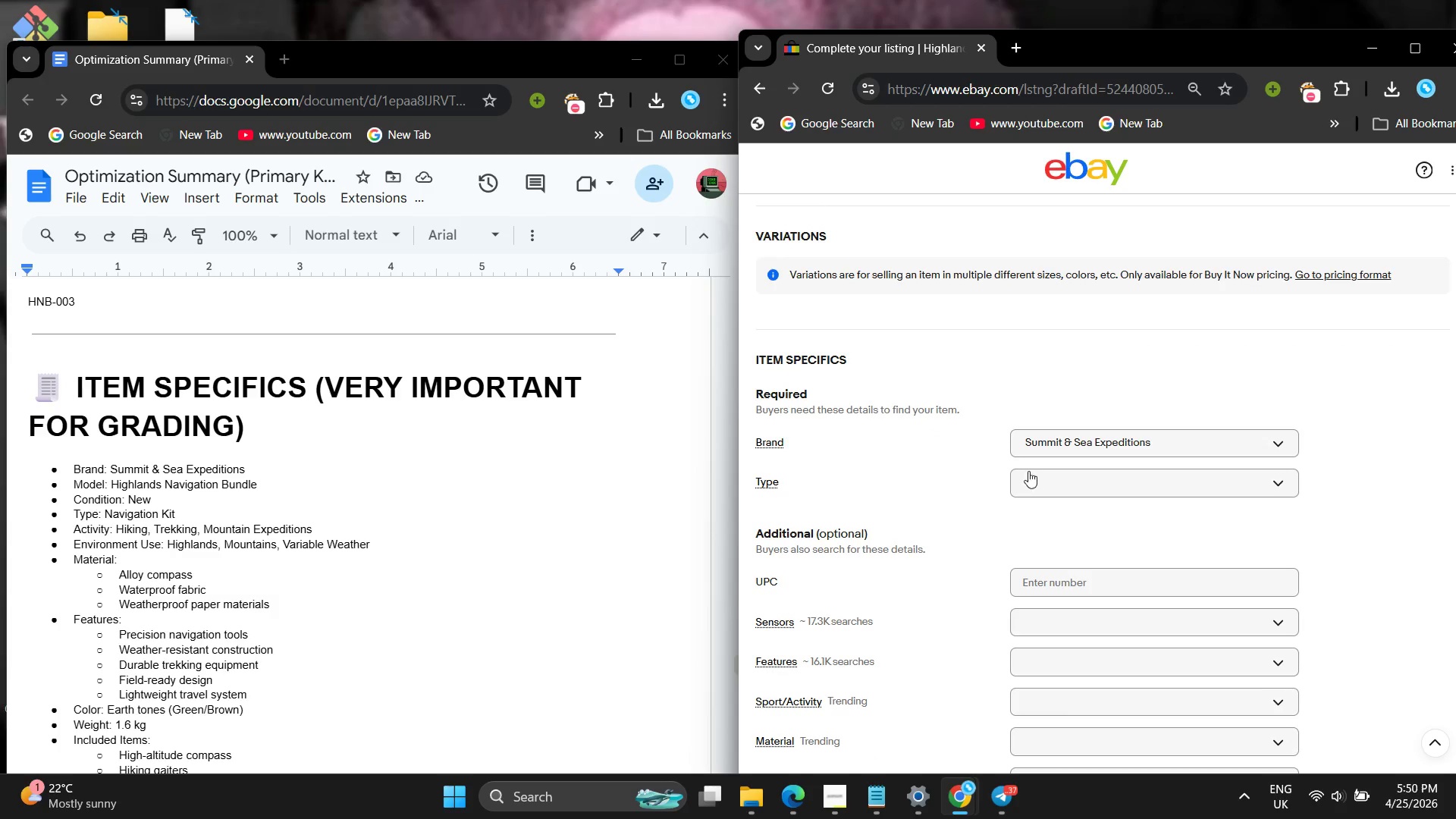 
left_click([1041, 494])
 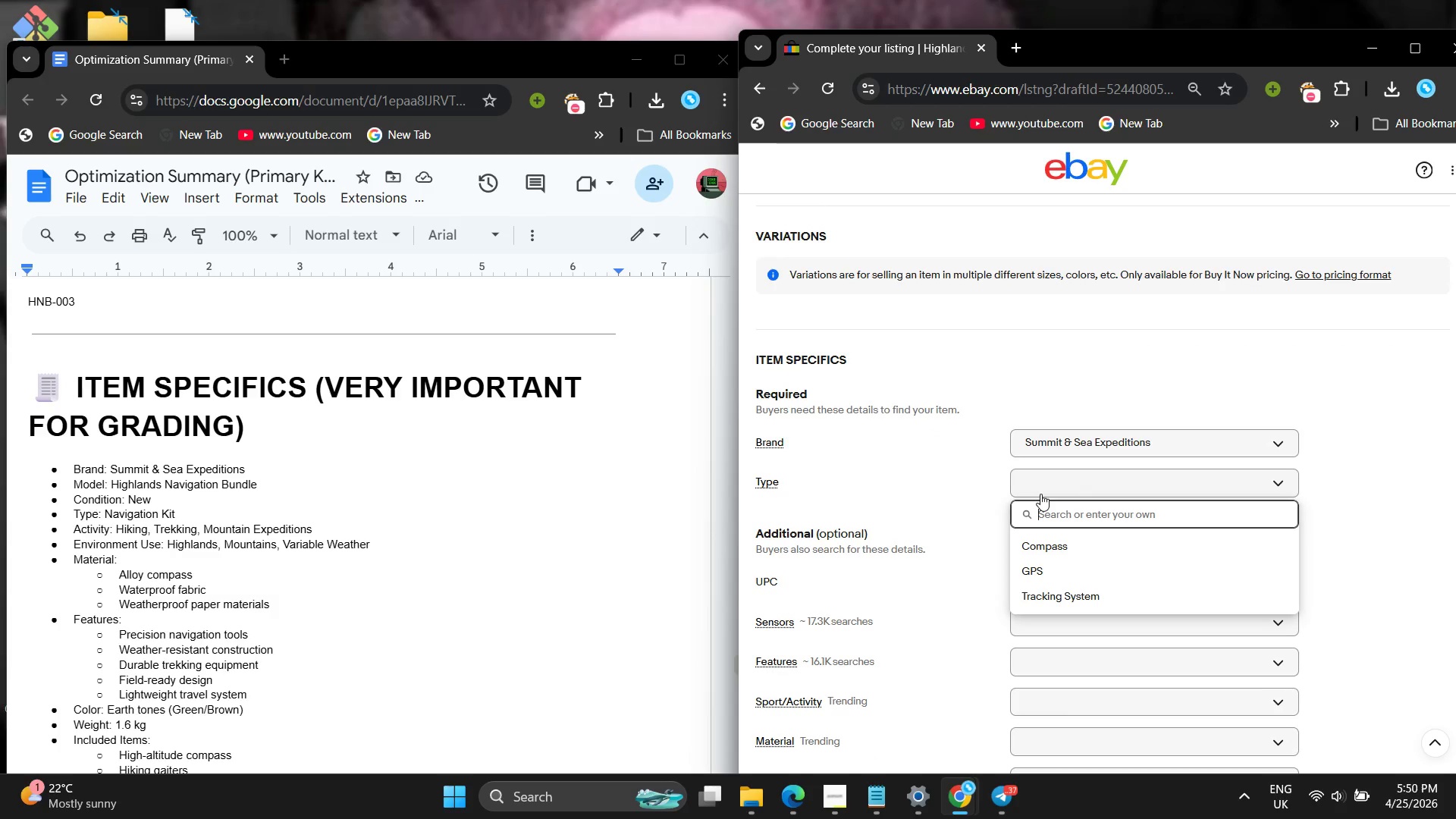 
type(Navigation Kit )
 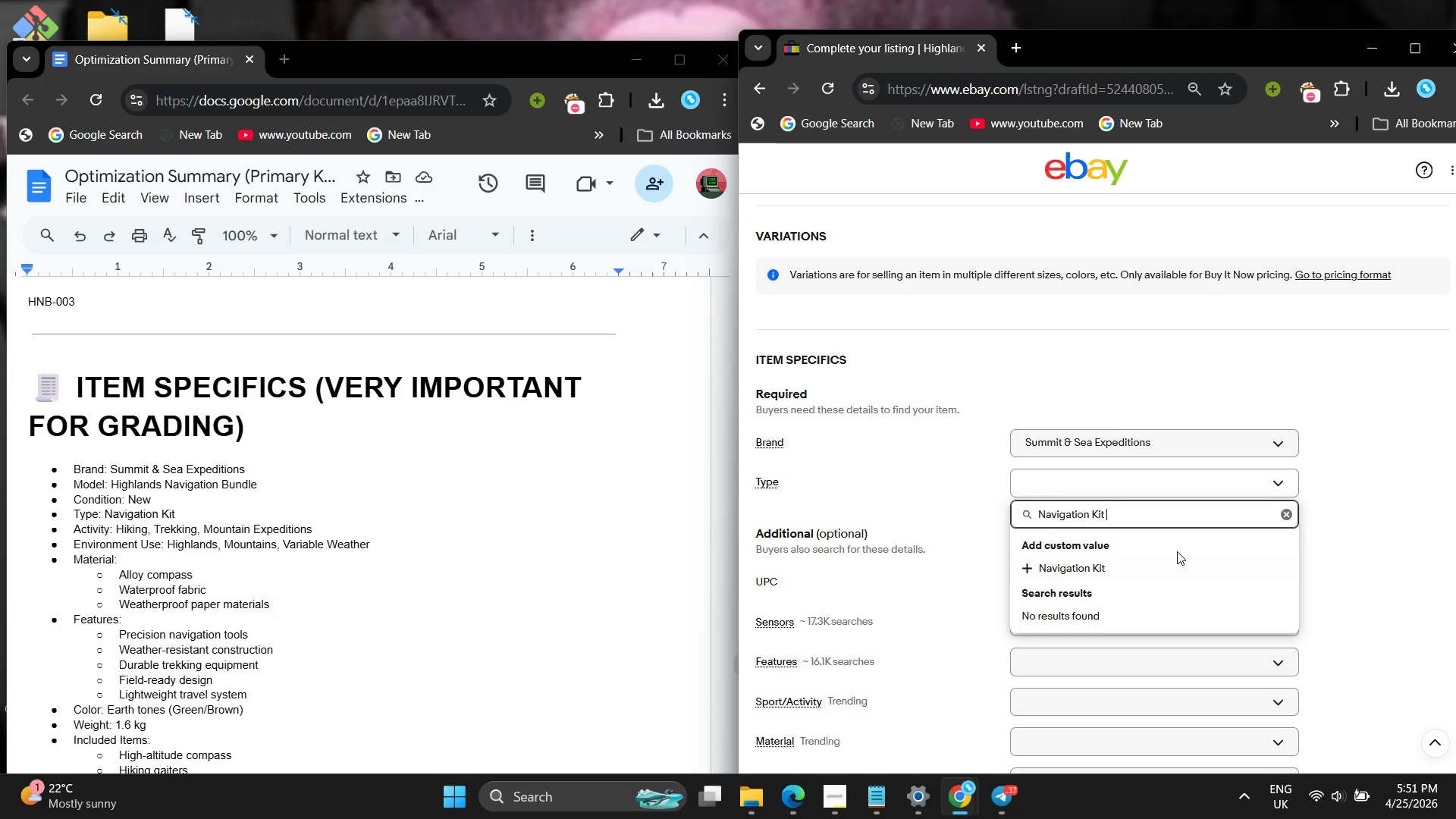 
left_click([1175, 560])
 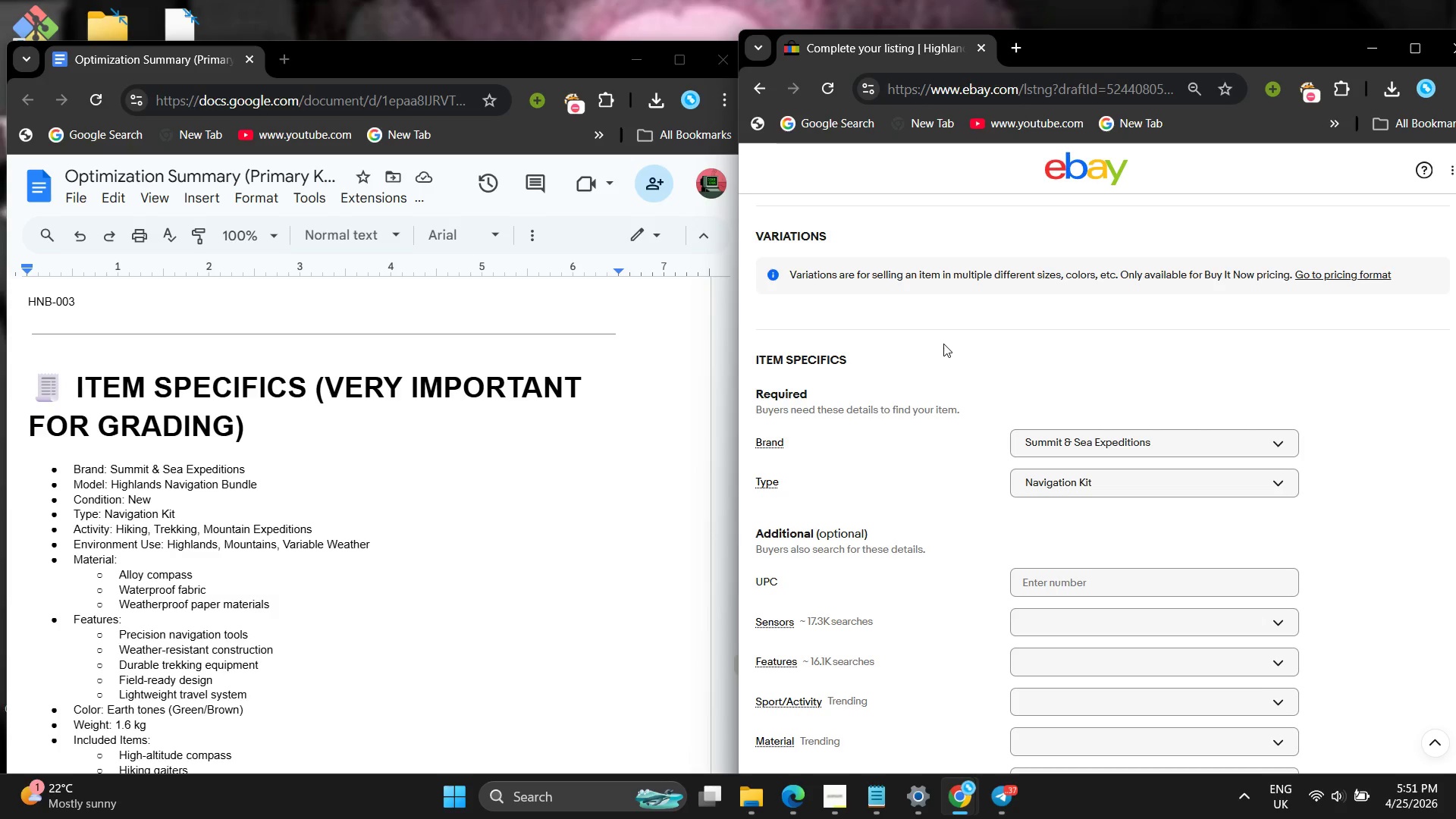 
scroll: coordinate [943, 344], scroll_direction: down, amount: 3.0
 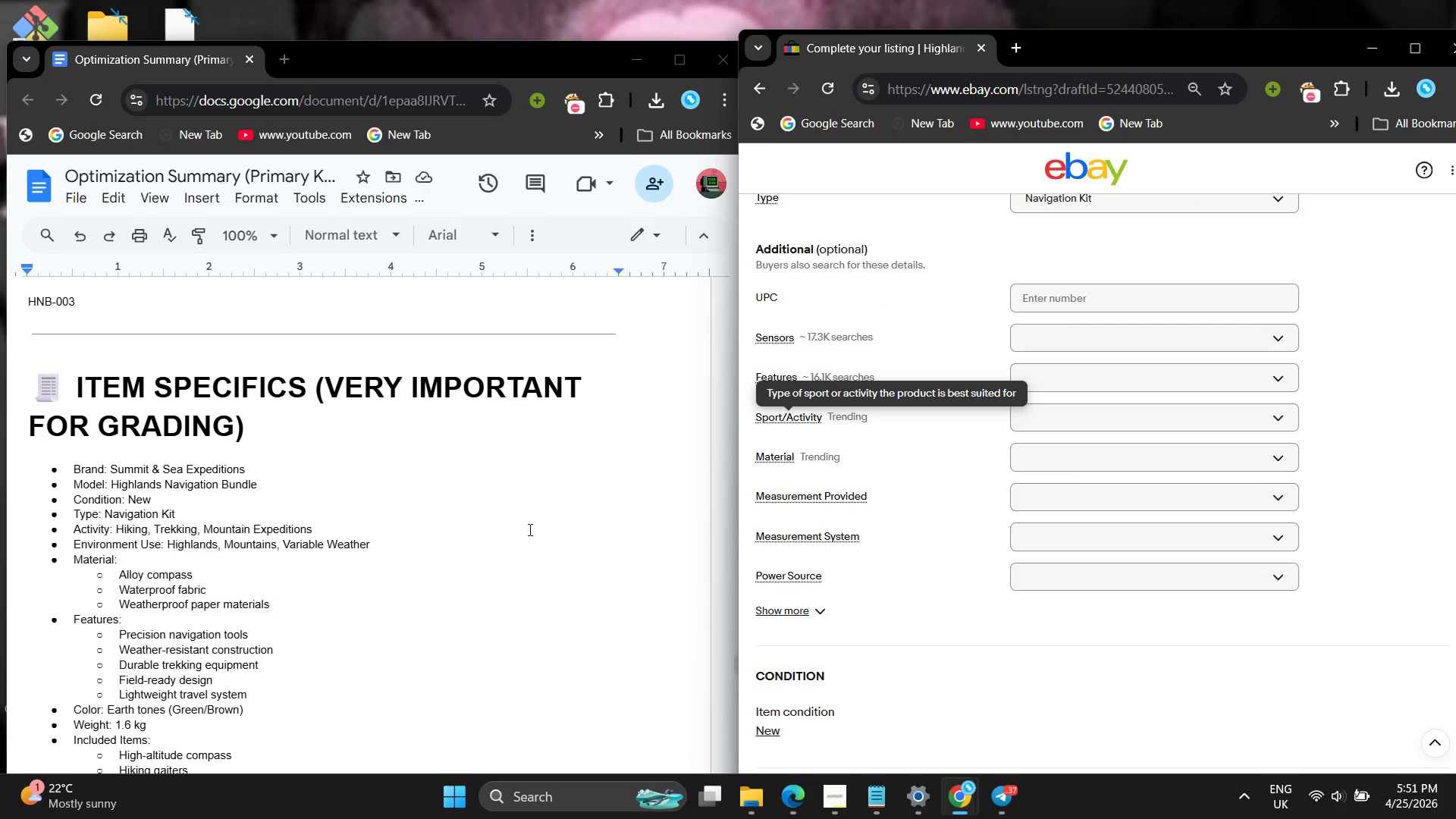 
left_click([507, 516])
 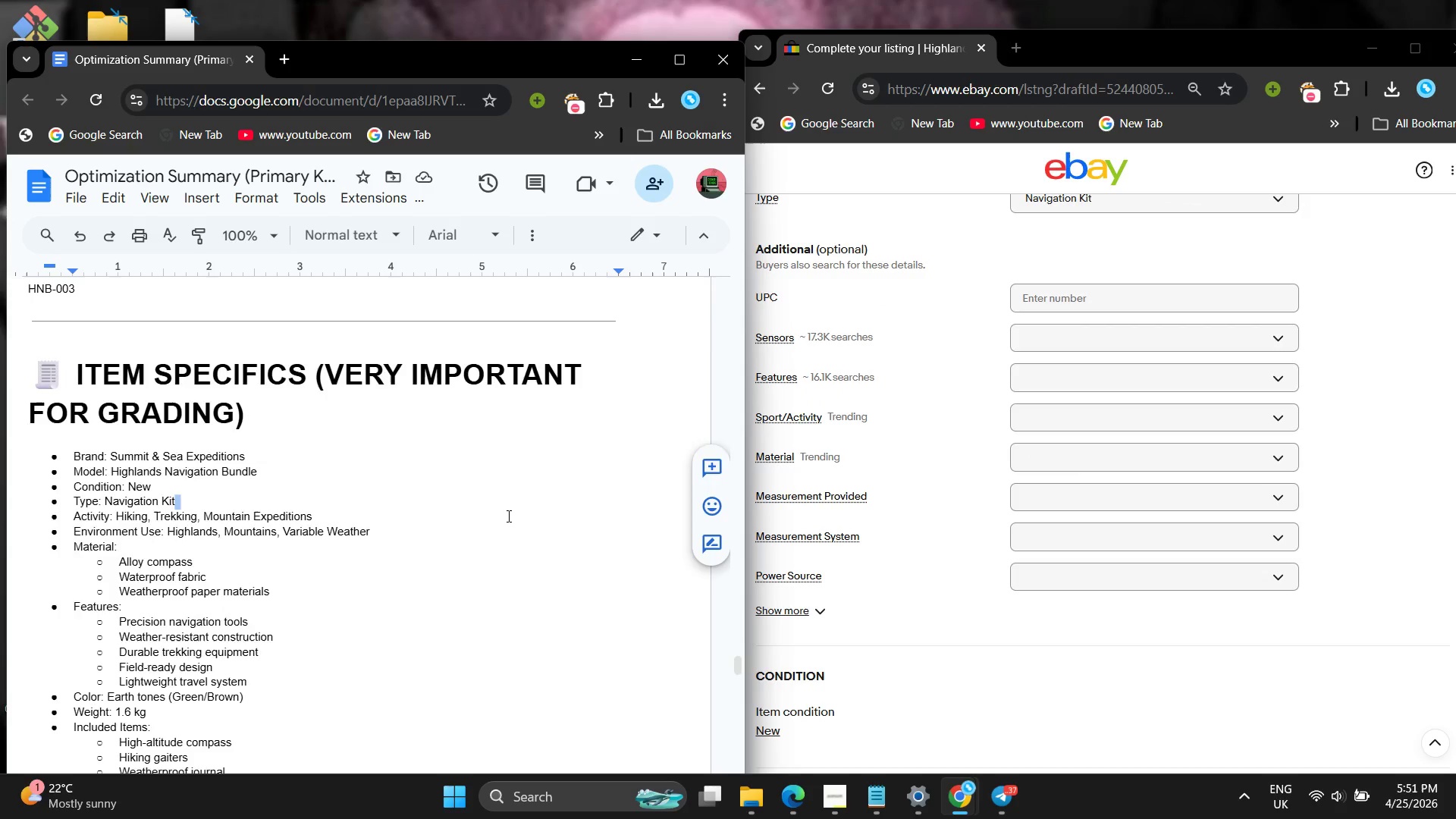 
scroll: coordinate [507, 516], scroll_direction: down, amount: 2.0
 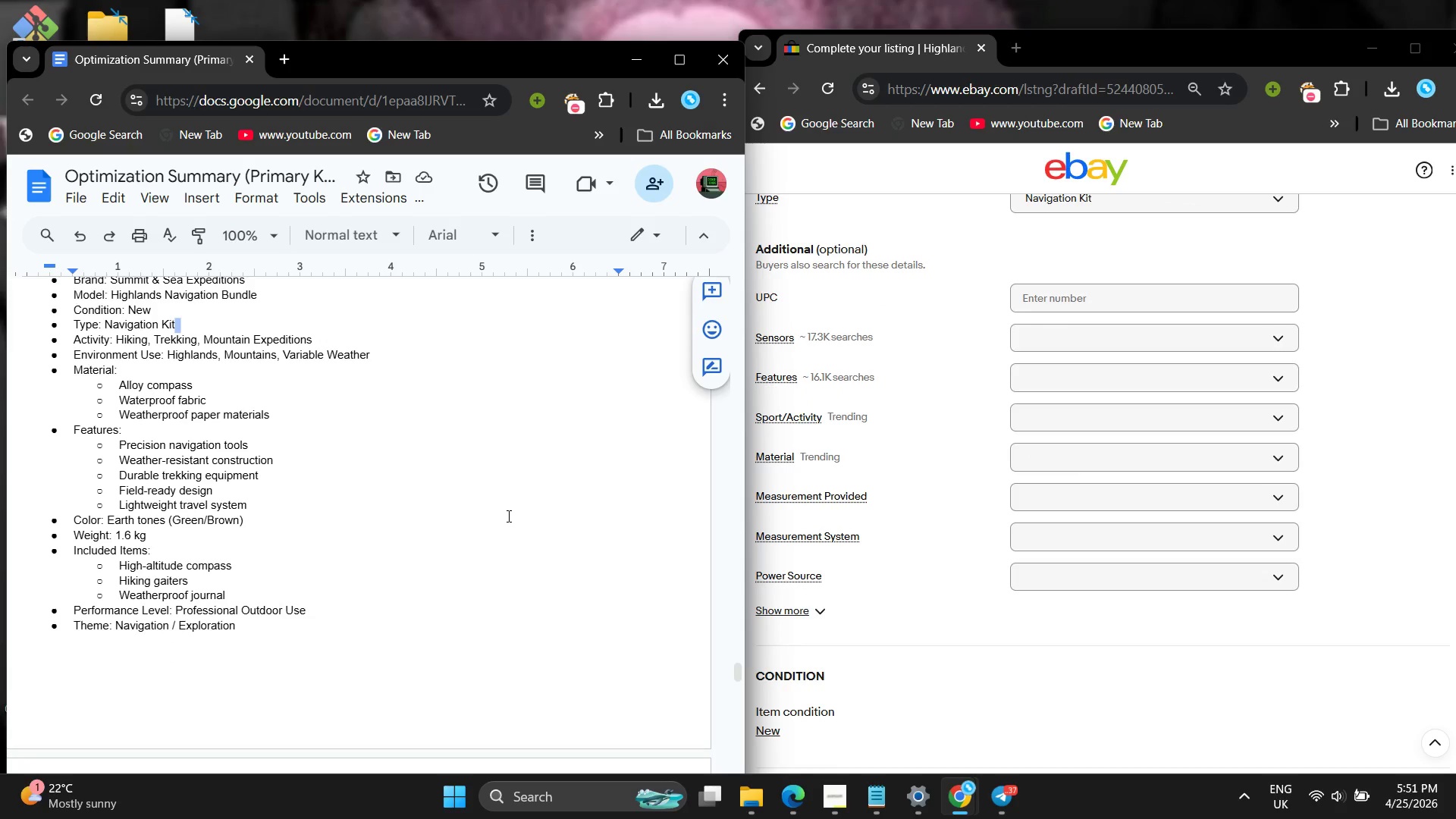 
scroll: coordinate [507, 516], scroll_direction: up, amount: 2.0
 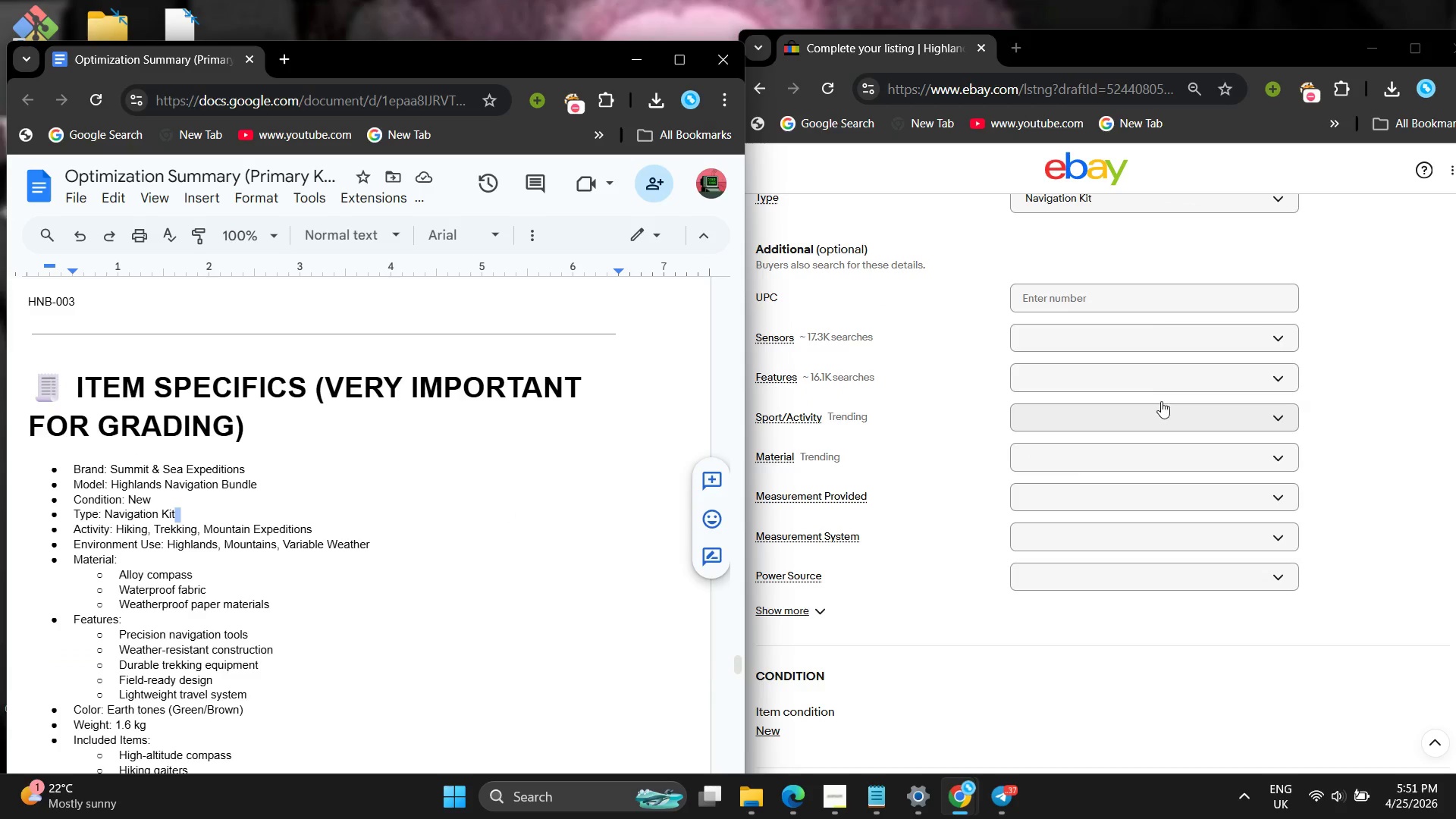 
left_click([1138, 372])
 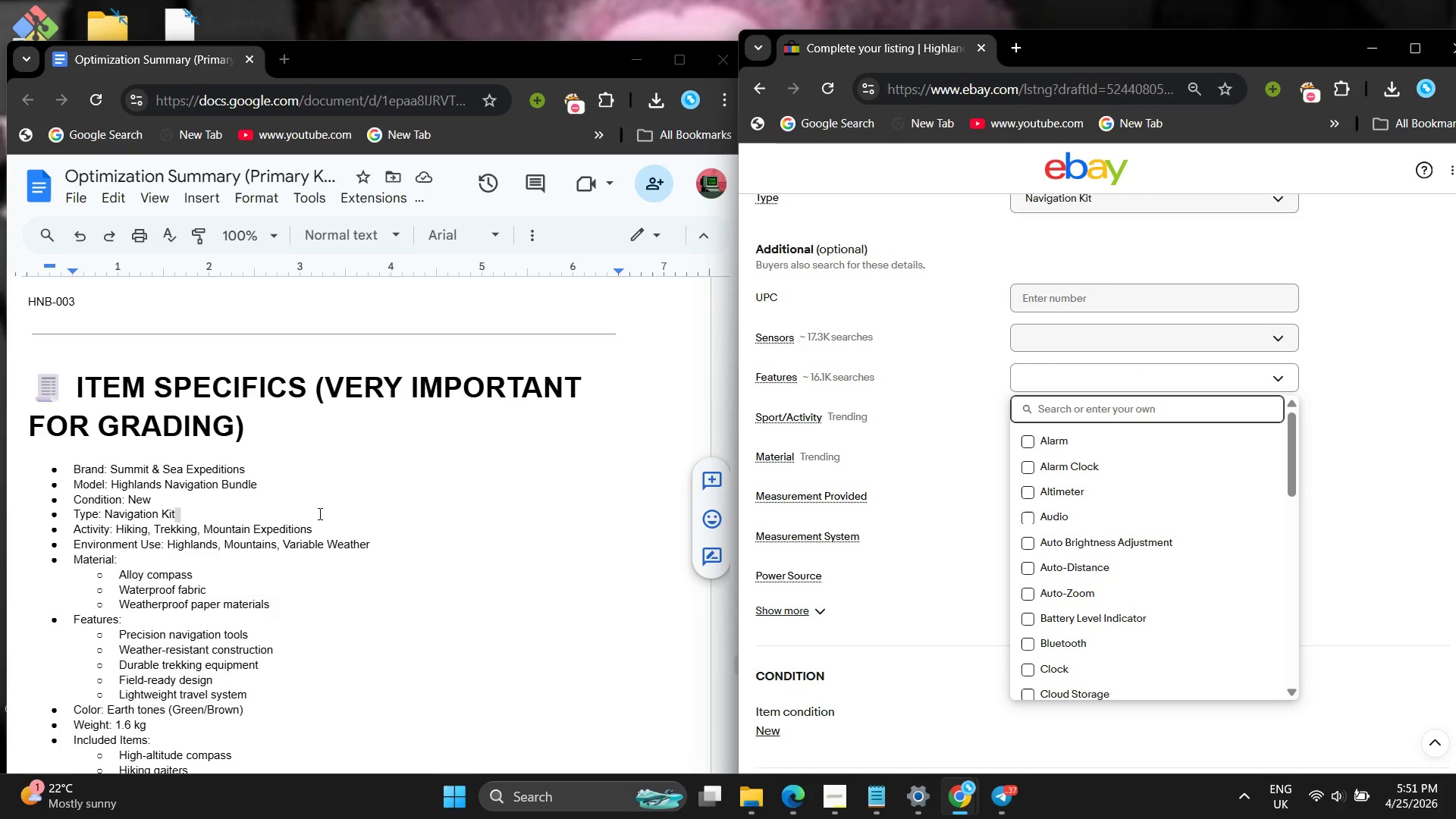 
scroll: coordinate [309, 542], scroll_direction: down, amount: 2.0
 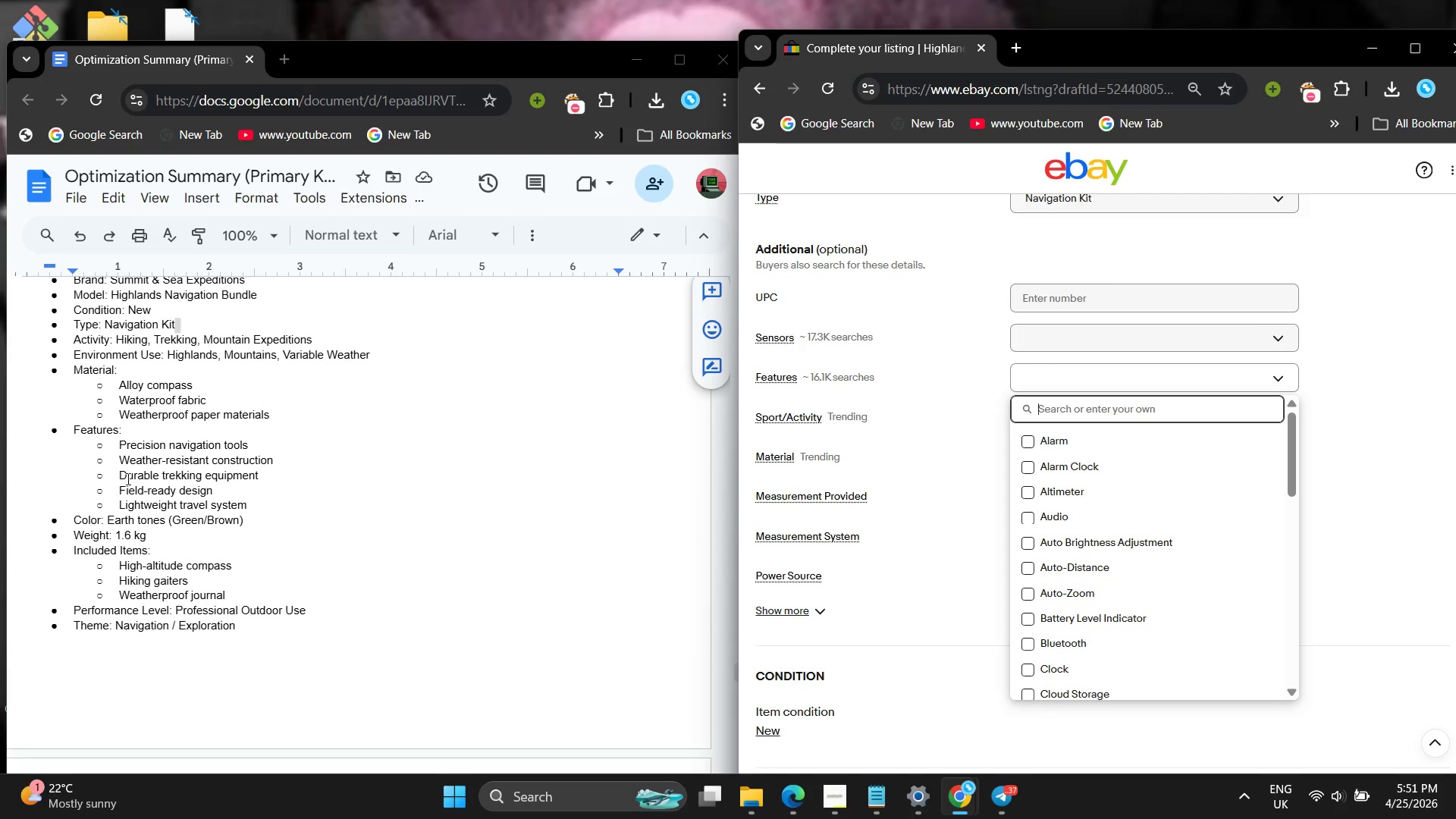 
left_click_drag(start_coordinate=[107, 444], to_coordinate=[254, 509])
 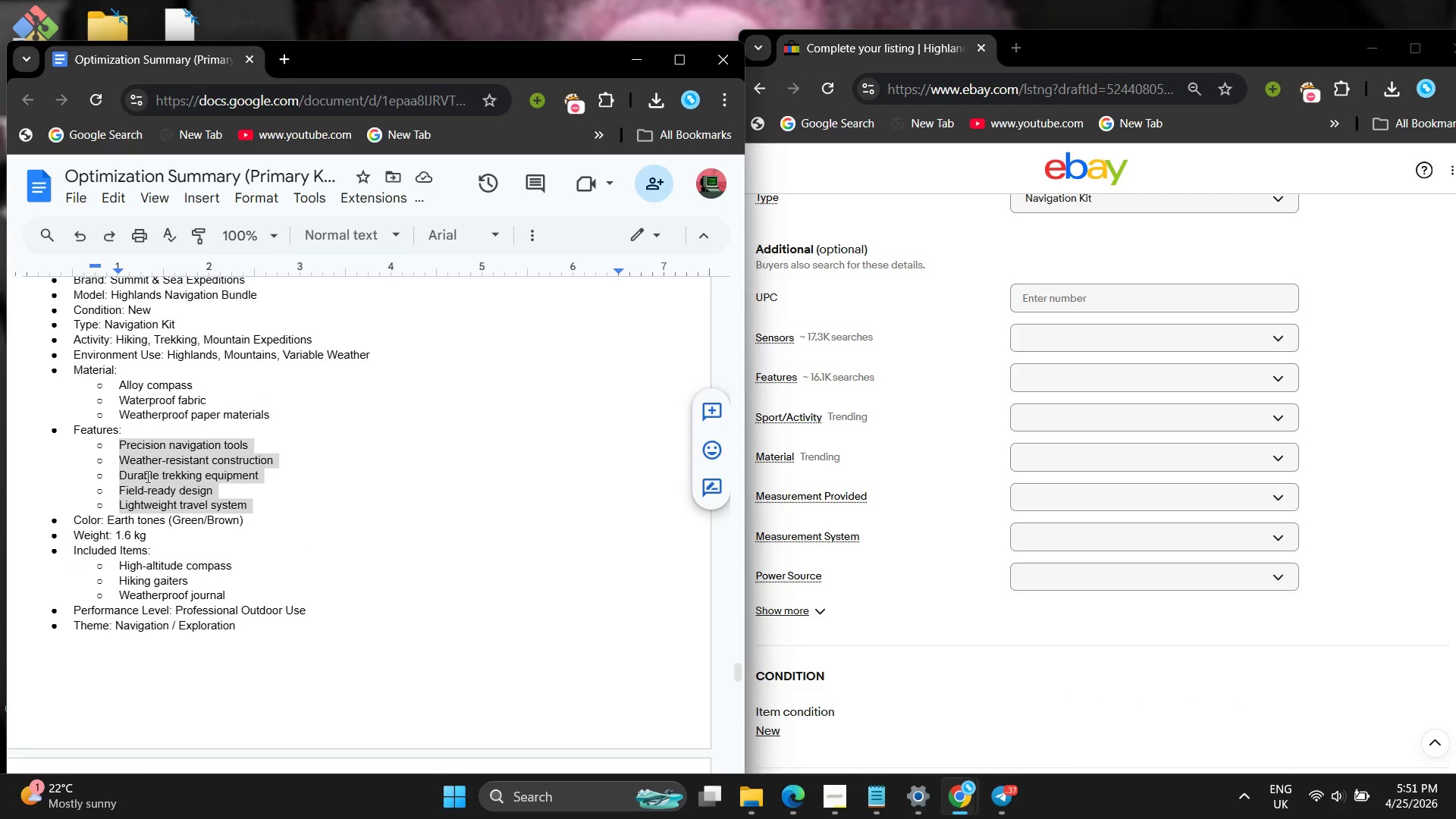 
right_click([146, 476])
 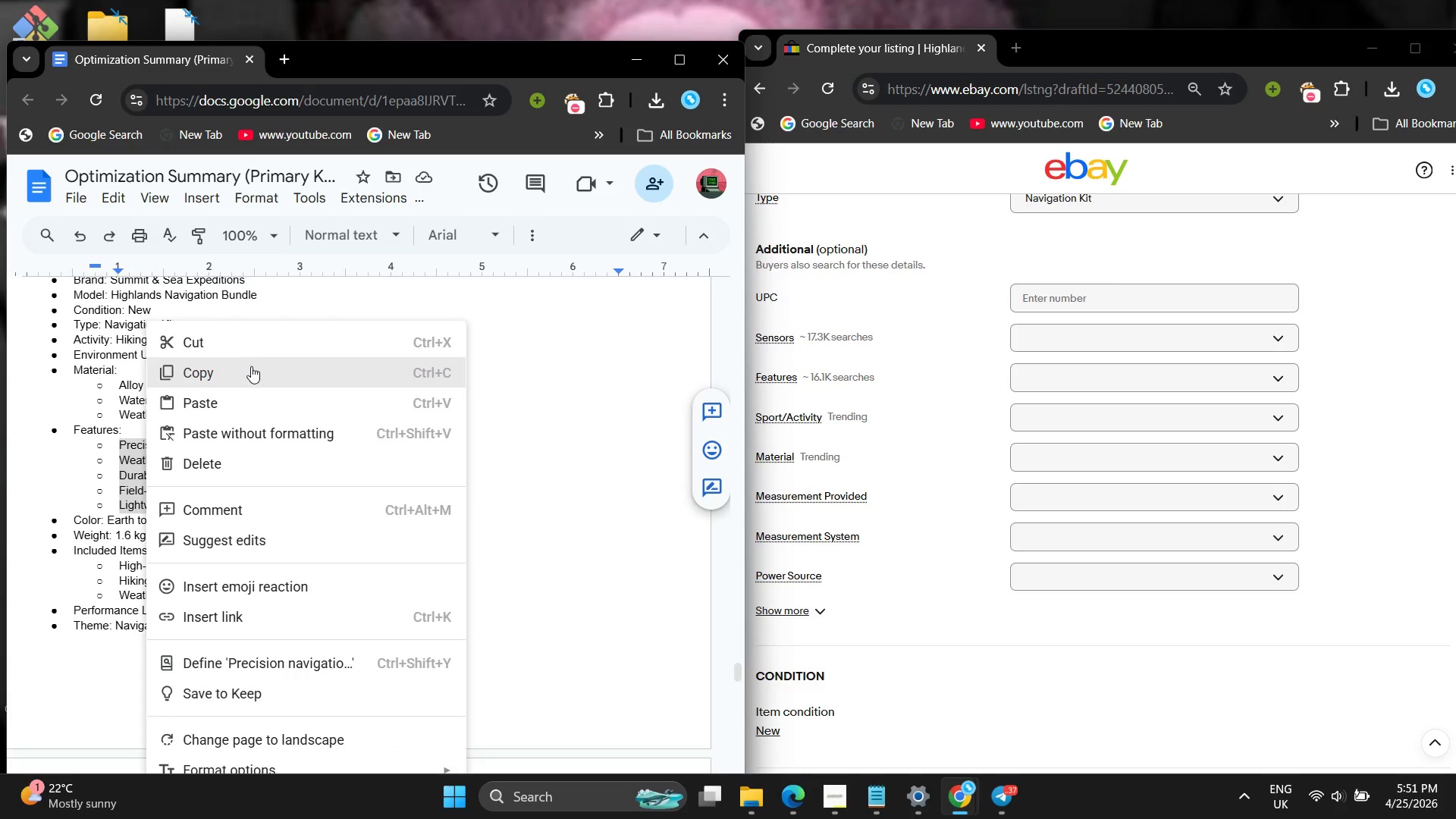 
left_click([251, 366])
 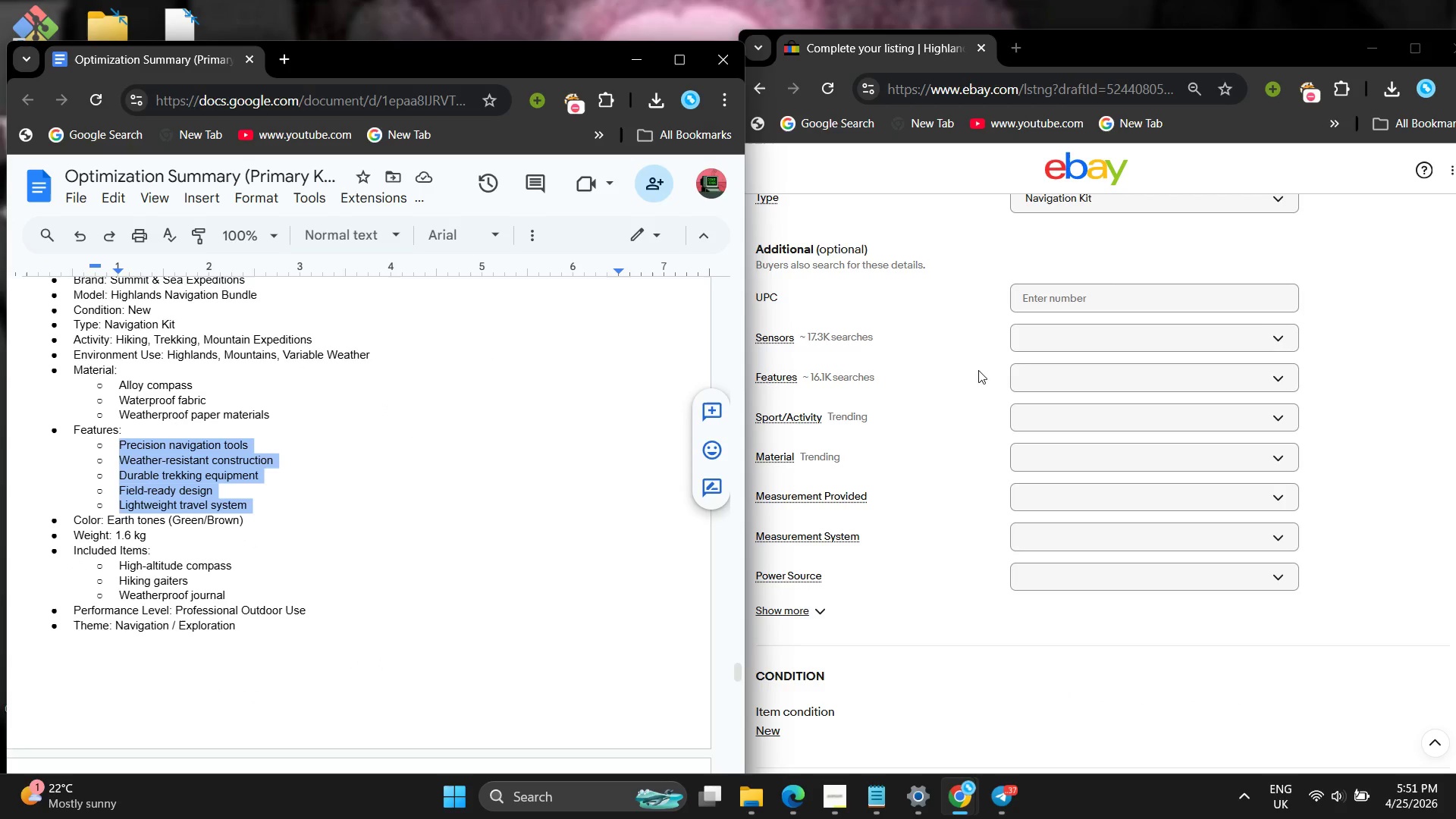 
left_click([1044, 372])
 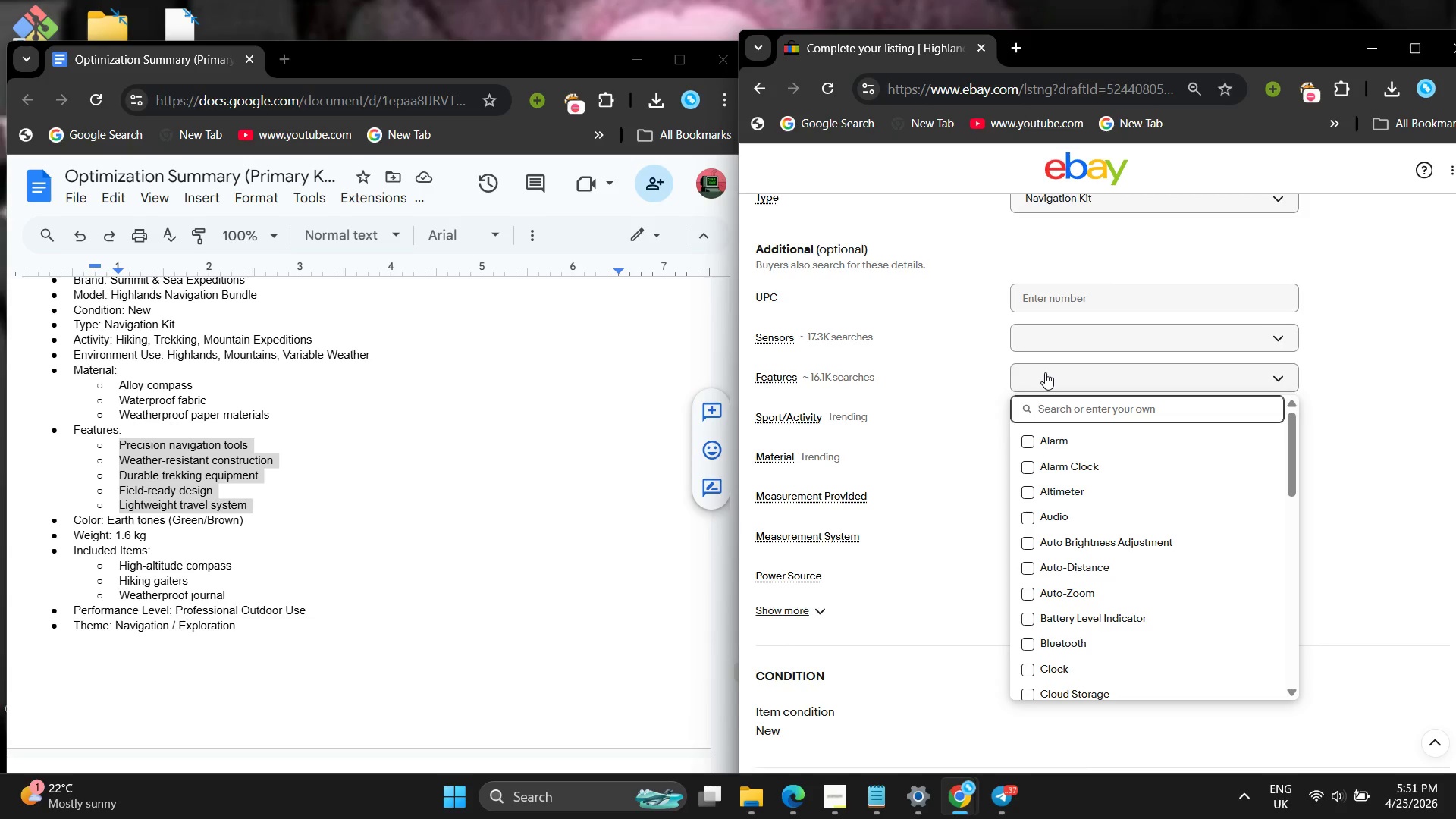 
hold_key(key=ControlLeft, duration=0.47)
 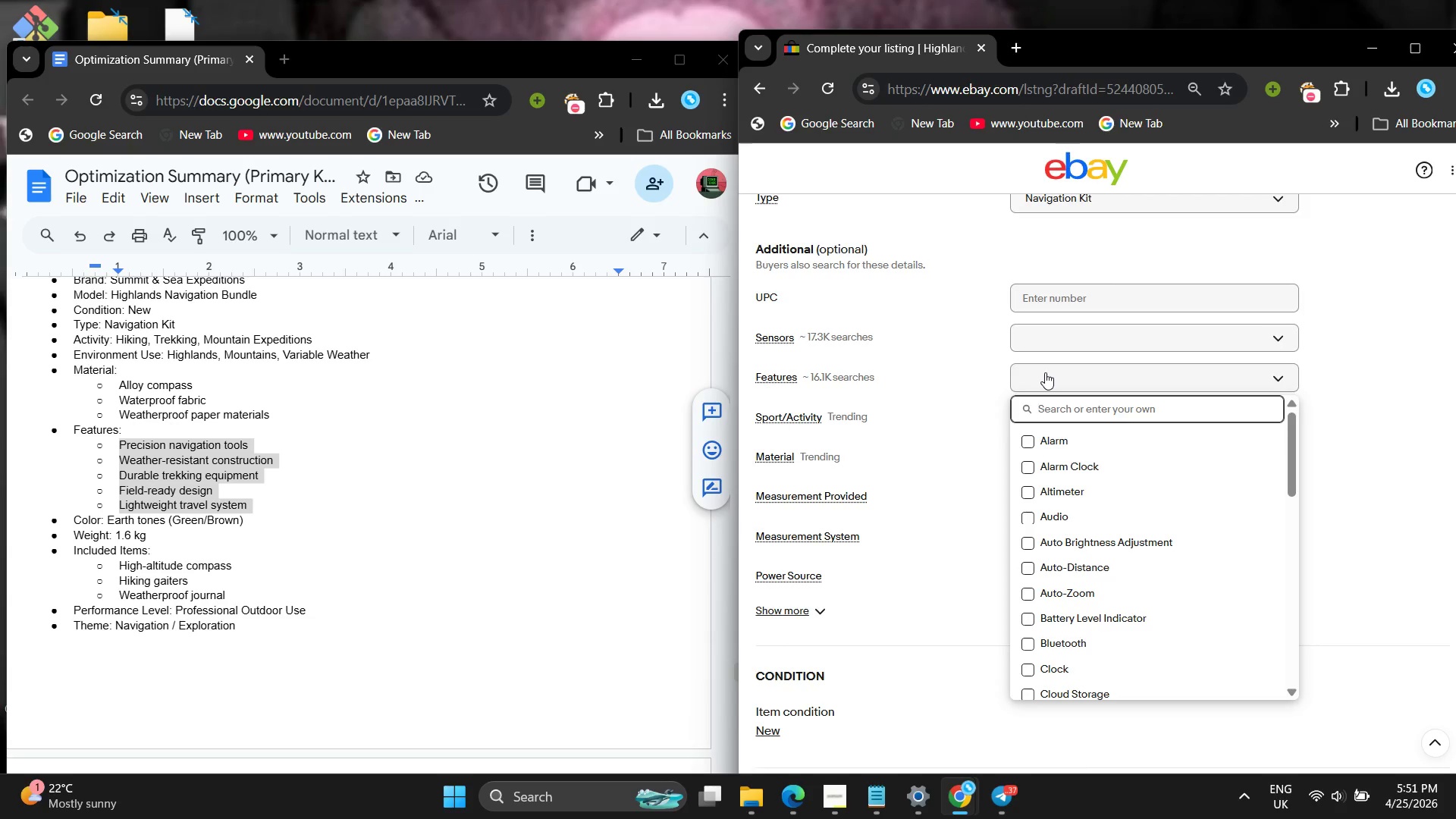 
key(Control+V)
 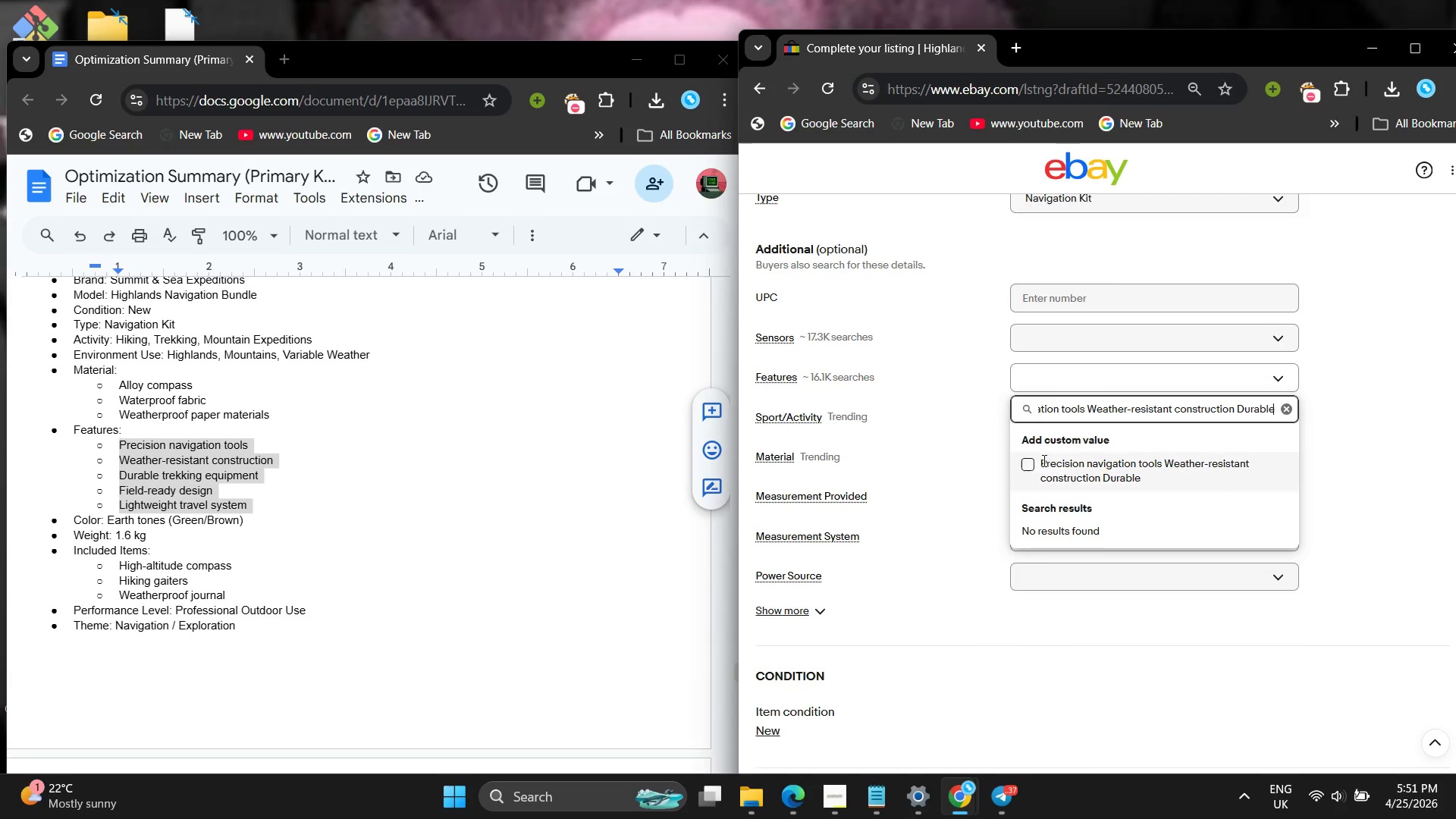 
left_click([1028, 464])
 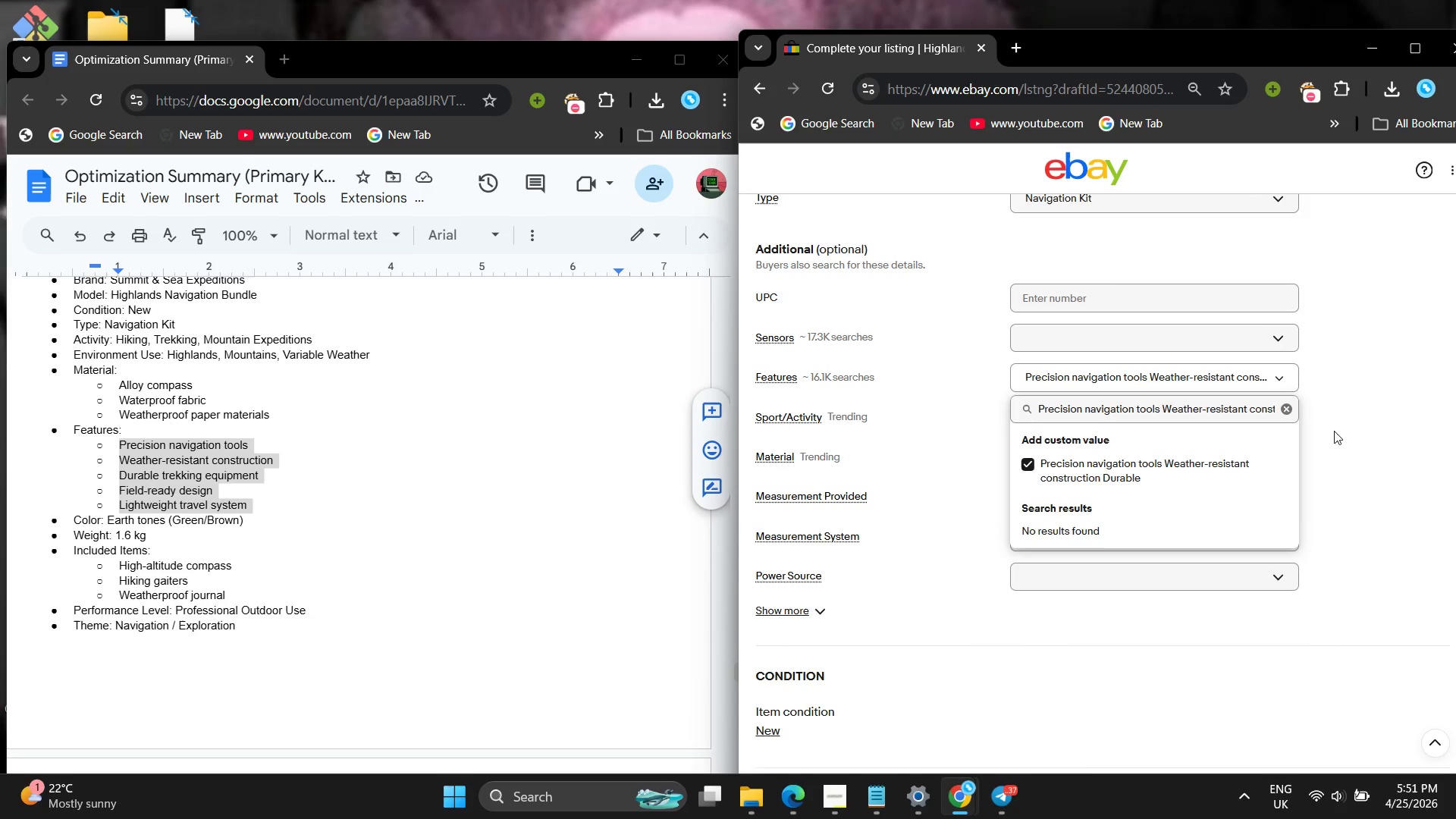 
left_click([1334, 431])
 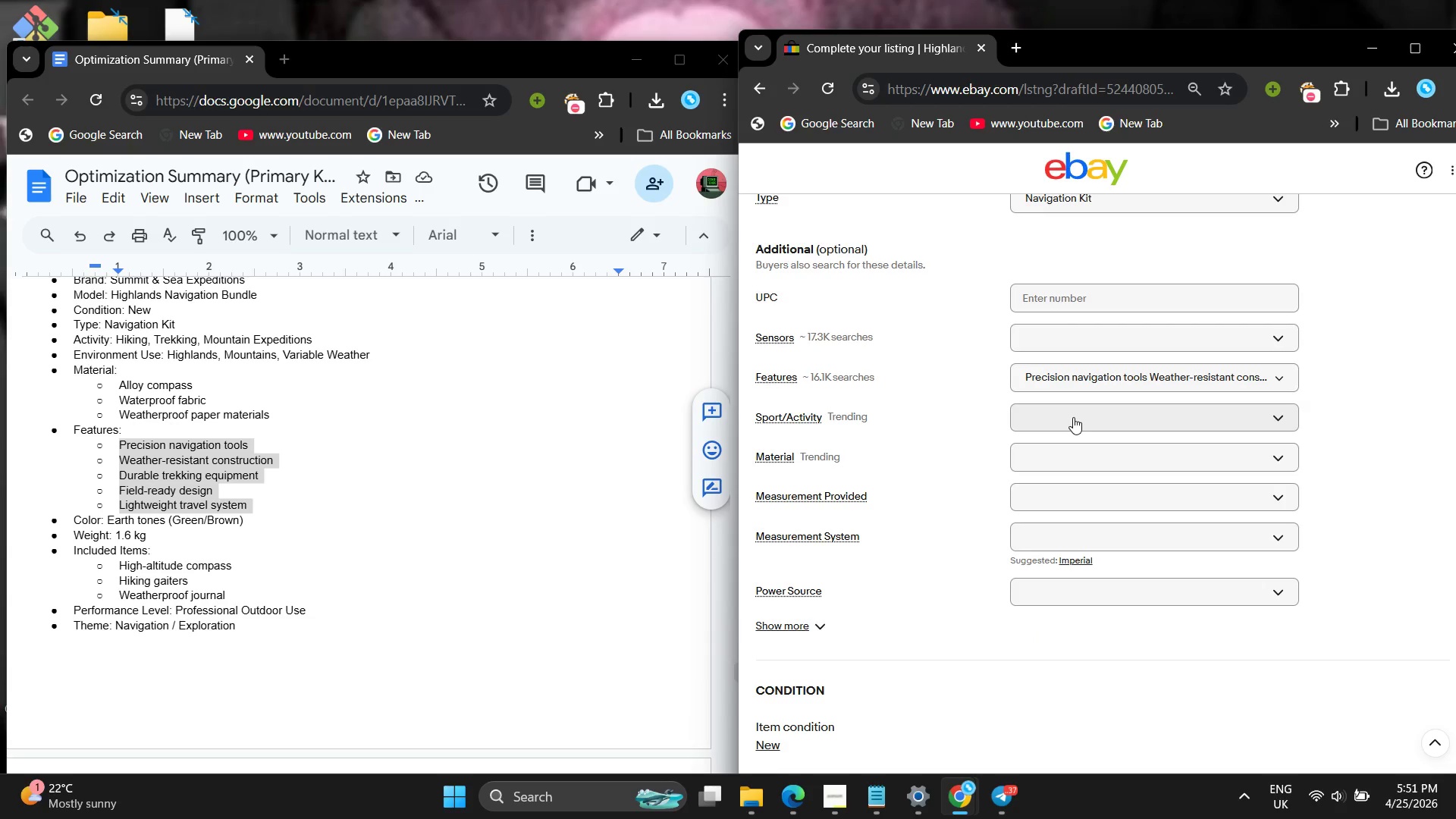 
wait(7.67)
 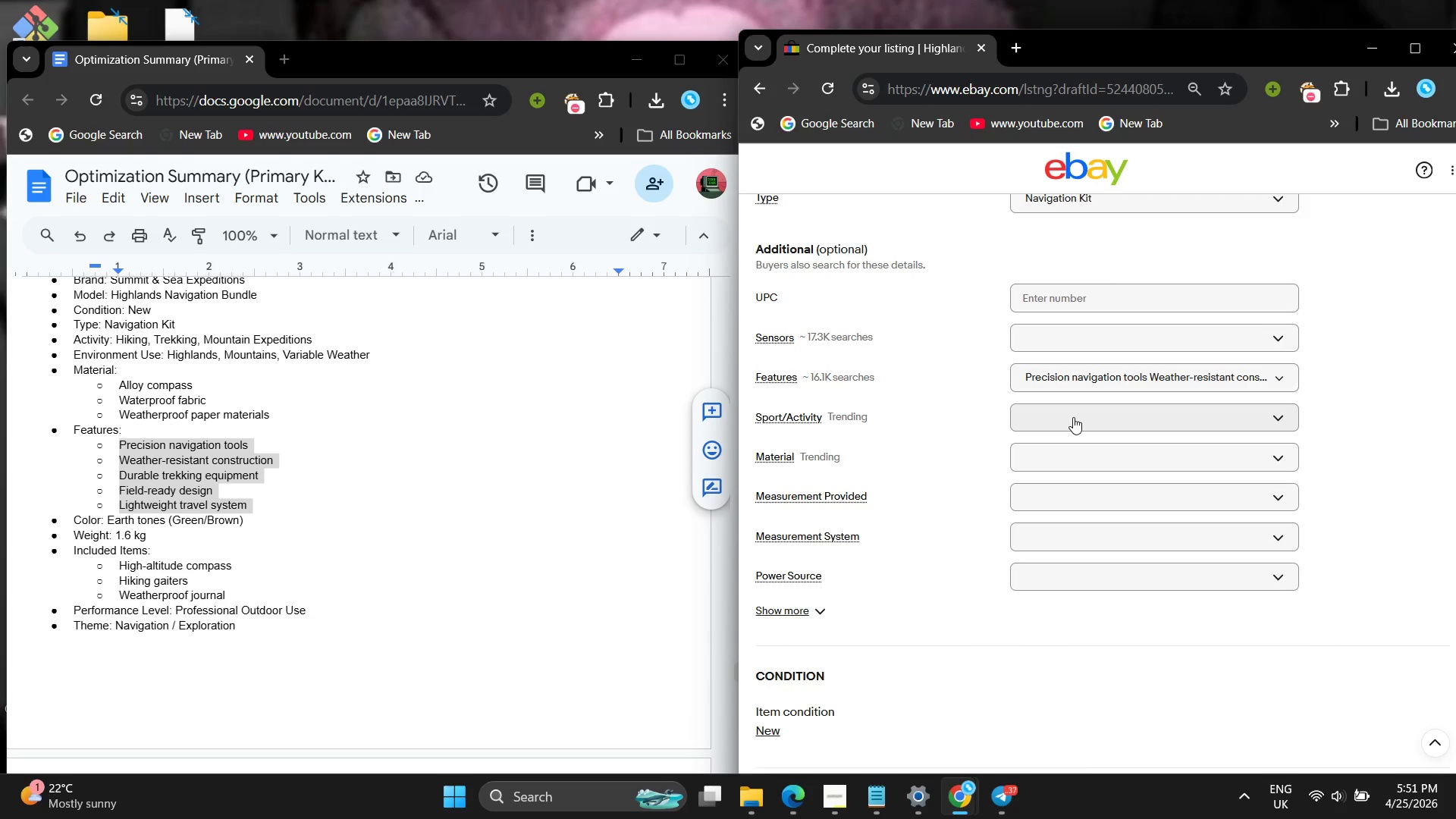 
left_click([1073, 417])
 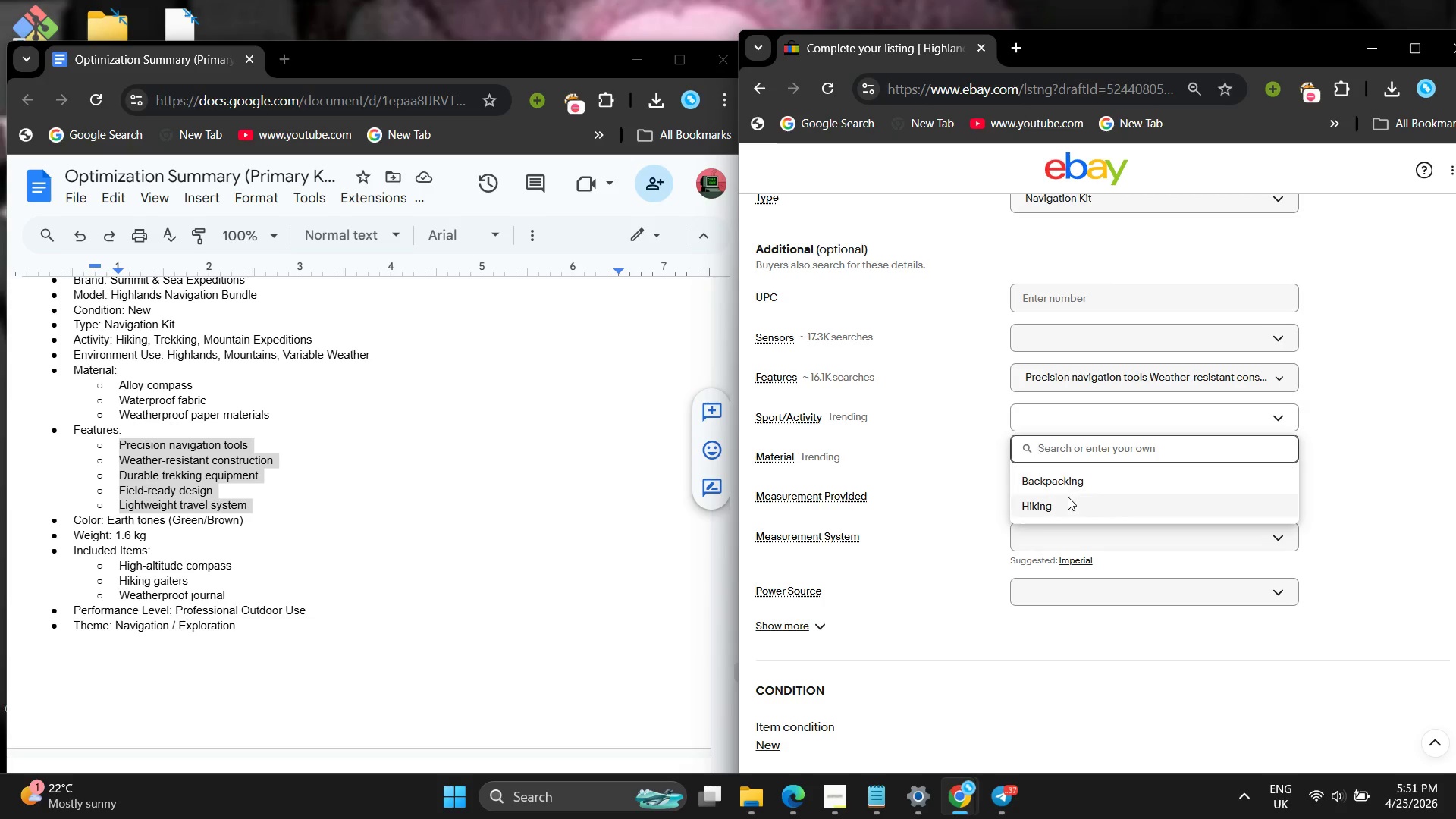 
left_click([1068, 497])
 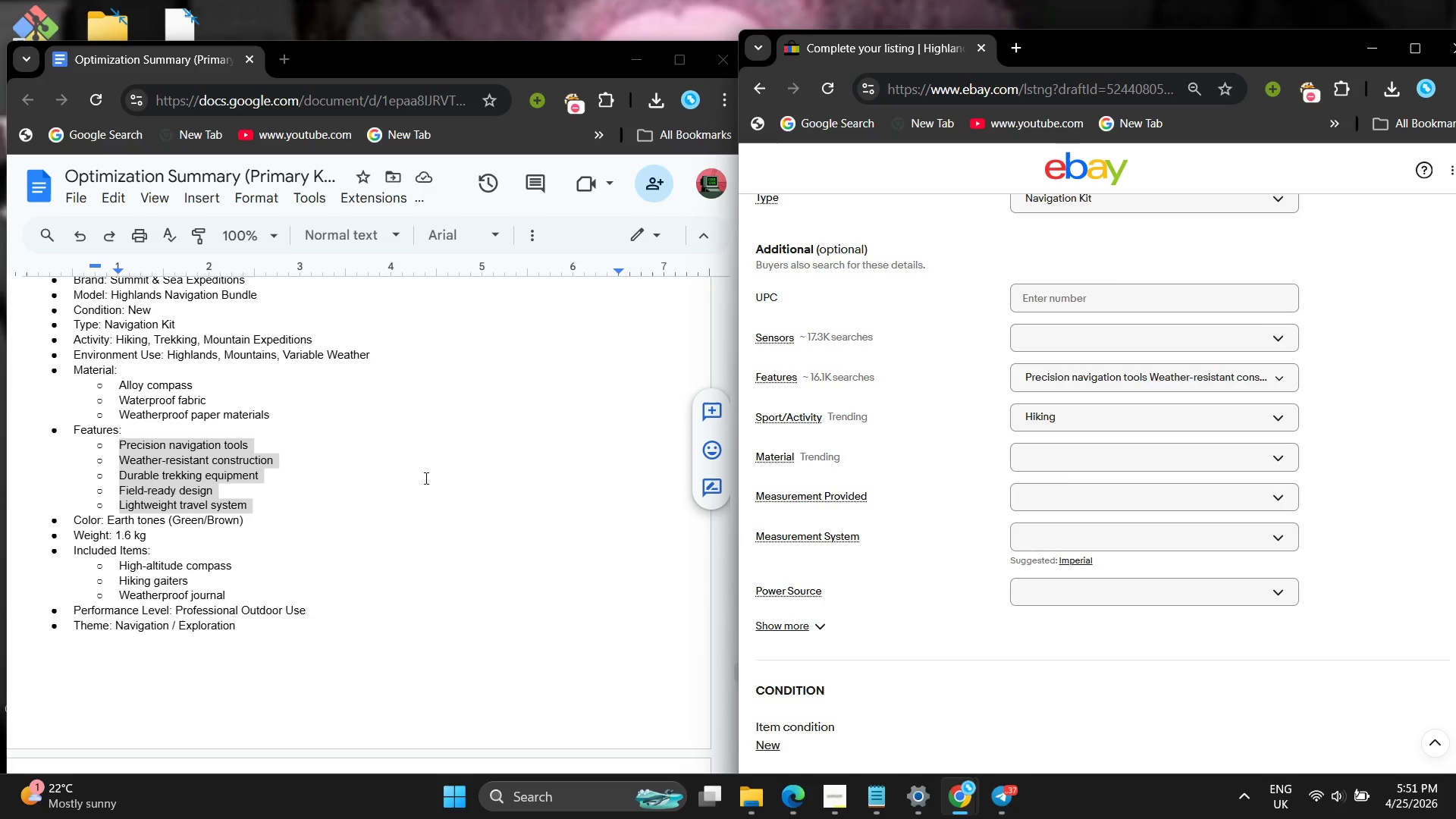 
scroll: coordinate [403, 466], scroll_direction: up, amount: 1.0
 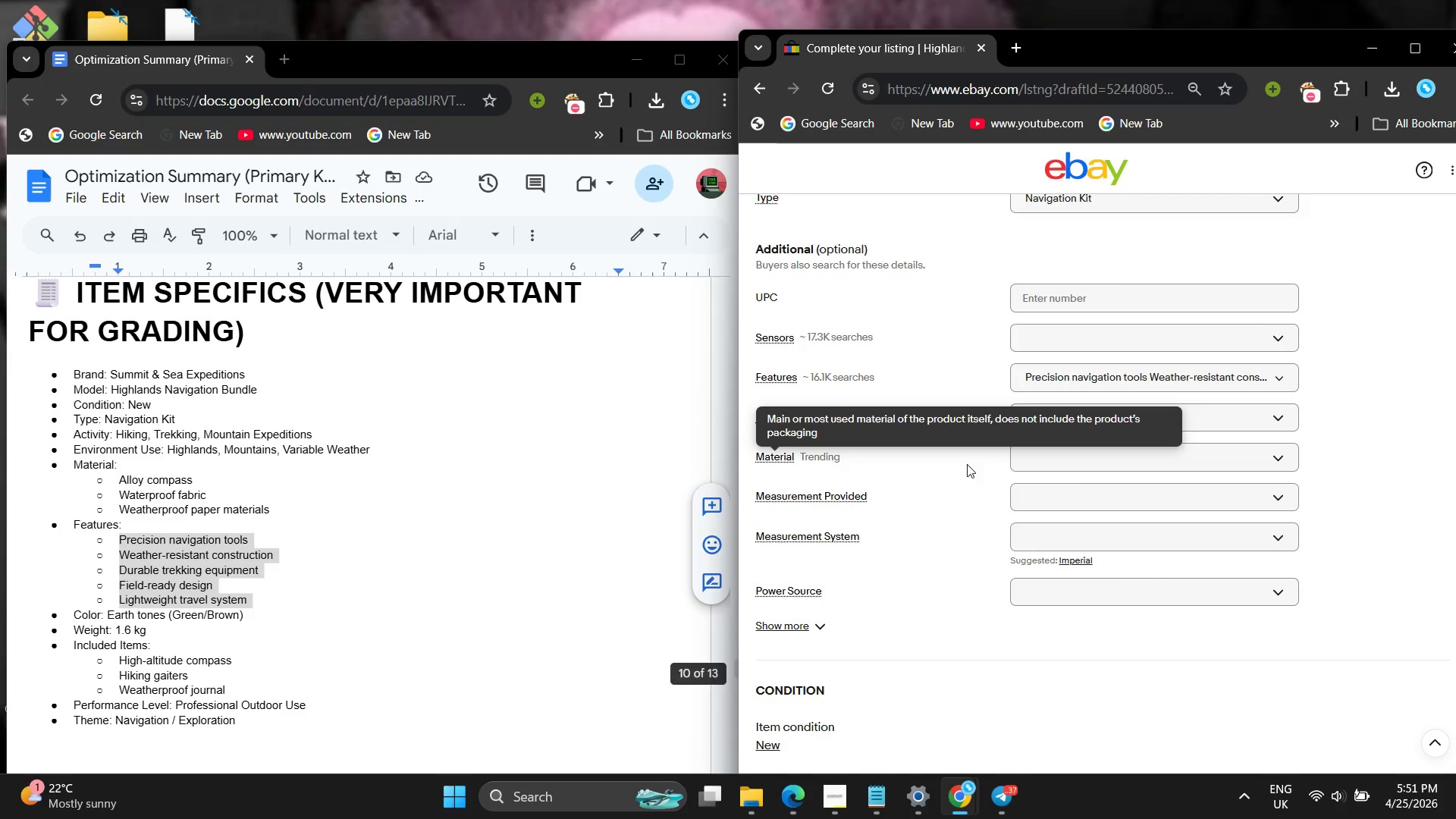 
wait(5.23)
 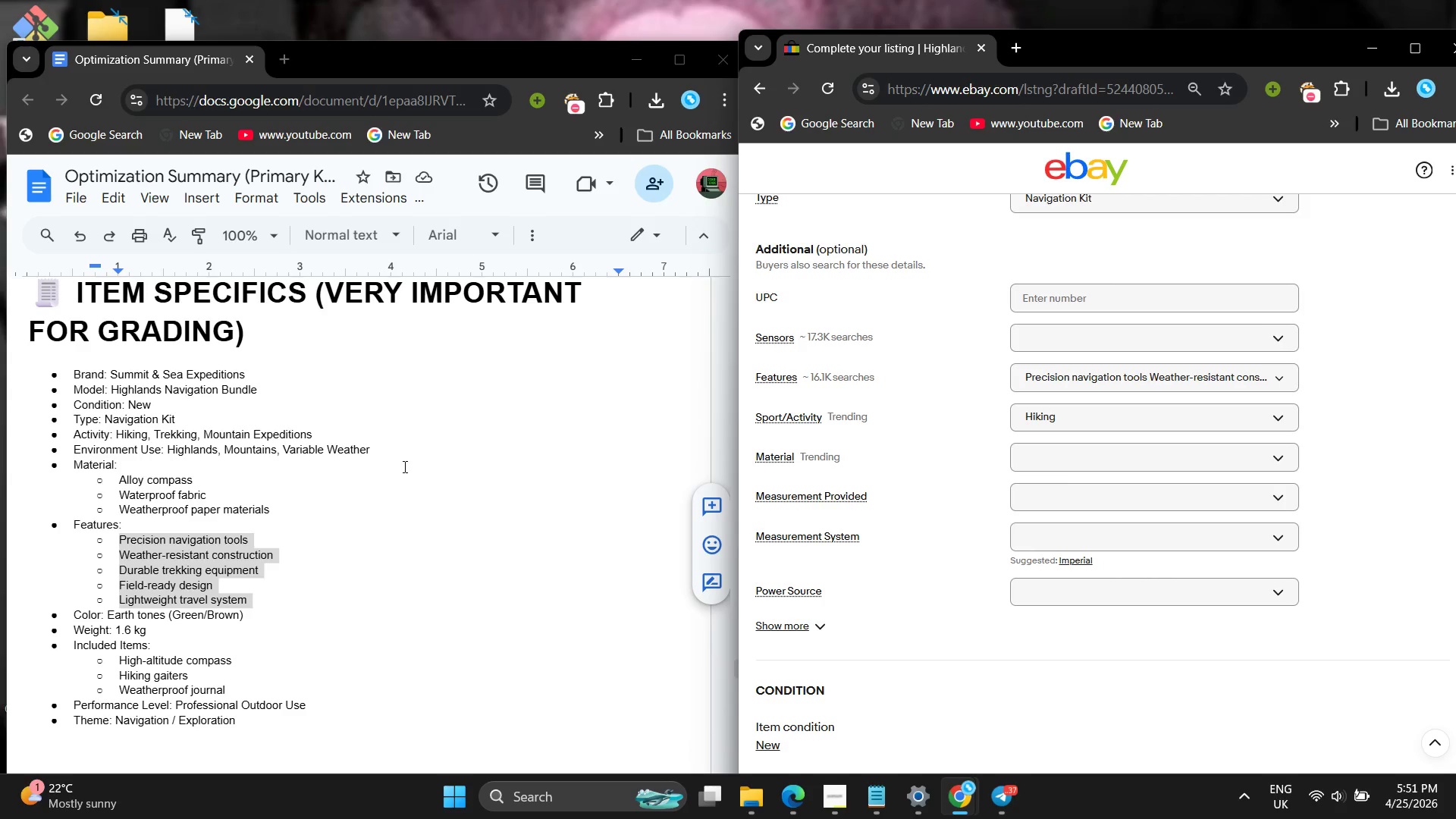 
left_click_drag(start_coordinate=[113, 482], to_coordinate=[283, 507])
 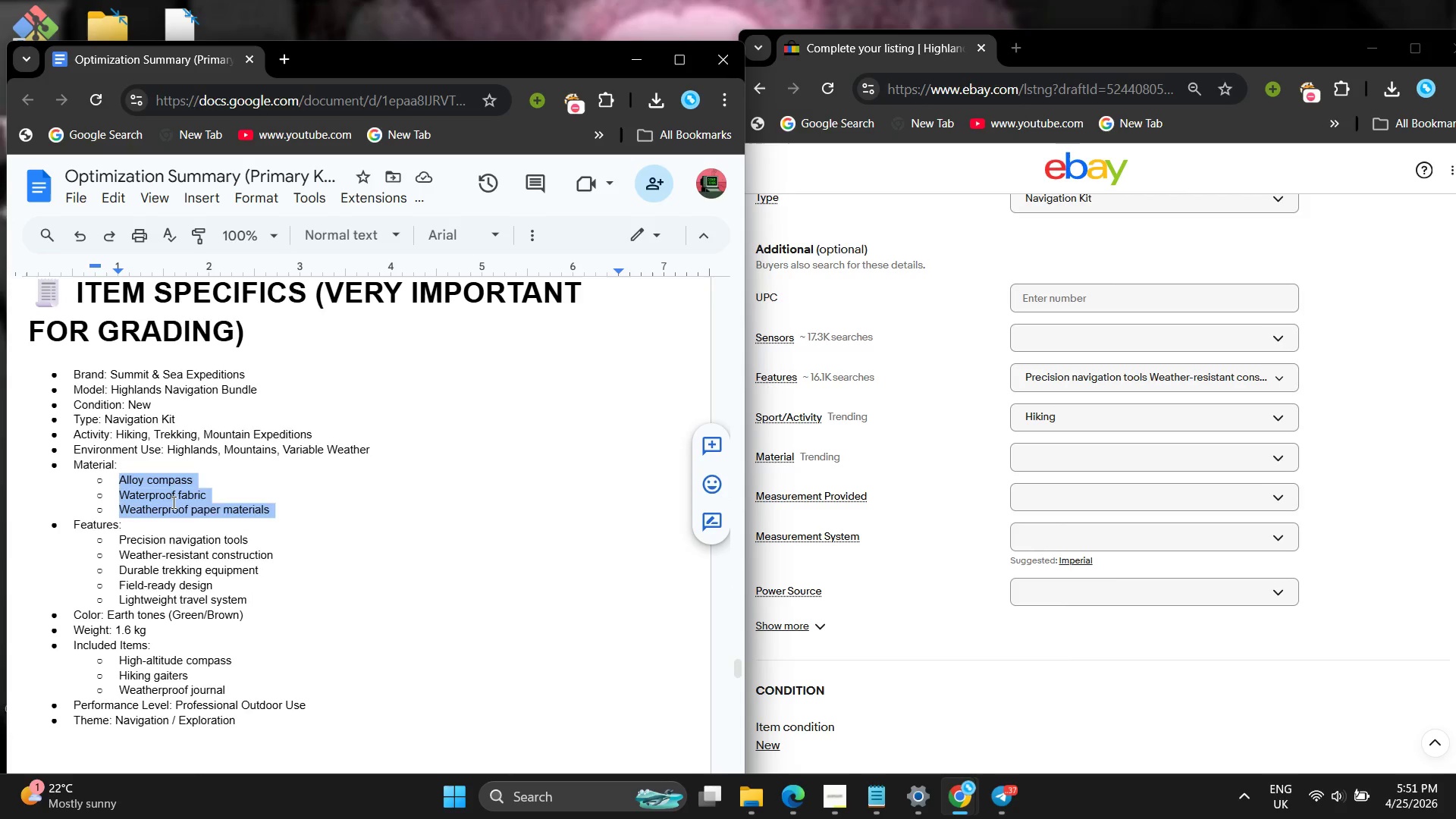 
right_click([172, 502])
 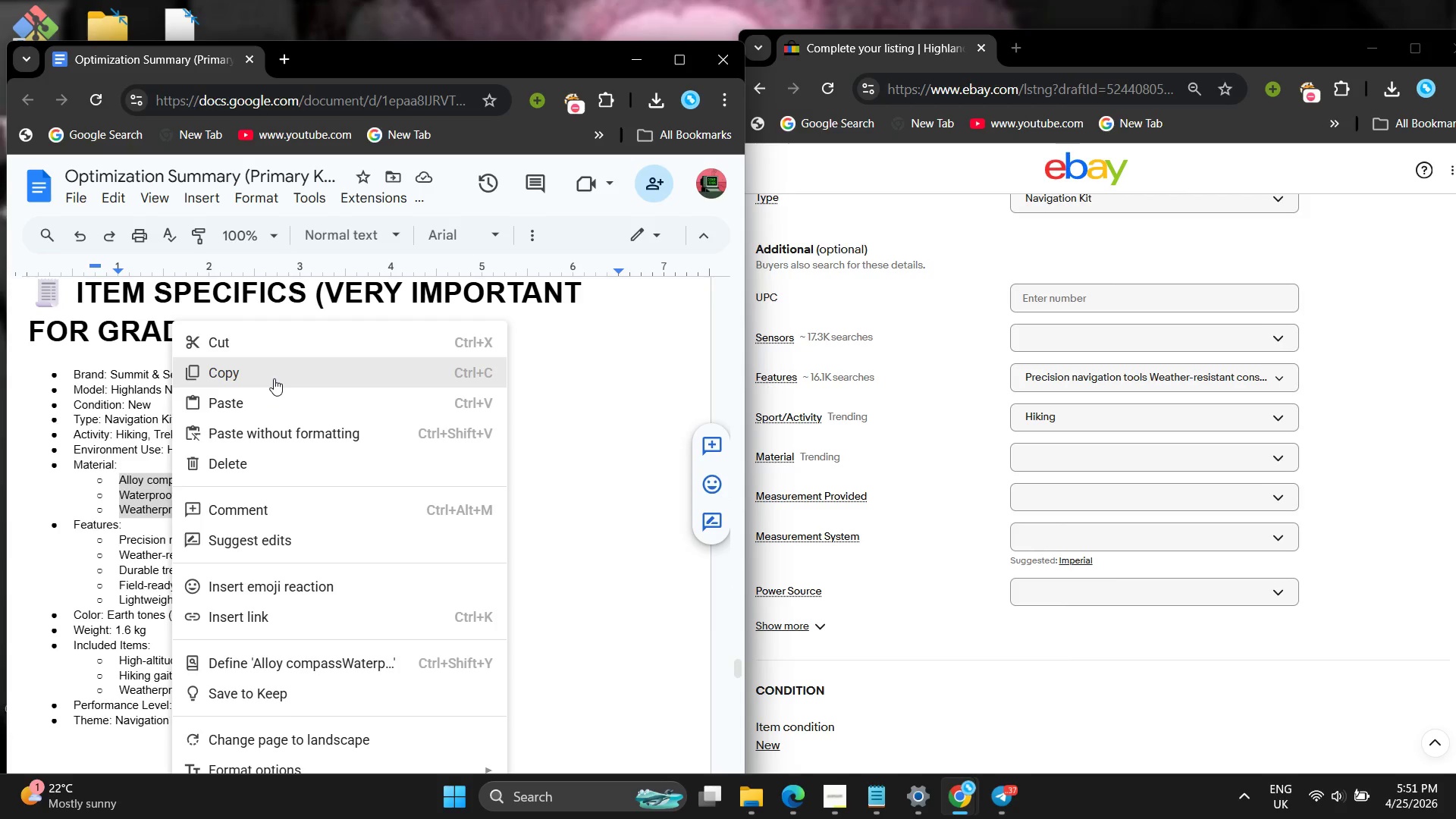 
left_click([274, 378])
 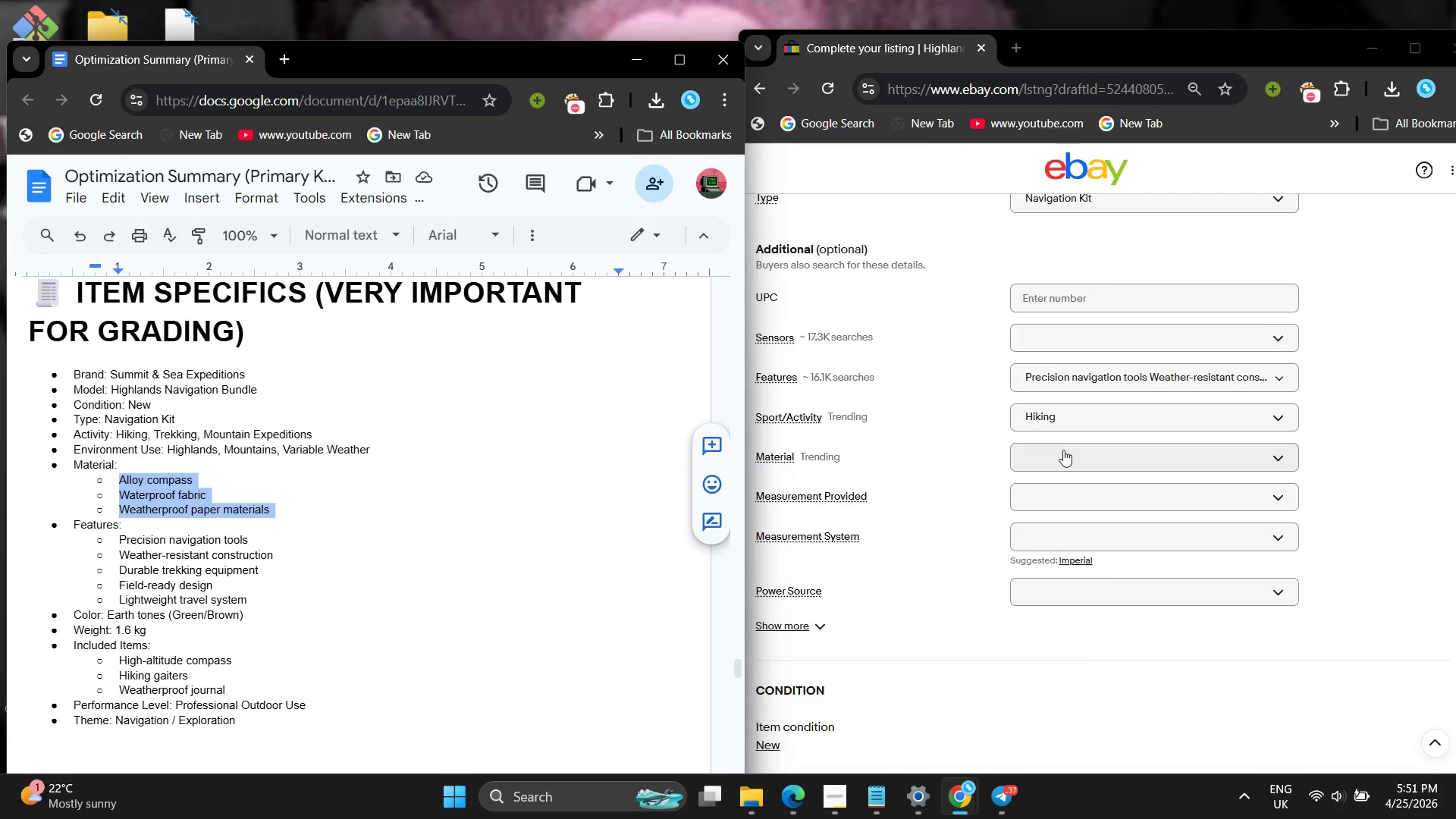 
left_click([1063, 450])
 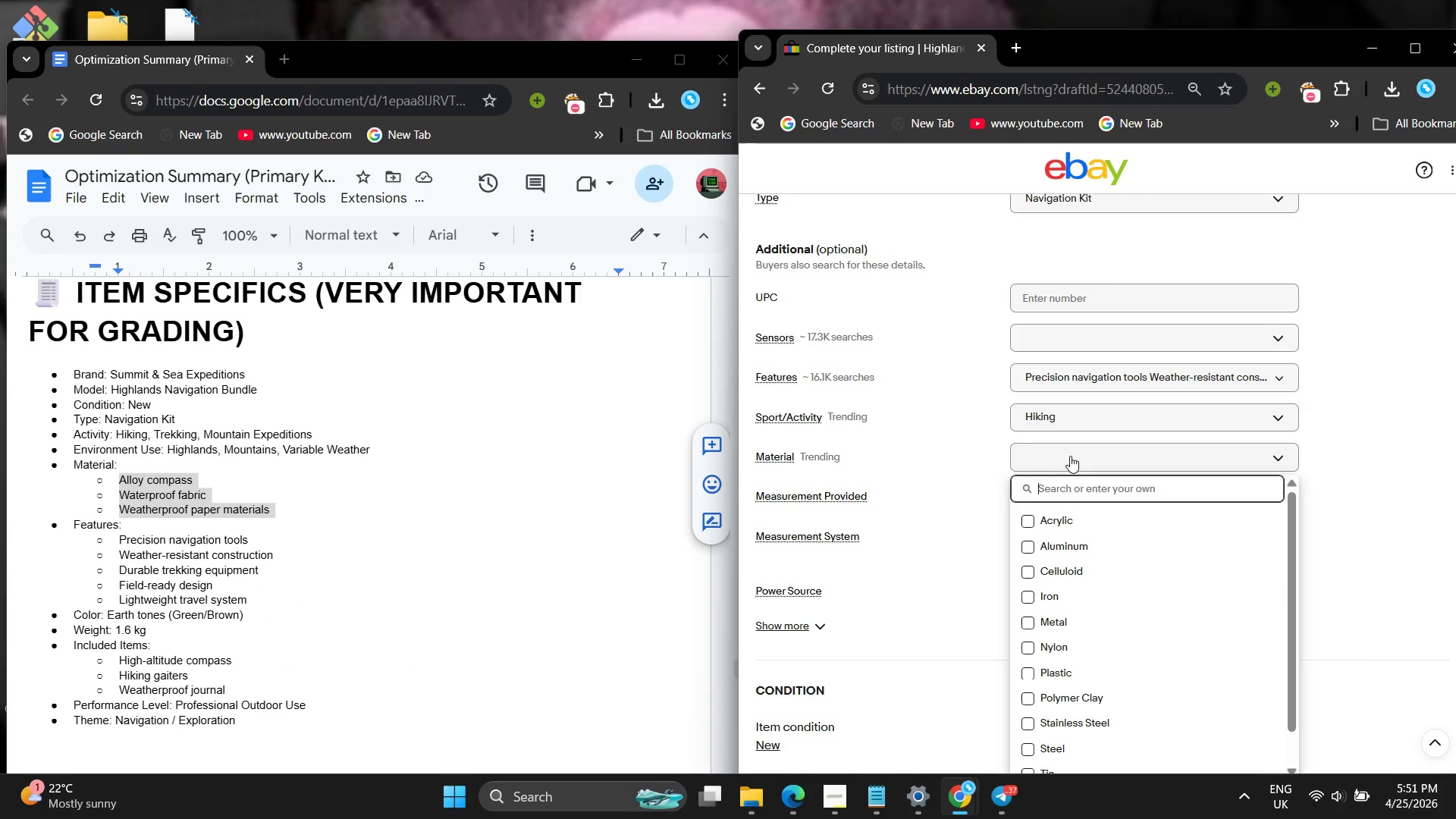 
key(Control+V)
 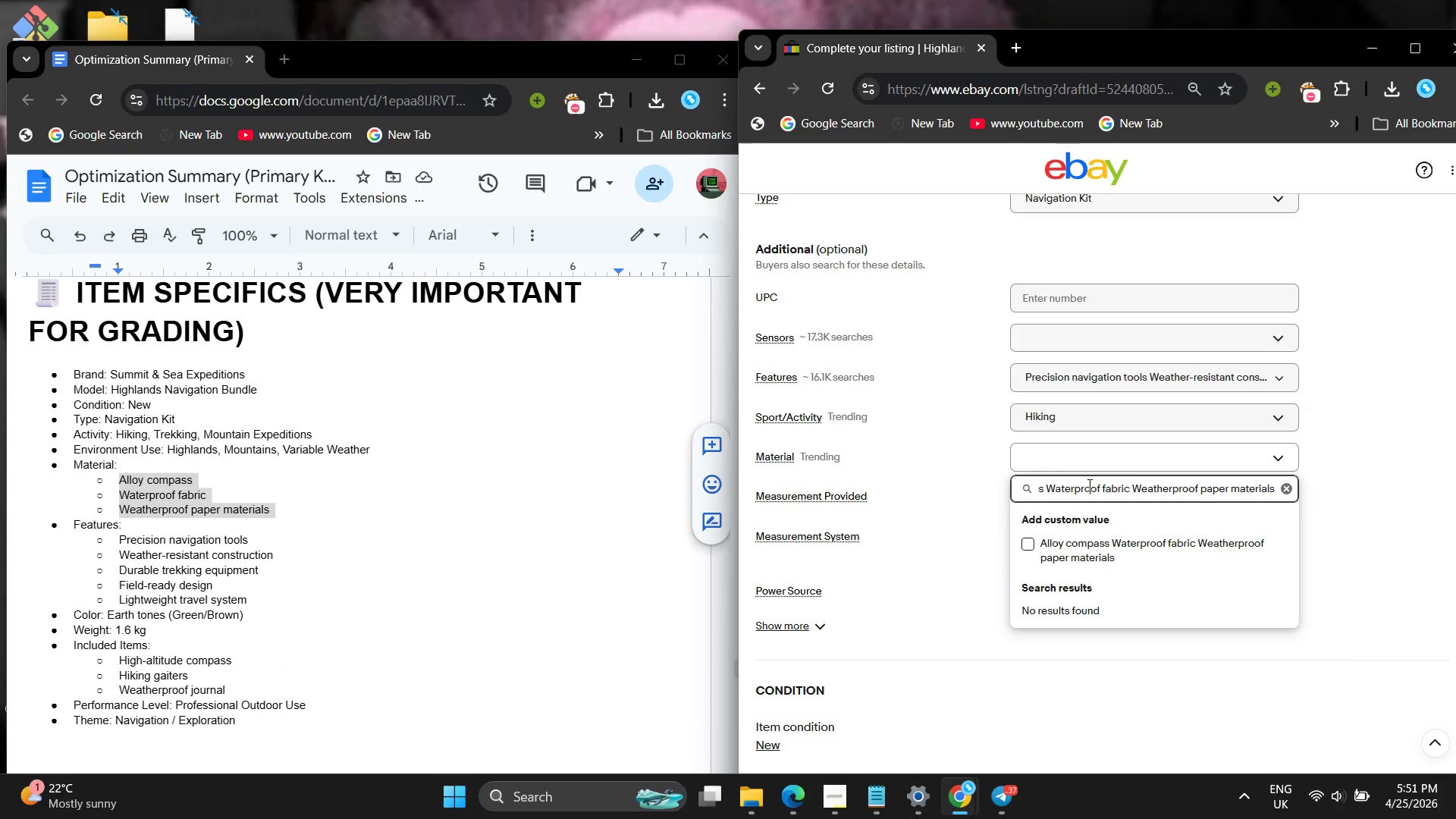 
hold_key(key=ArrowLeft, duration=0.34)
 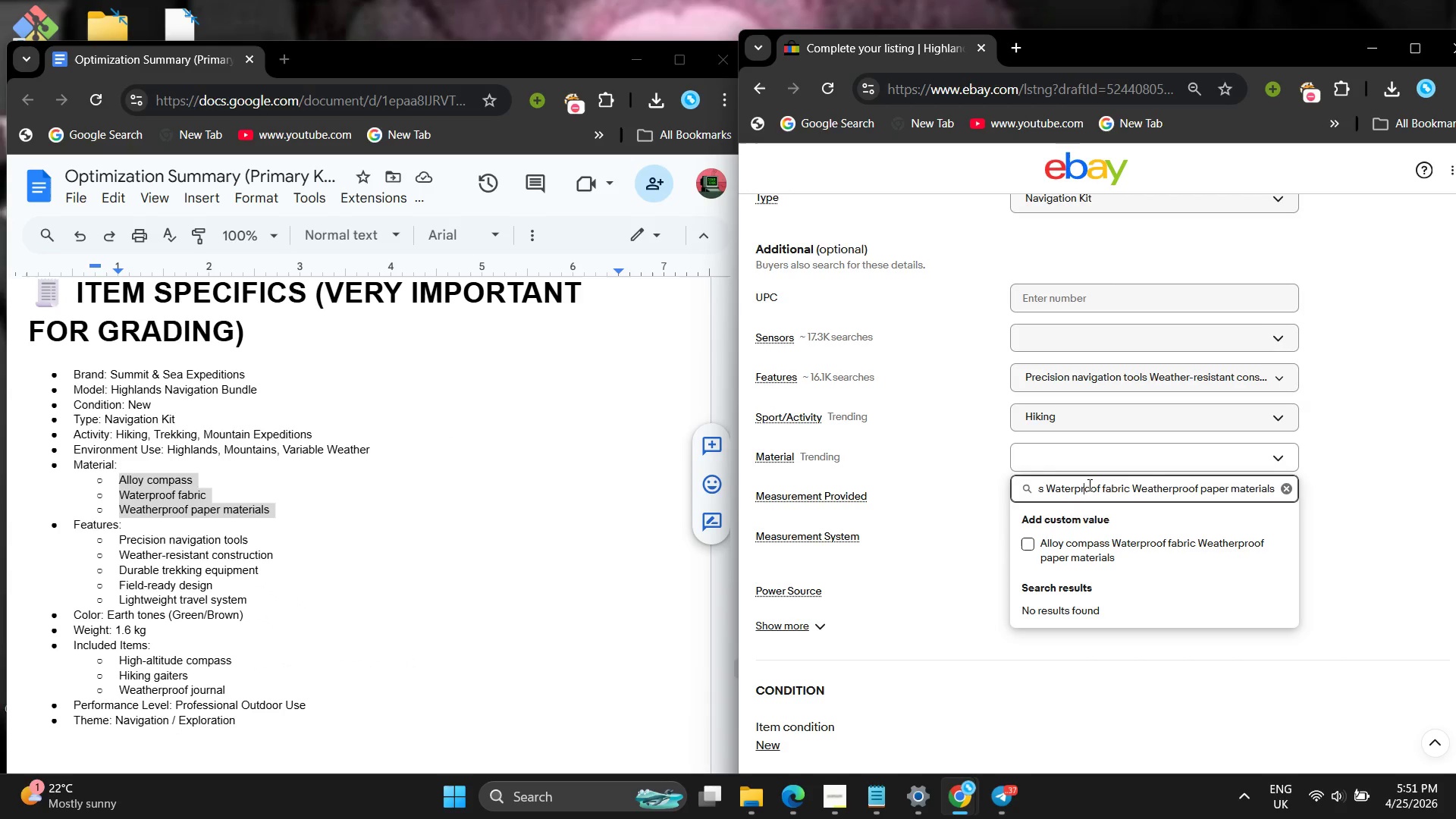 
hold_key(key=ArrowLeft, duration=1.5)
 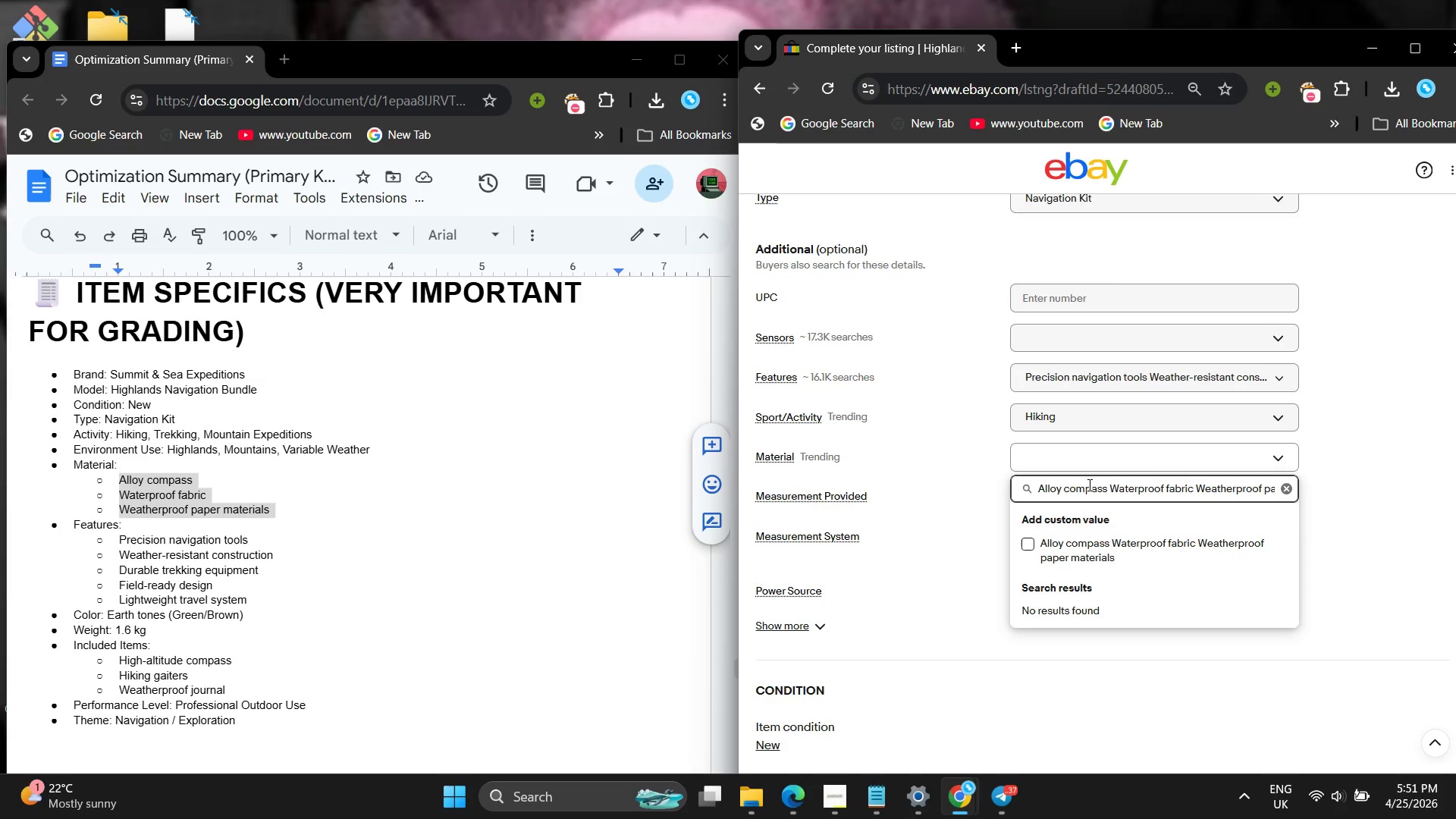 
key(ArrowLeft)
 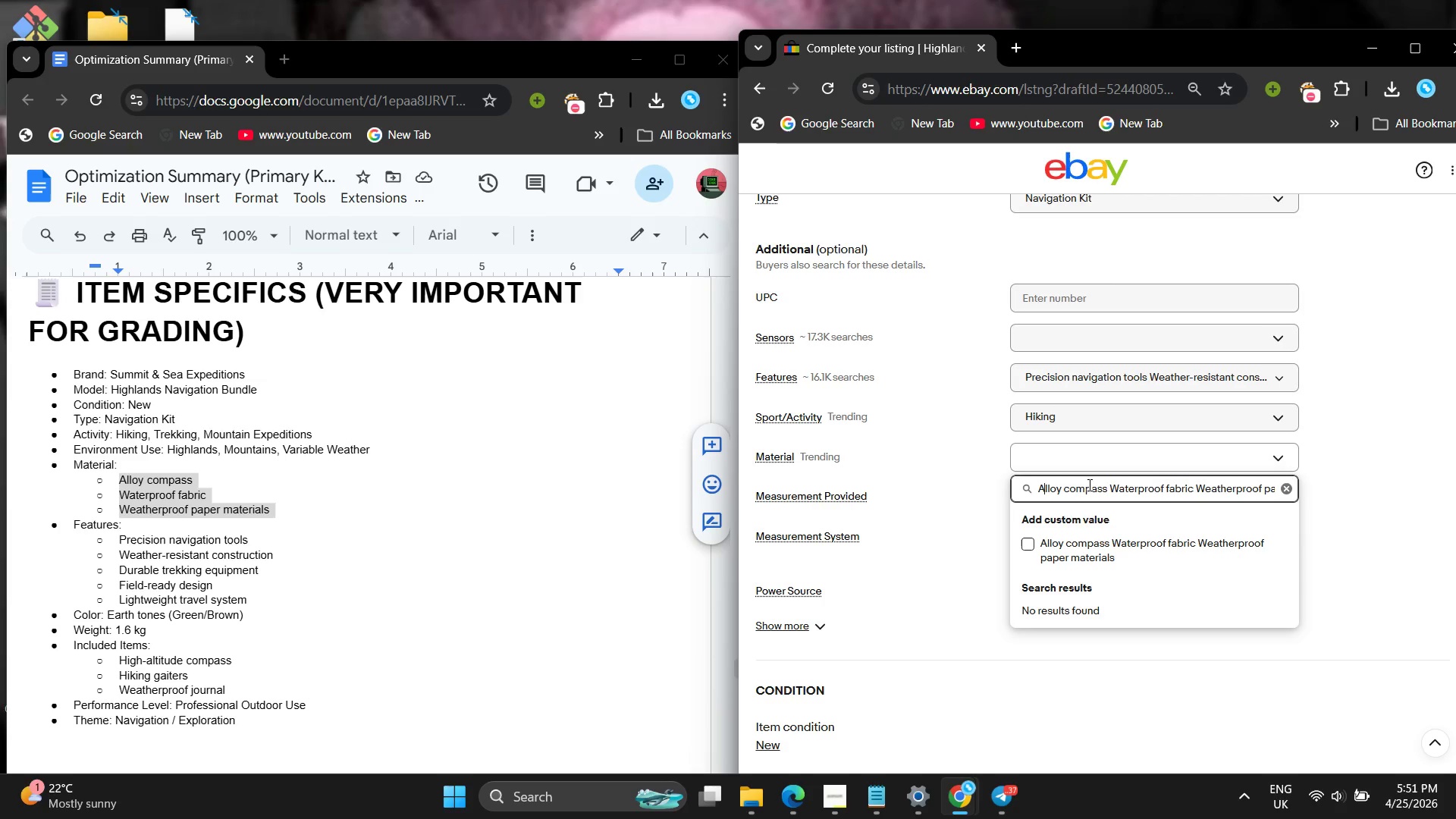 
key(ArrowRight)
 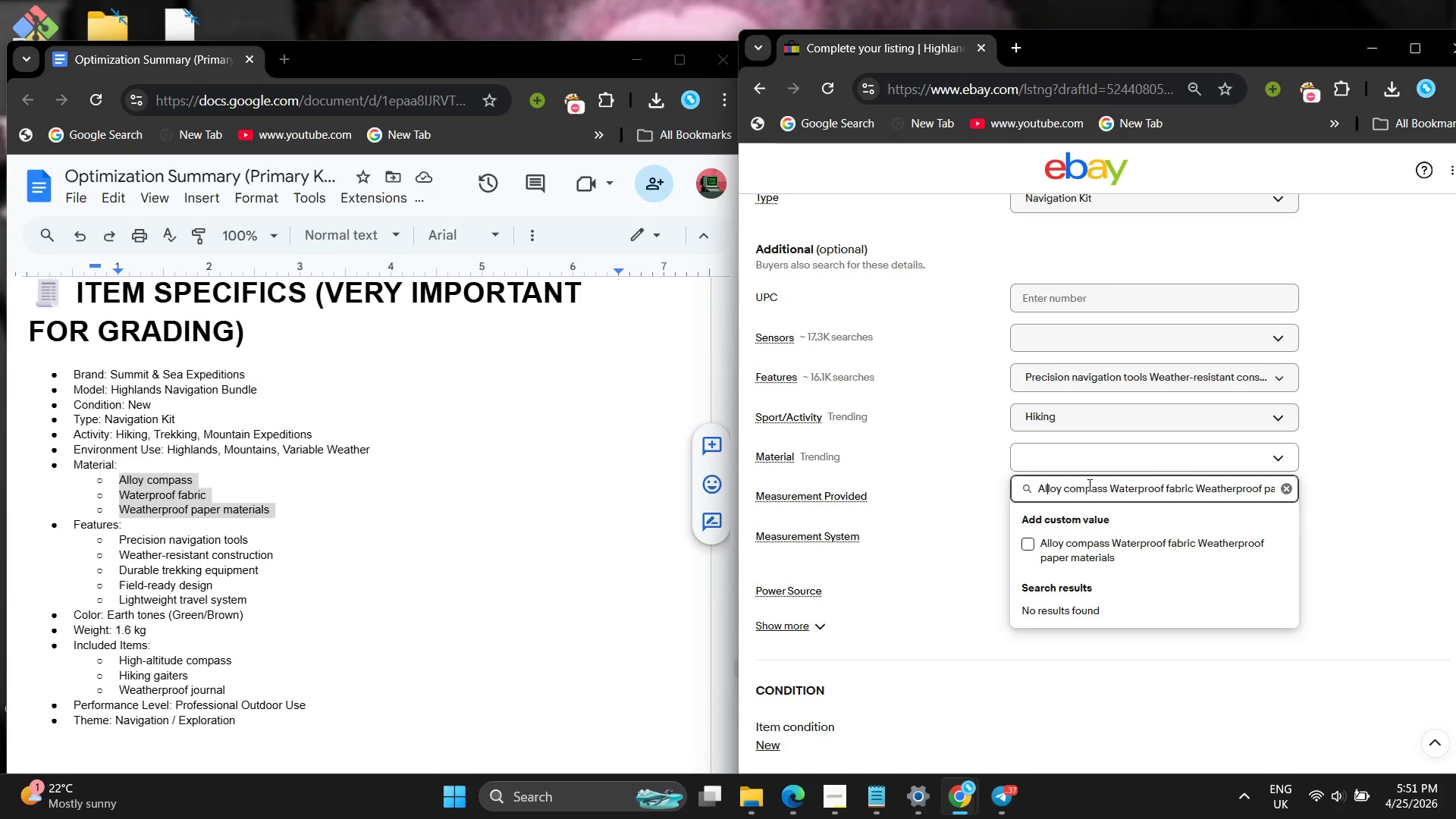 
hold_key(key=ArrowRight, duration=0.84)
 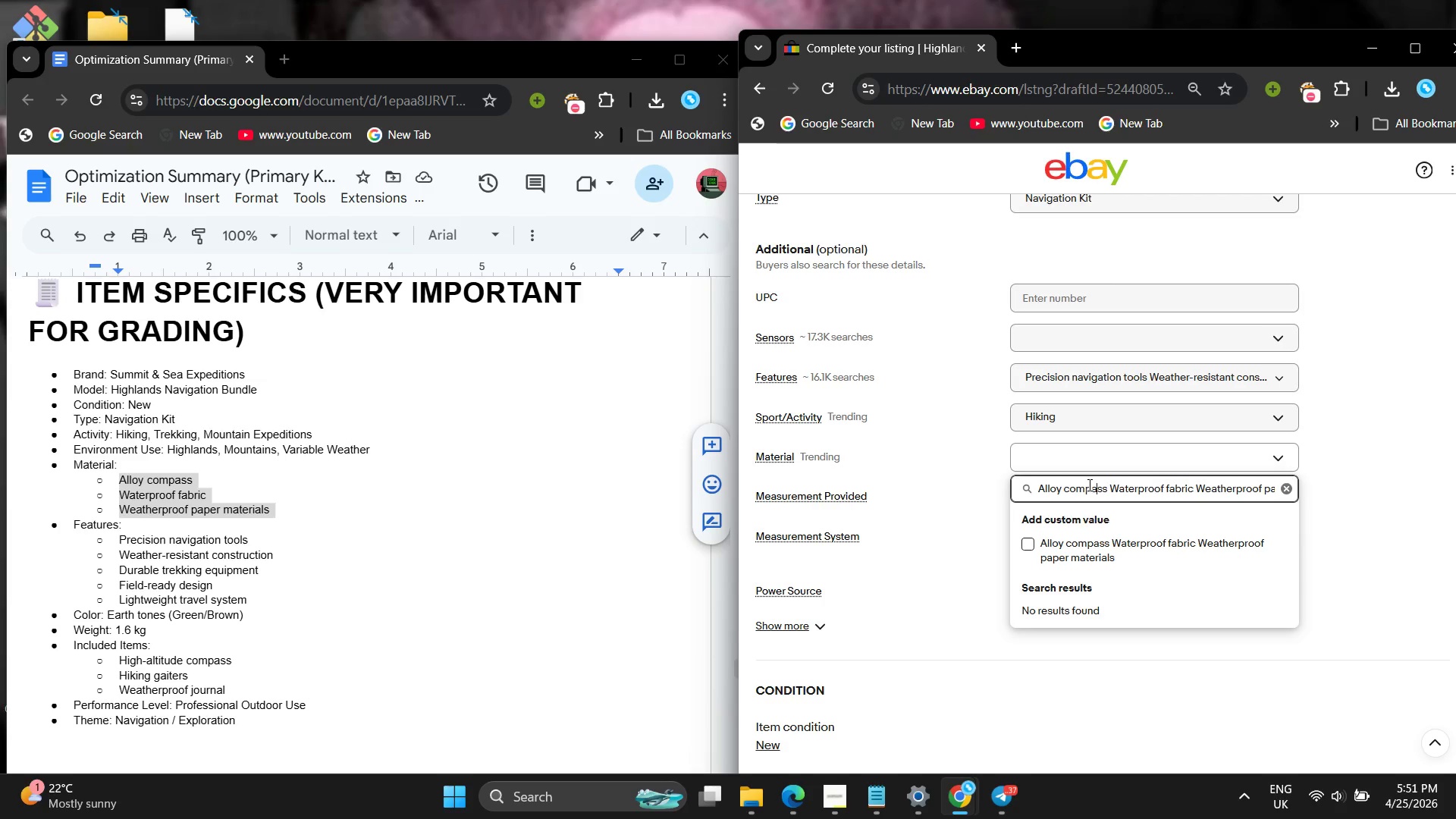 
key(ArrowRight)
 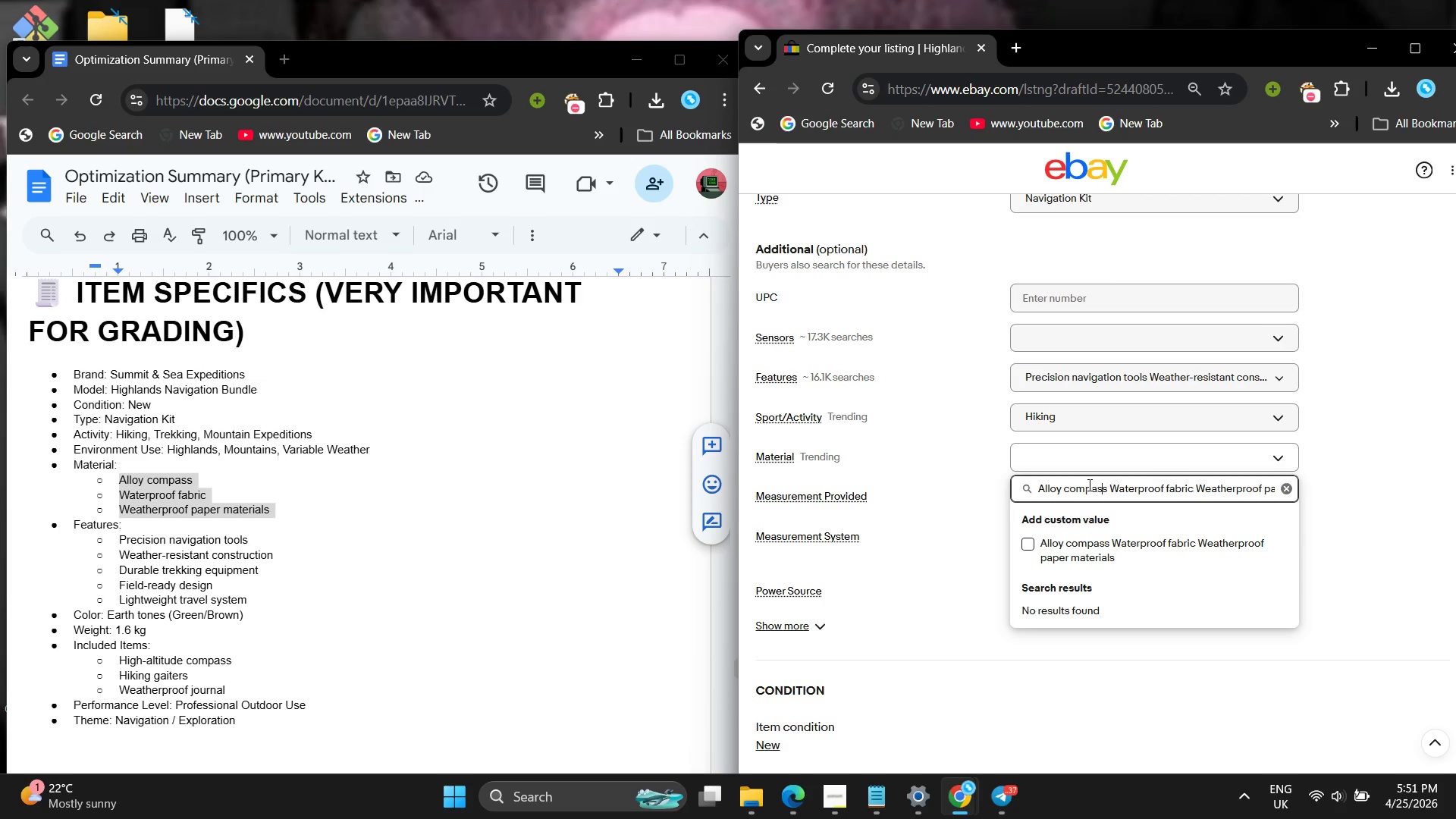 
key(ArrowRight)
 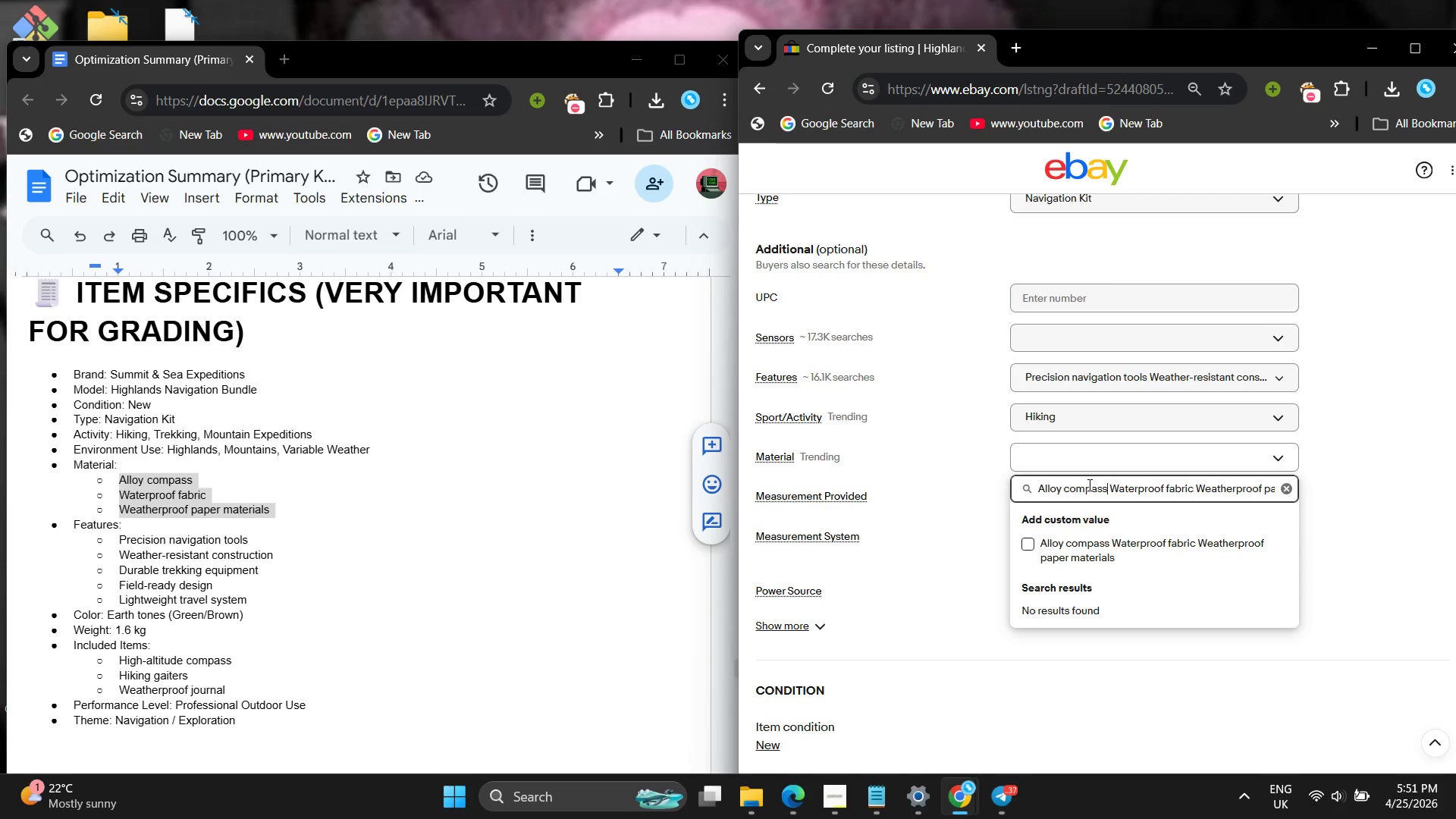 
key(ArrowRight)
 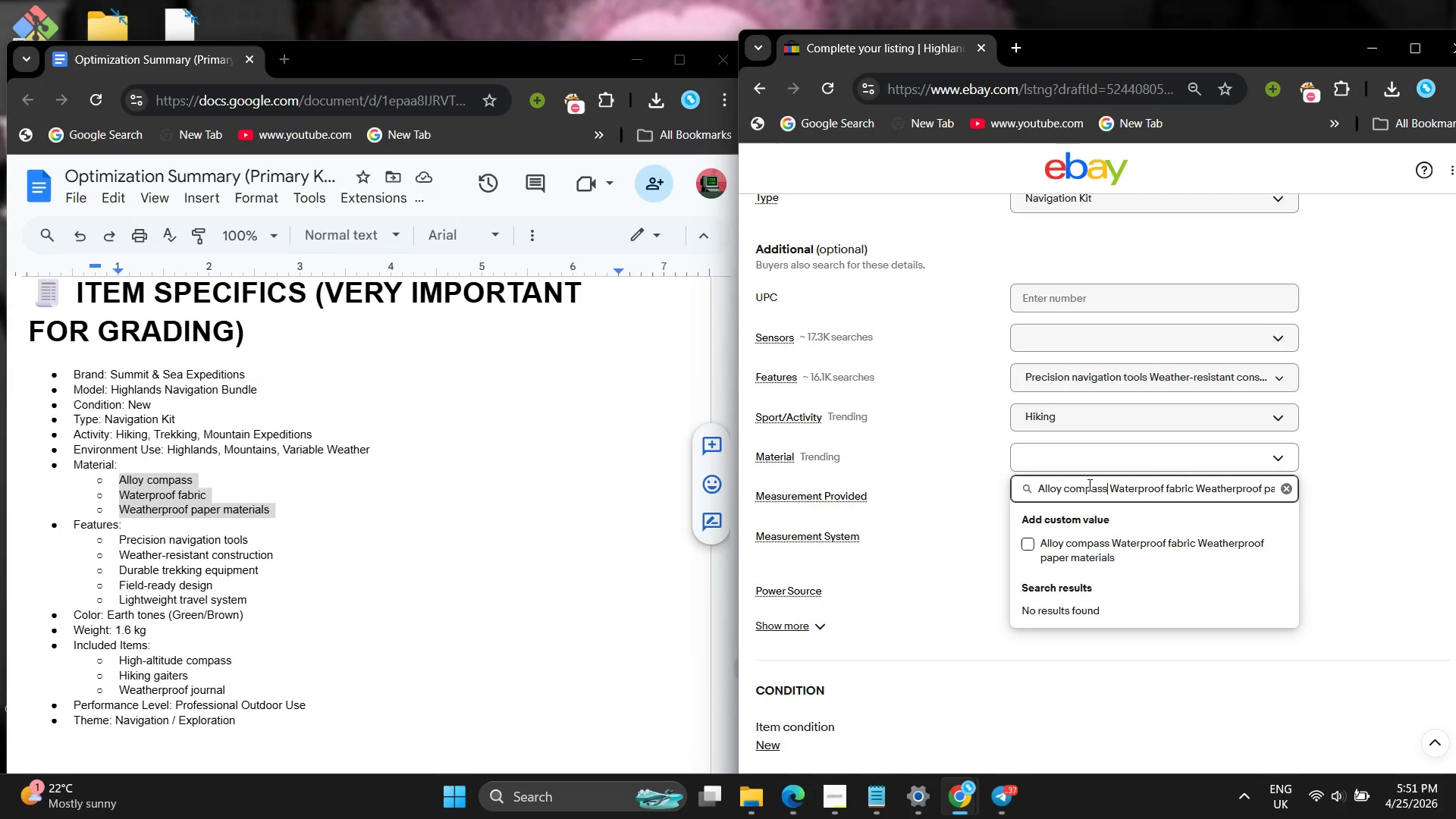 
key(Comma)
 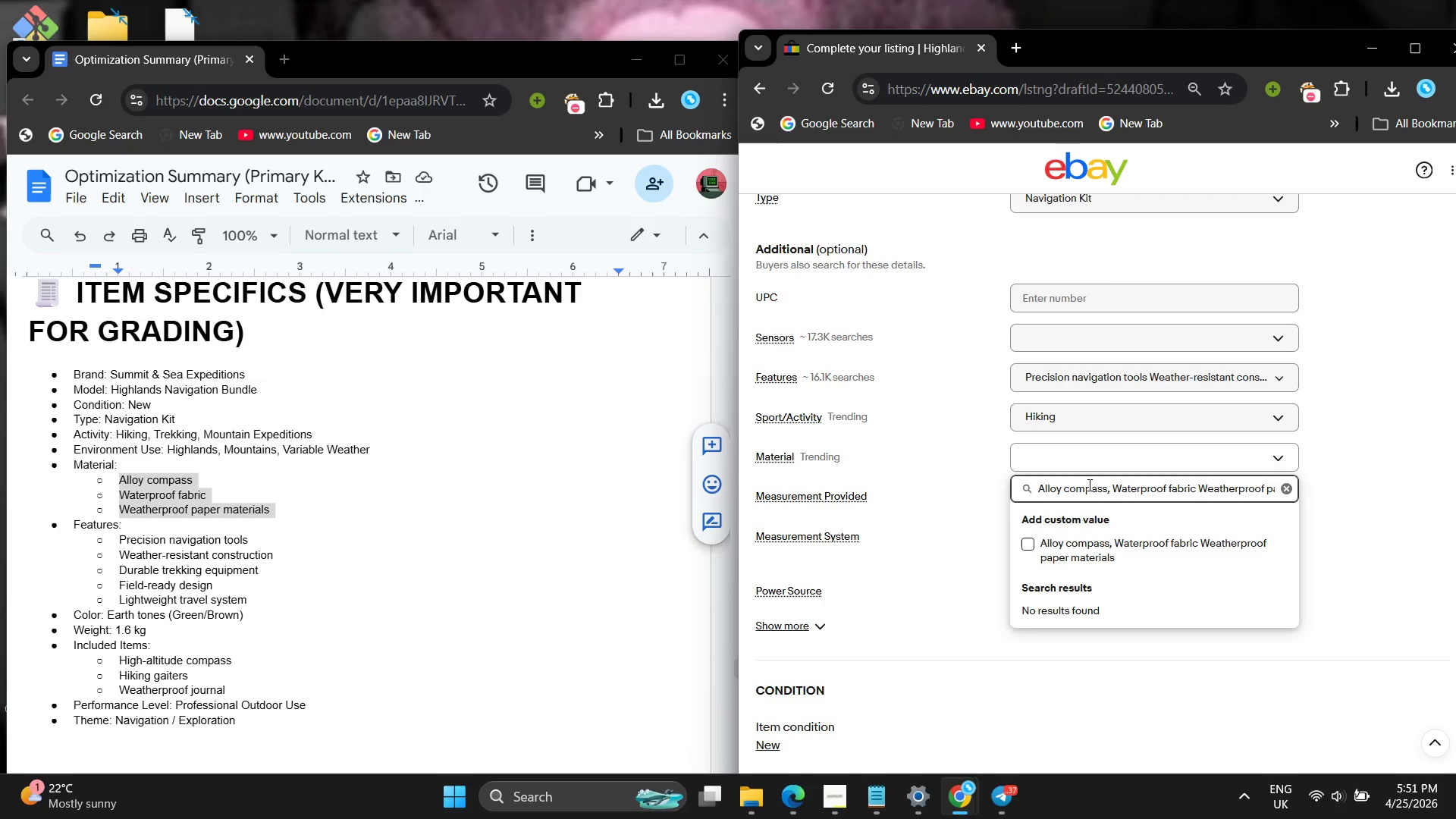 
hold_key(key=ArrowRight, duration=0.69)
 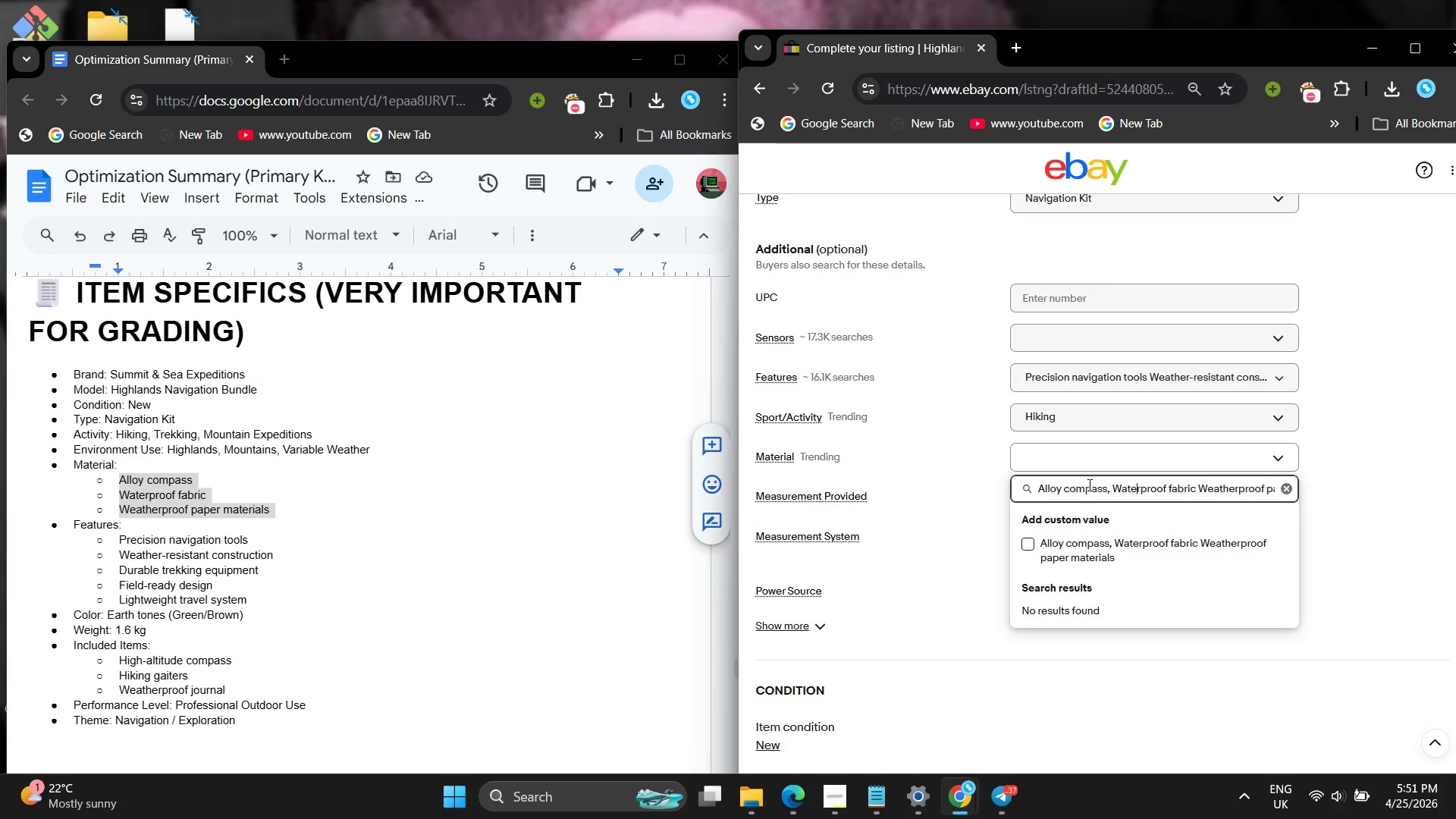 
hold_key(key=ArrowRight, duration=0.67)
 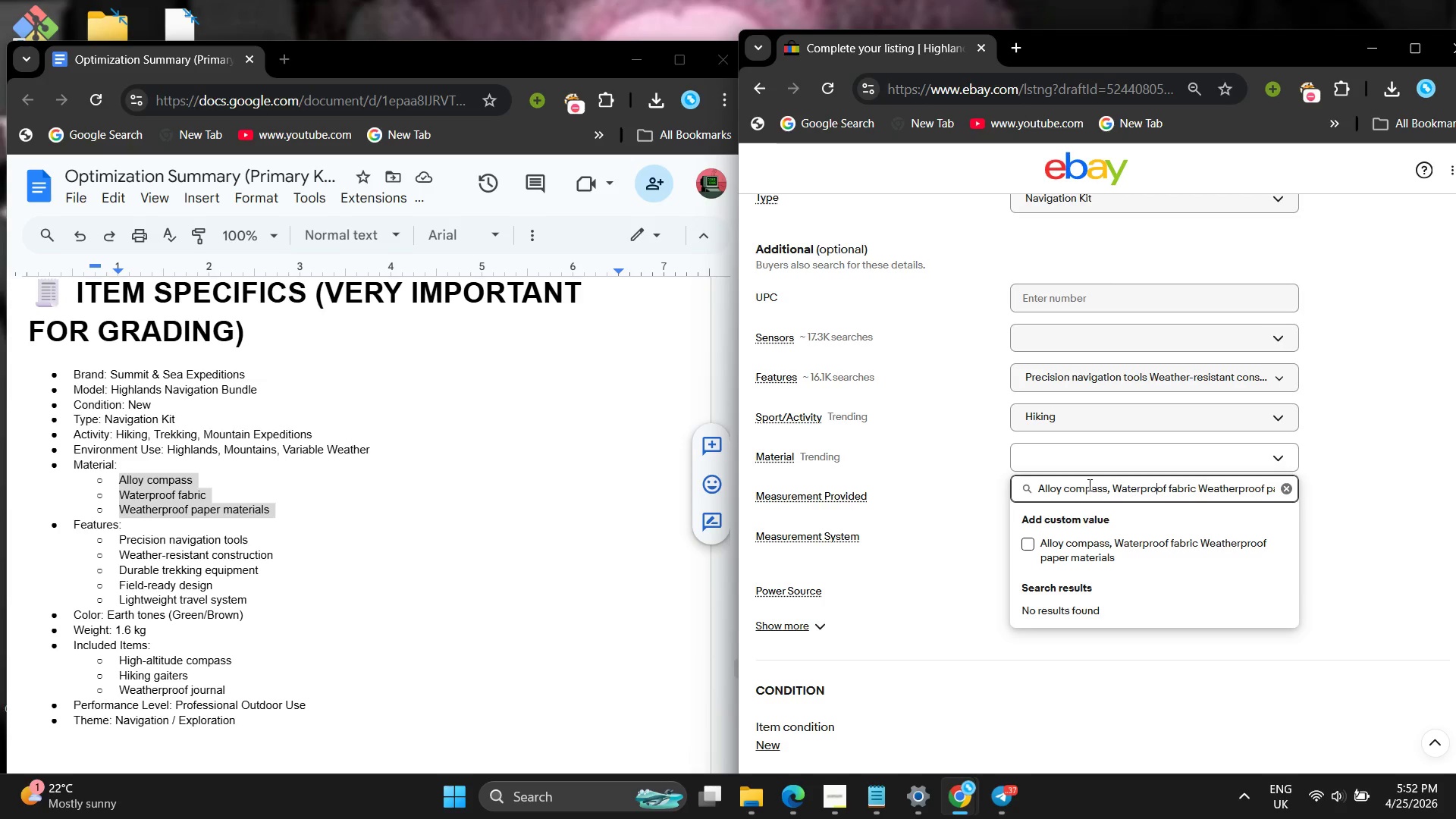 
key(ArrowRight)
 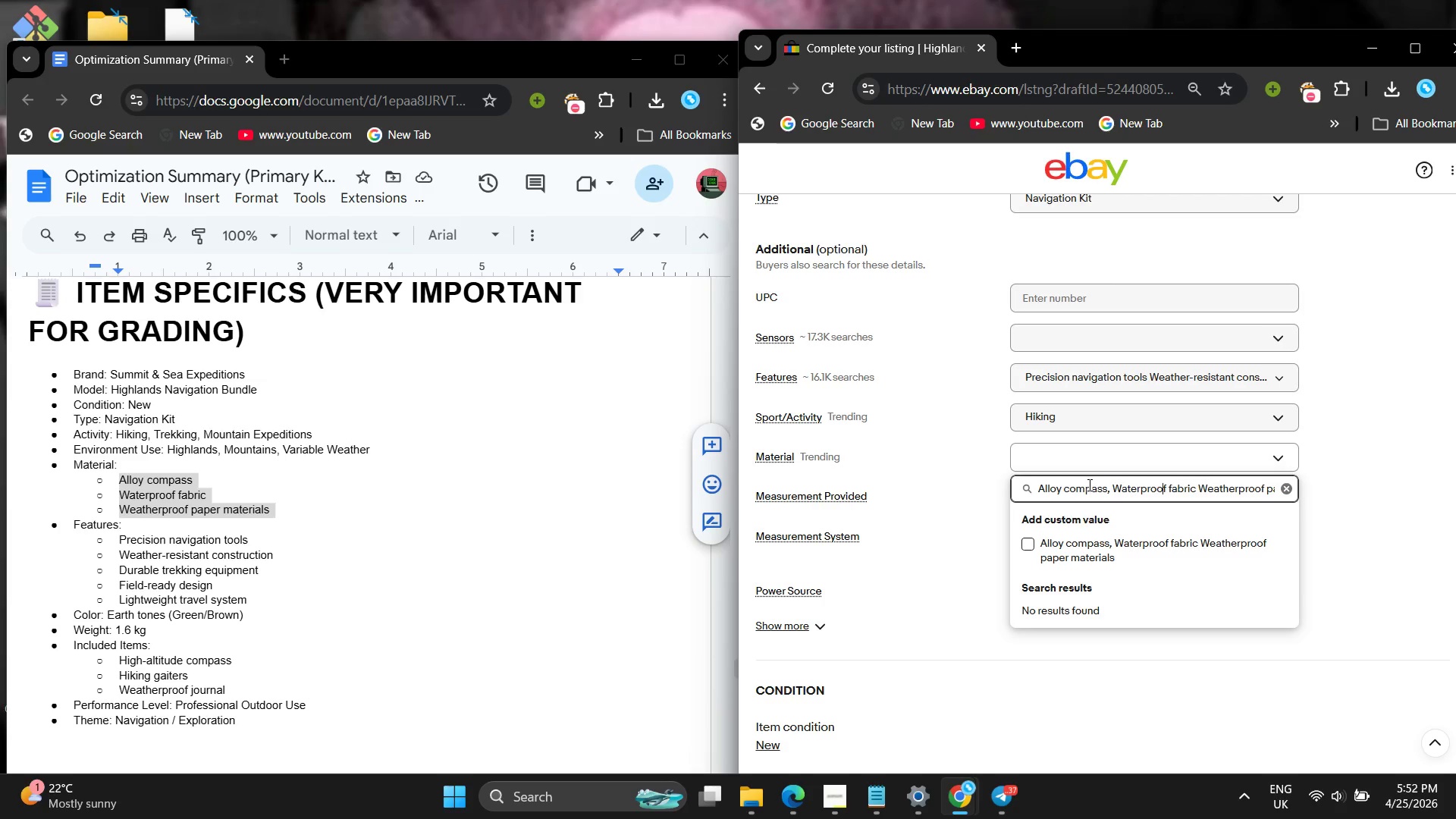 
key(ArrowRight)
 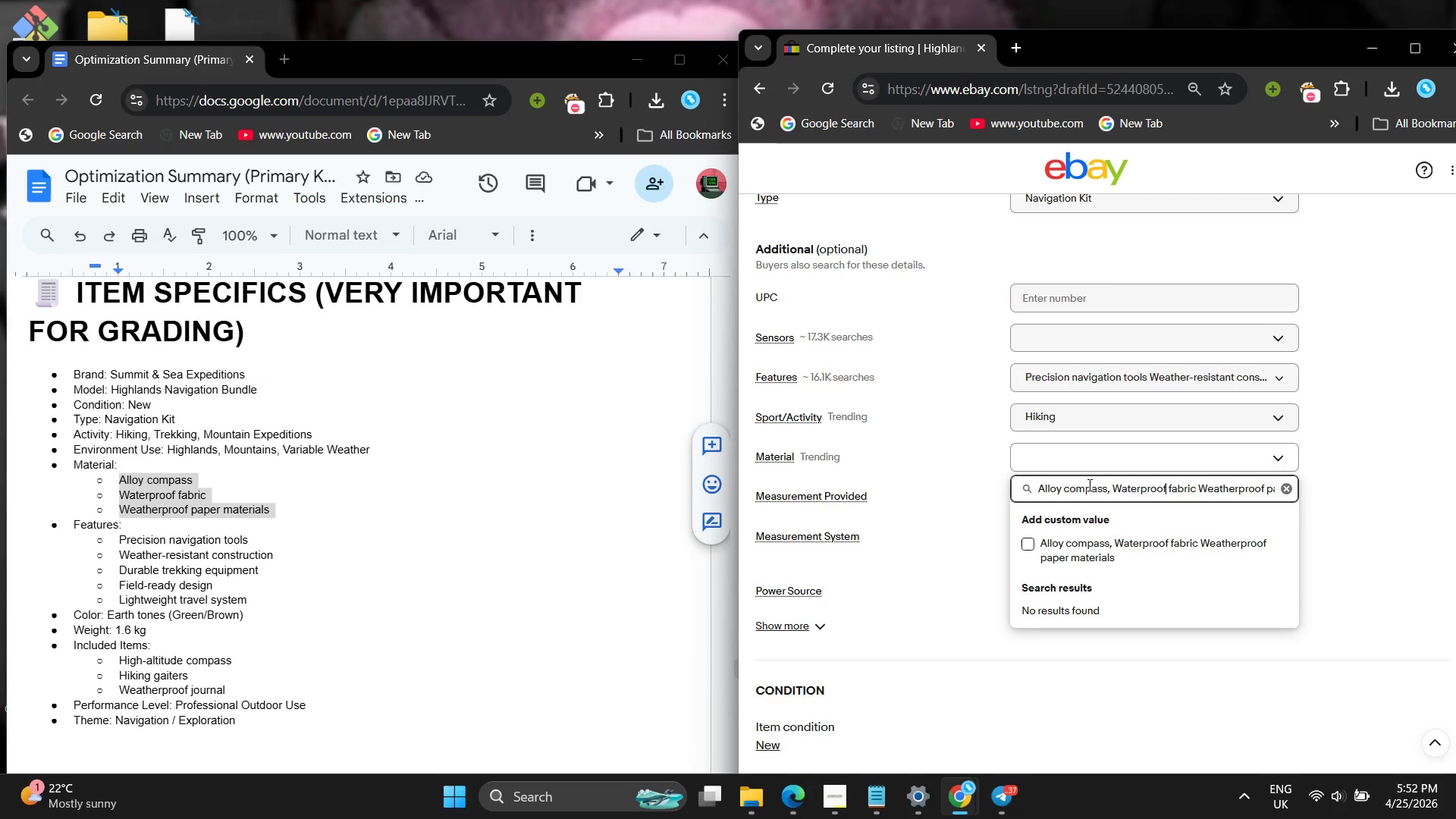 
key(ArrowRight)
 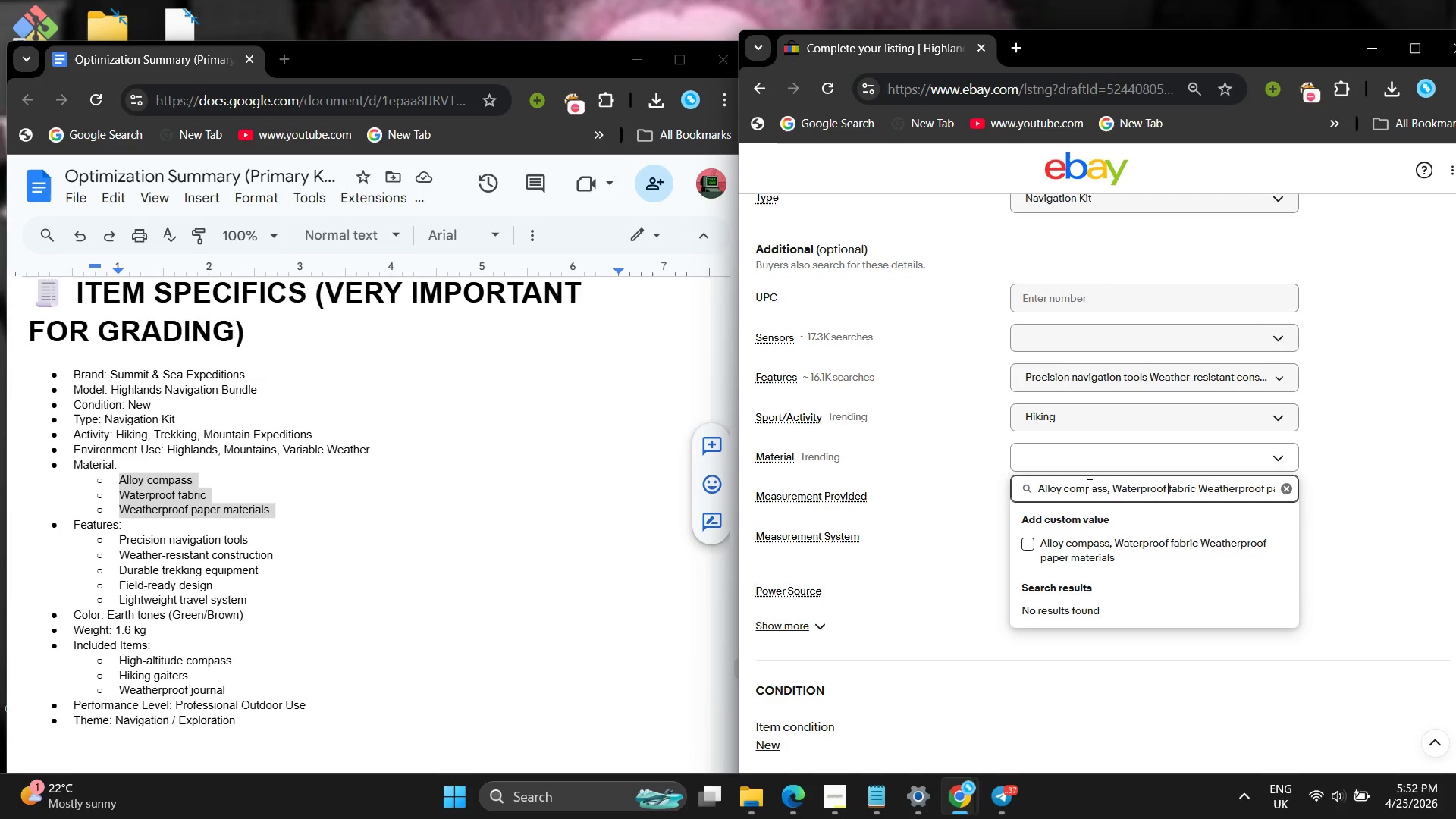 
key(ArrowRight)
 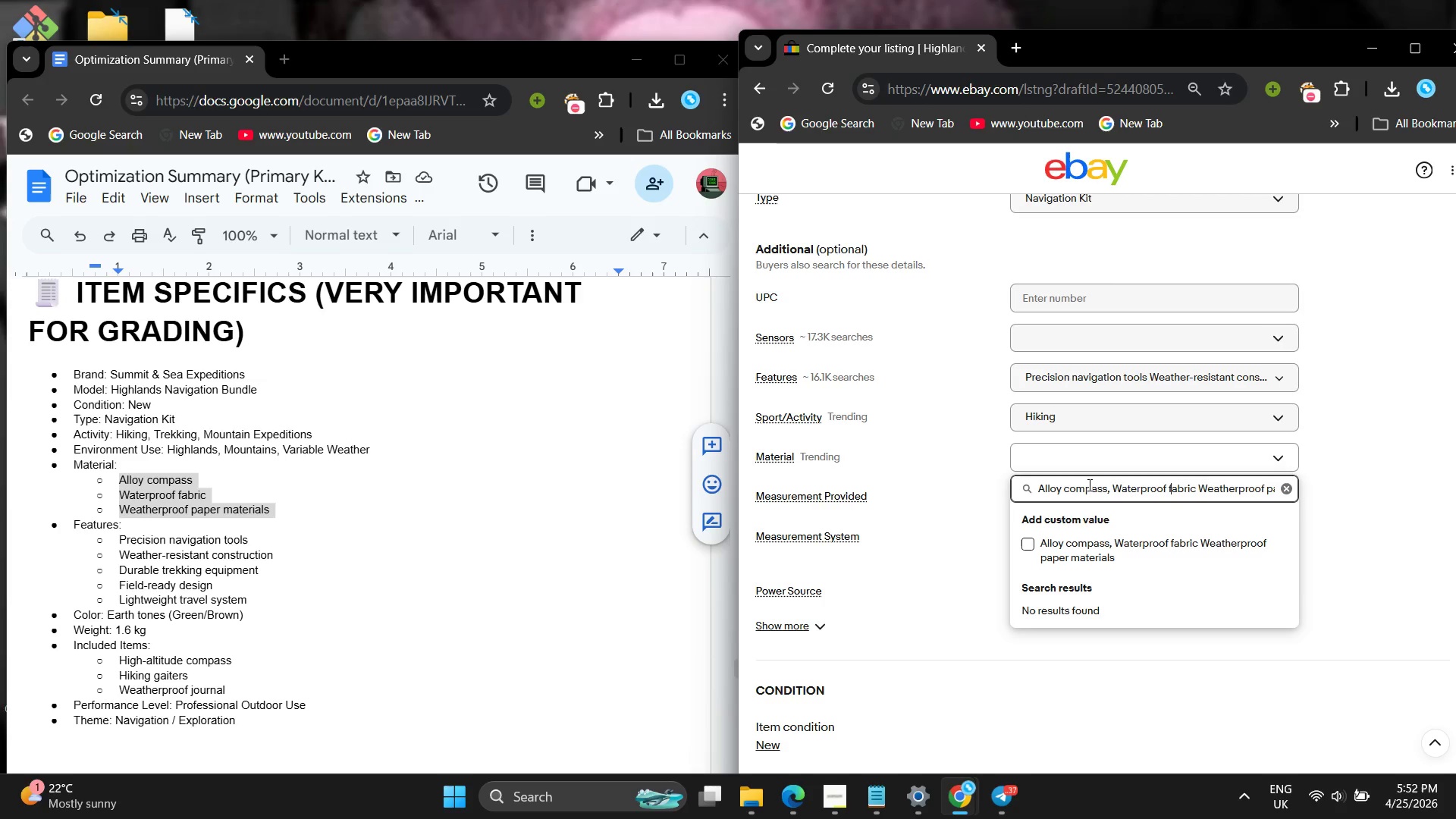 
key(ArrowRight)
 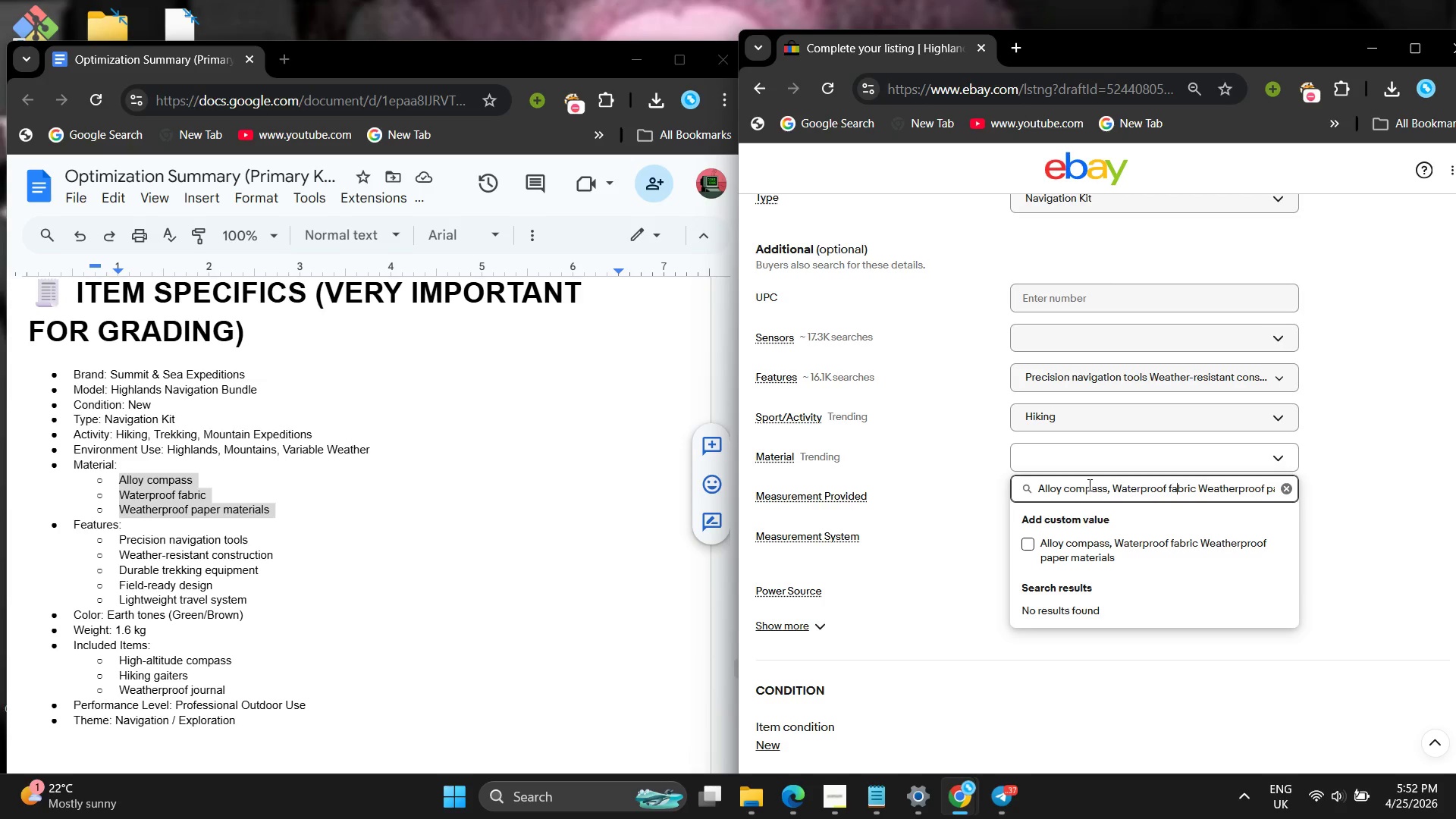 
key(ArrowRight)
 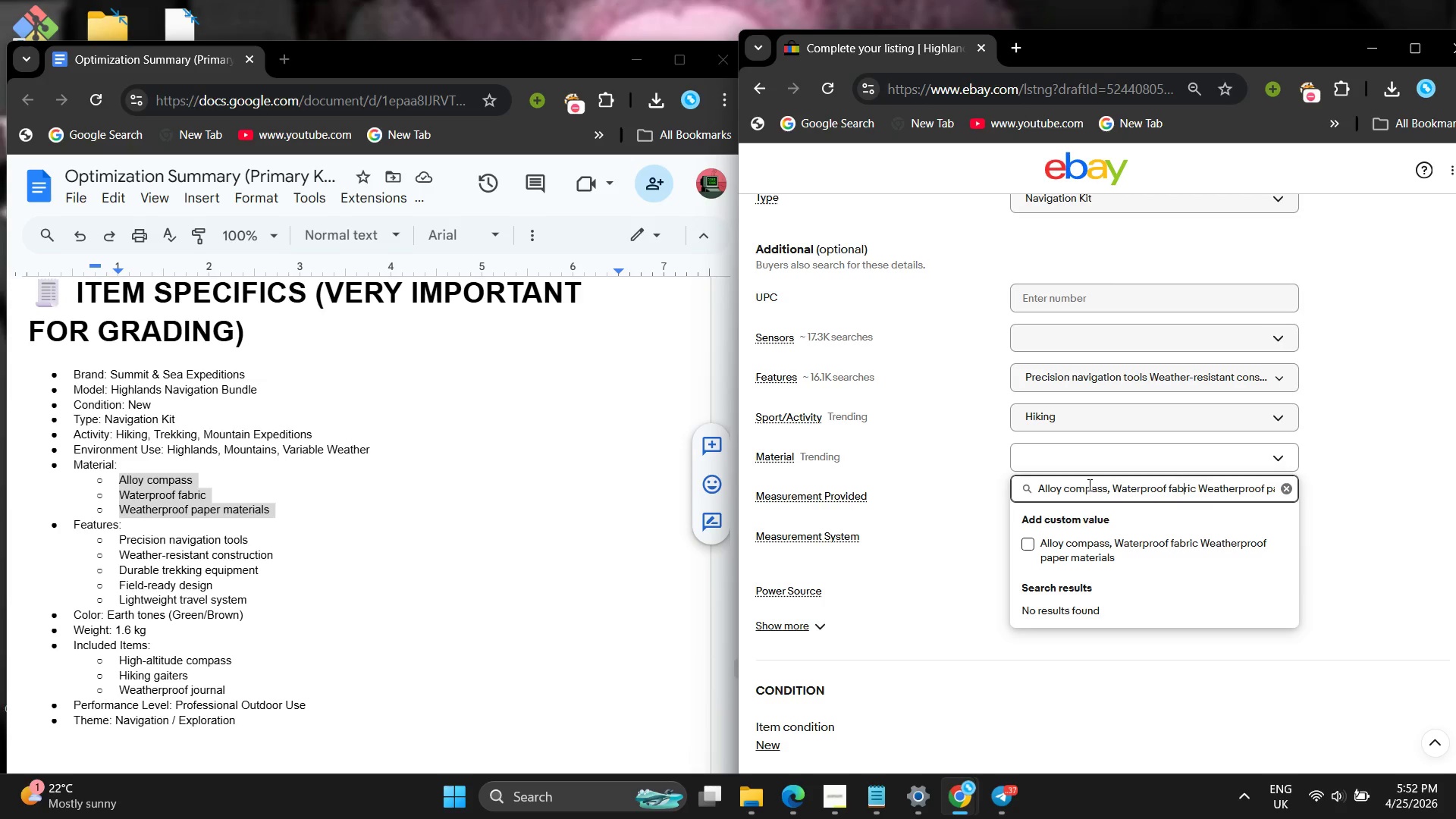 
key(ArrowRight)
 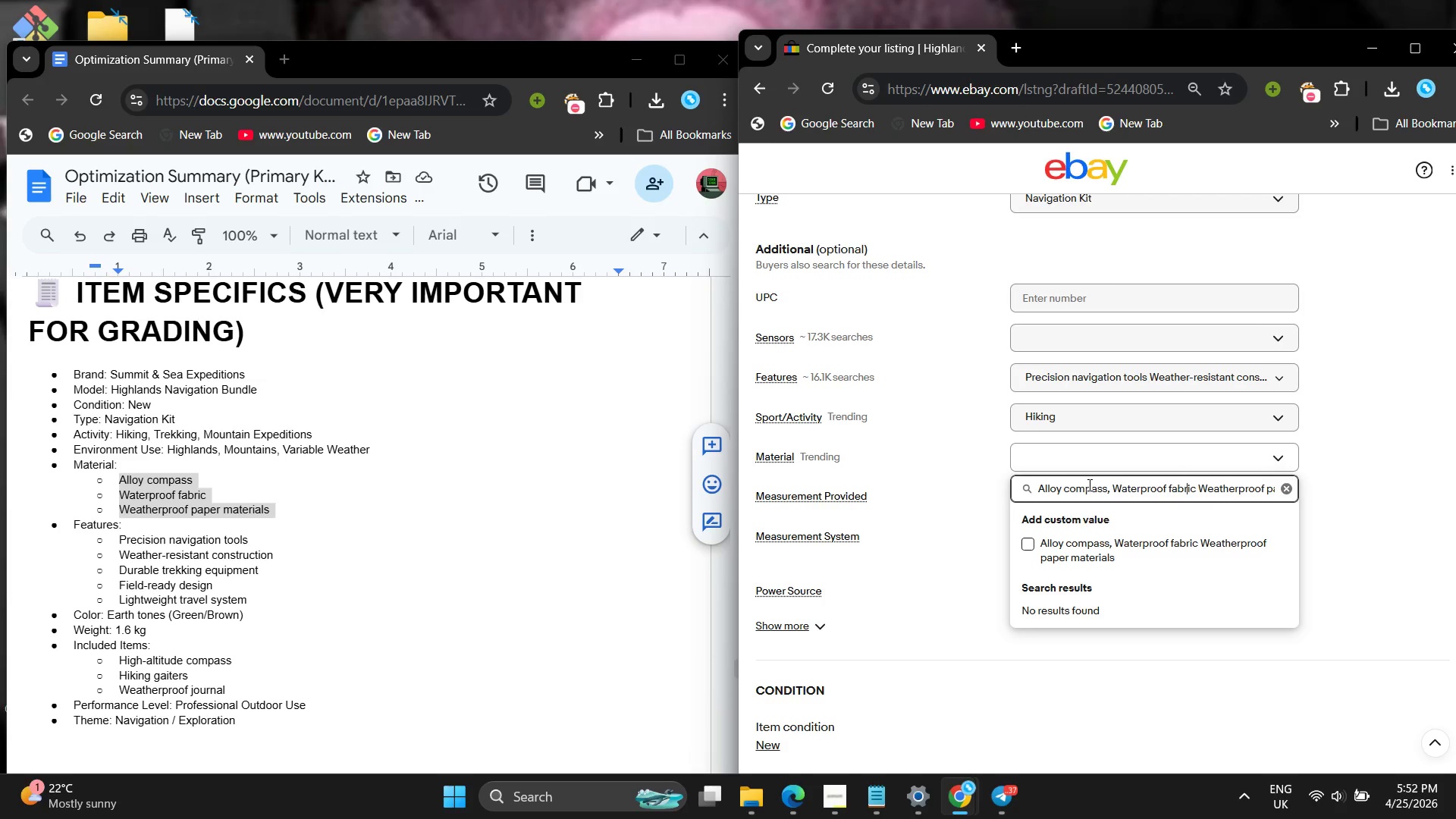 
key(ArrowRight)
 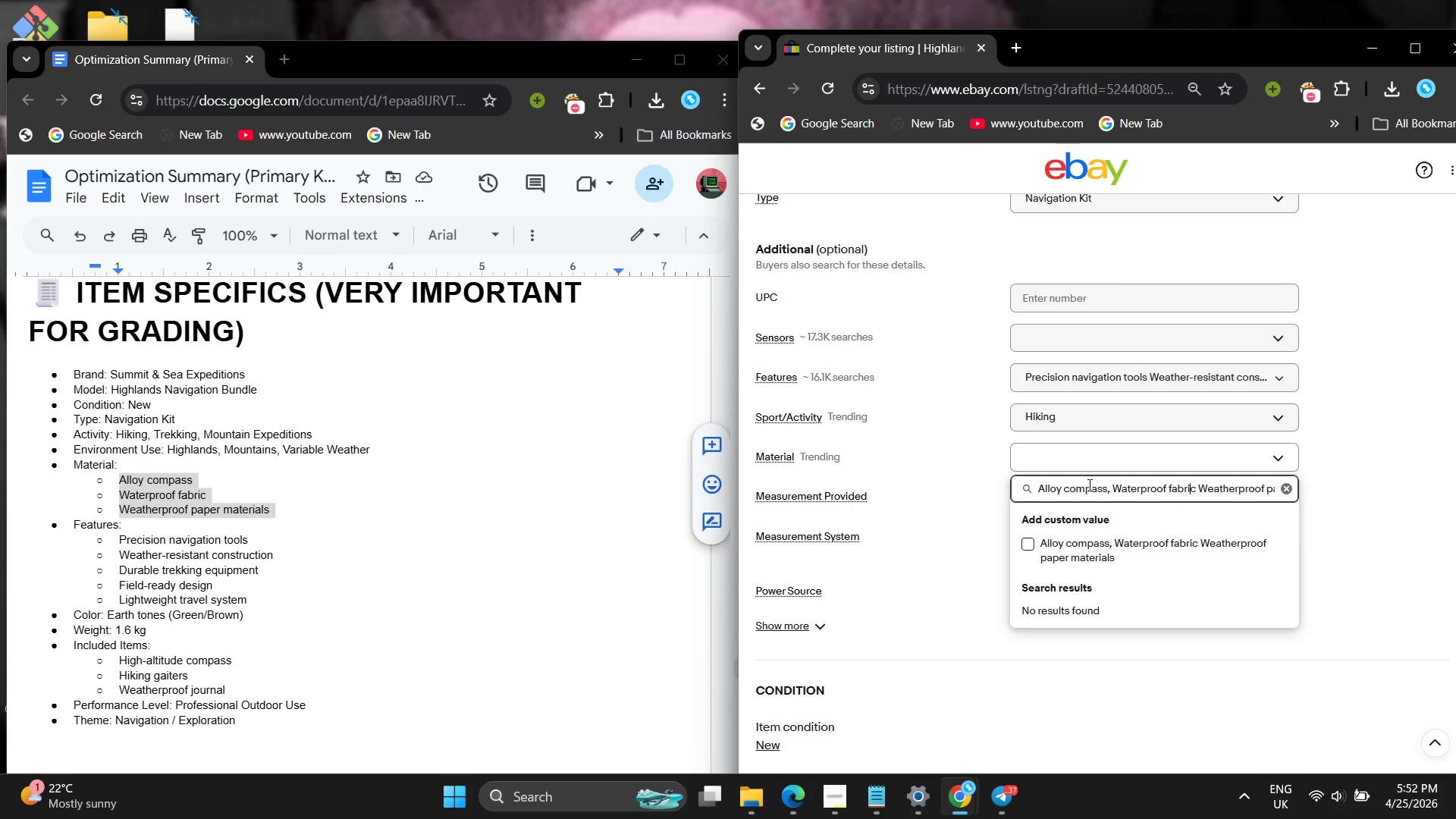 
key(ArrowRight)
 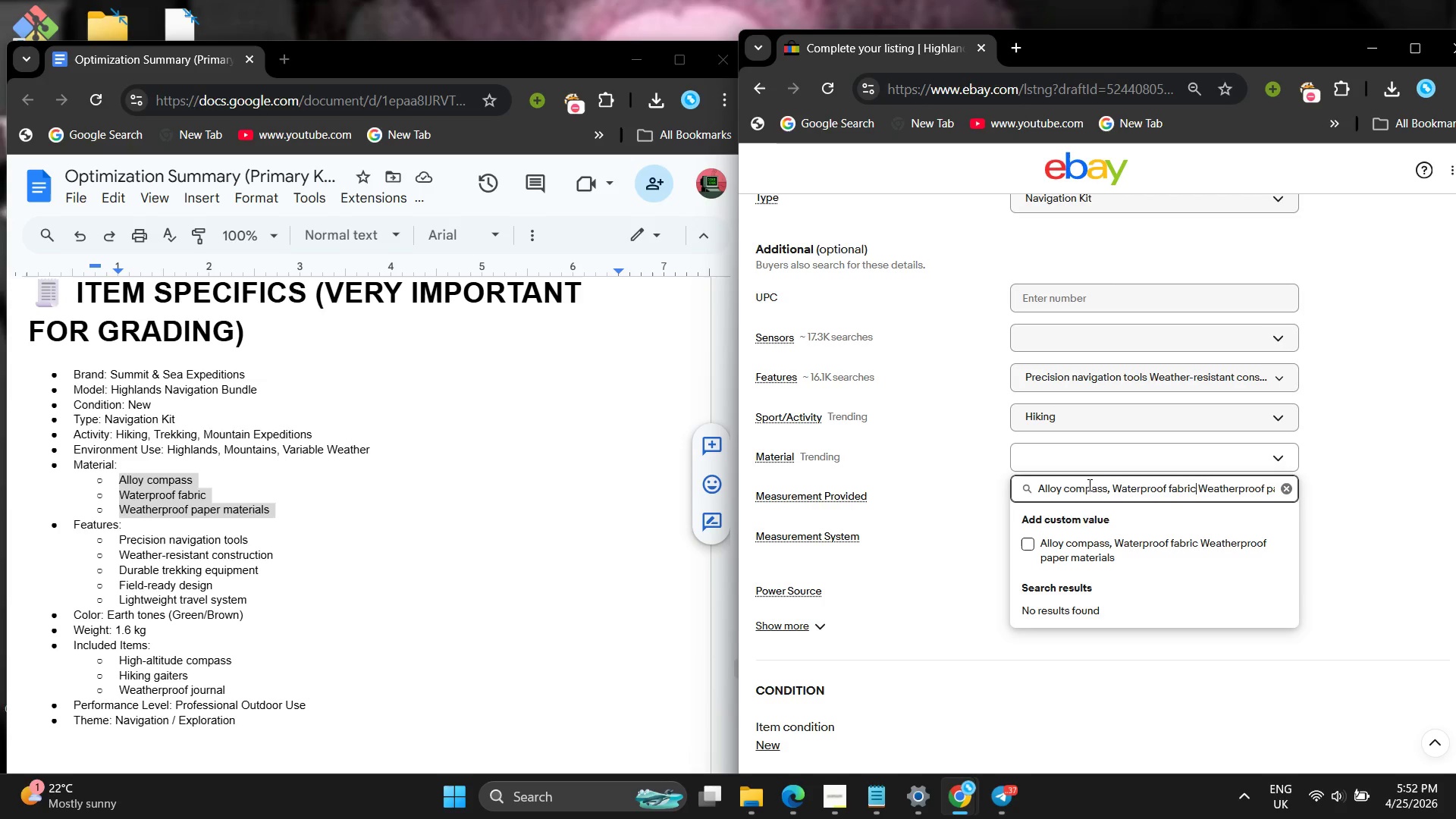 
key(ArrowRight)
 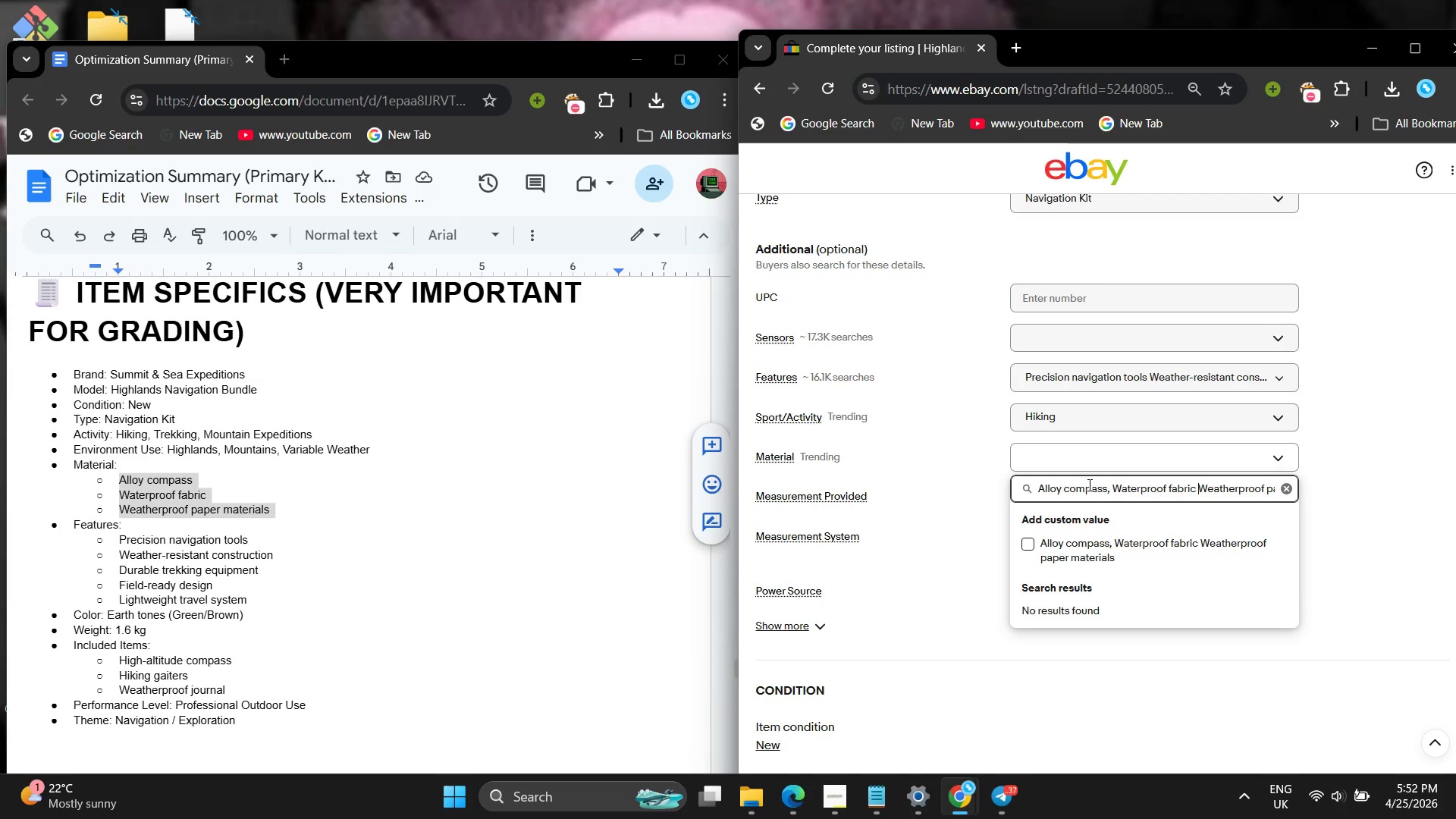 
key(ArrowRight)
 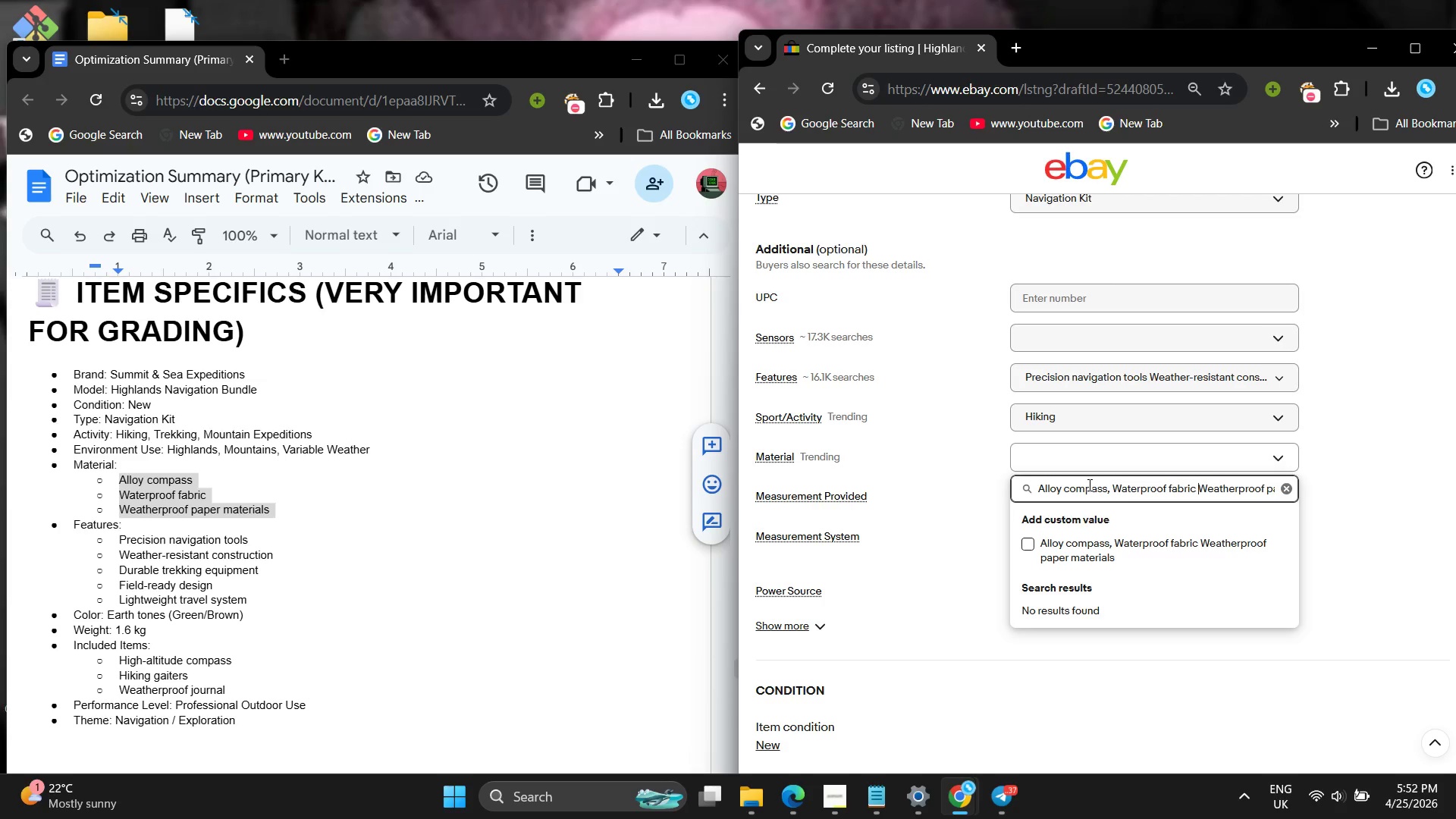 
key(Comma)
 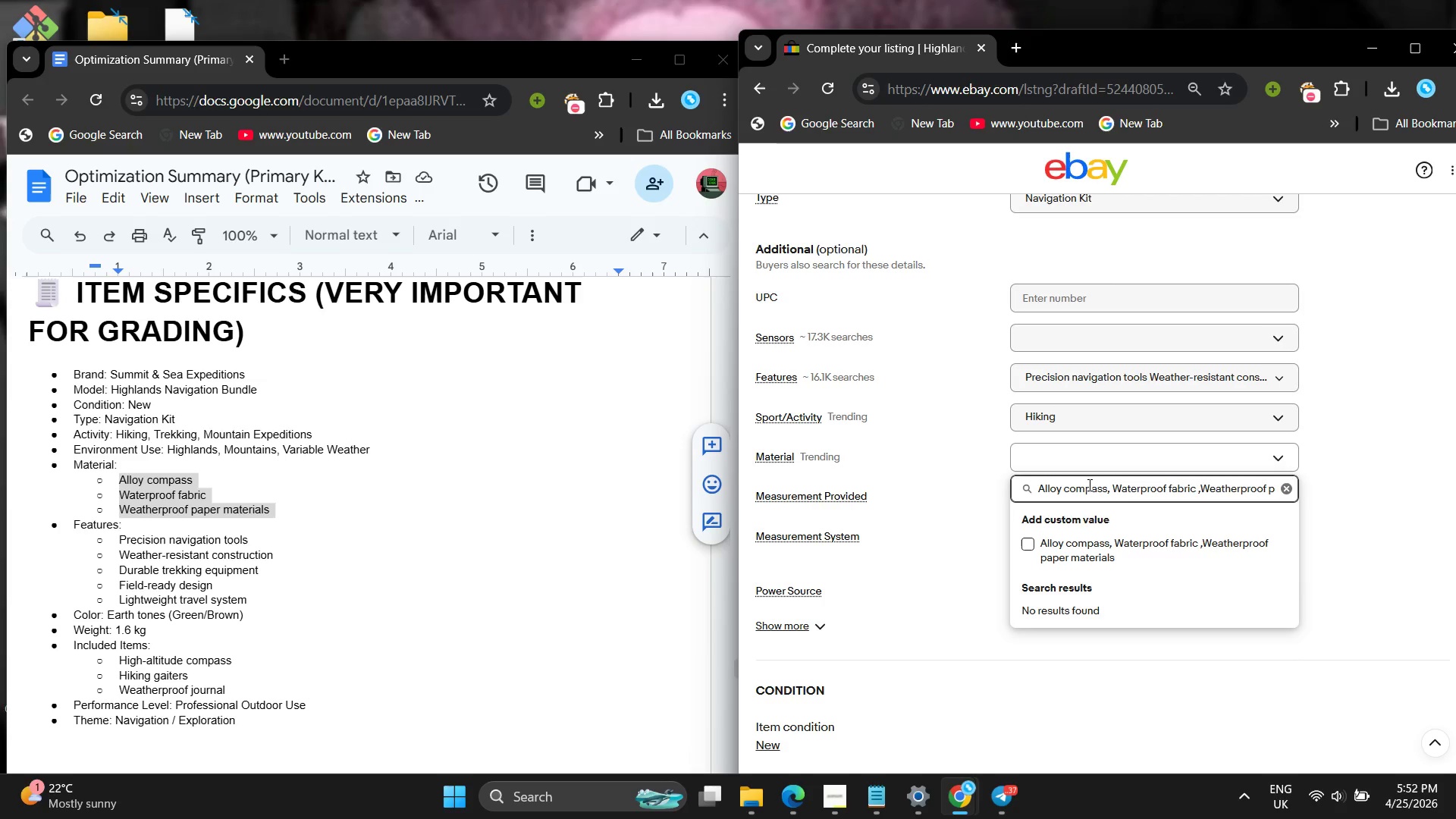 
hold_key(key=ArrowRight, duration=1.5)
 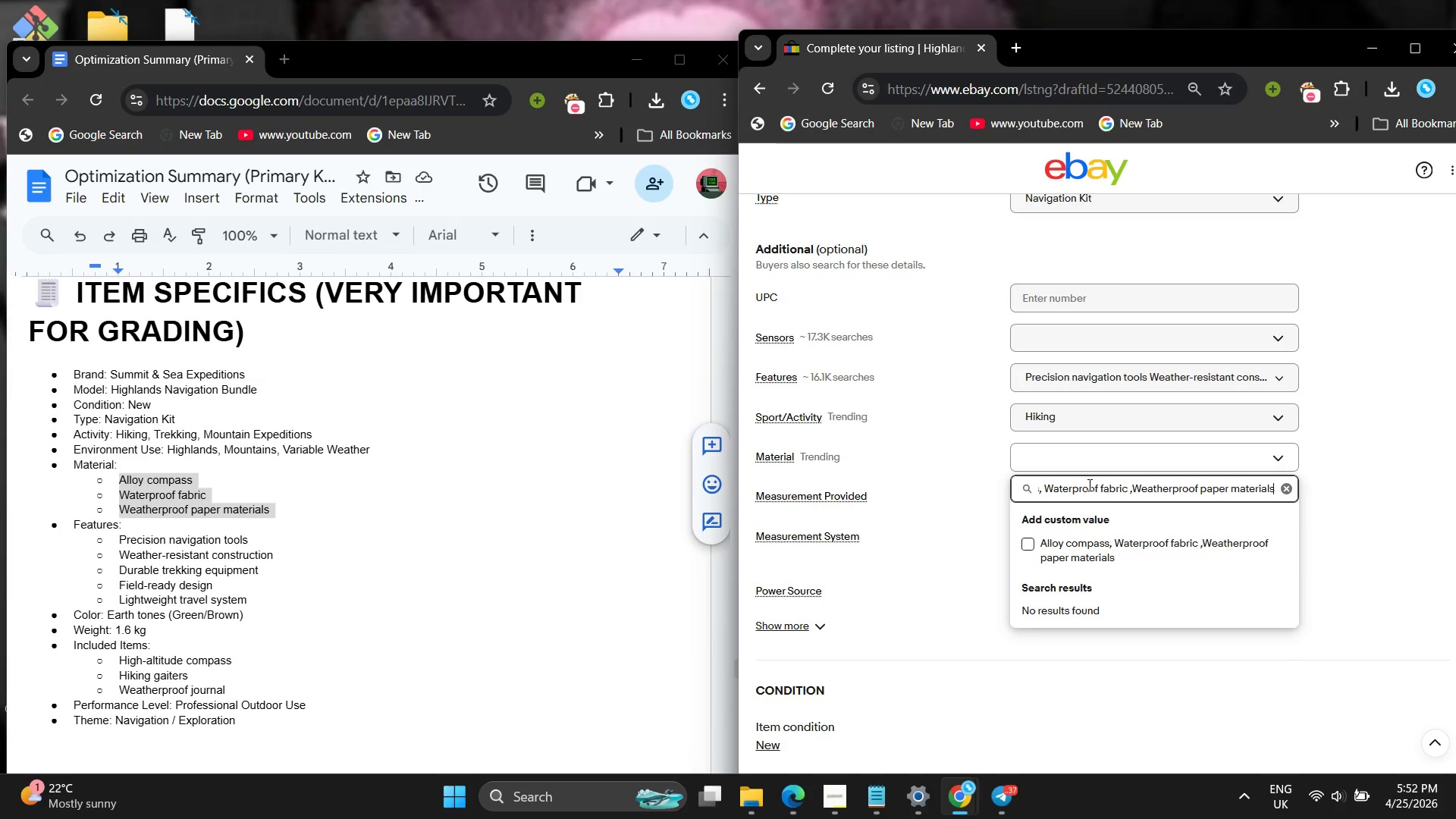 
key(ArrowRight)
 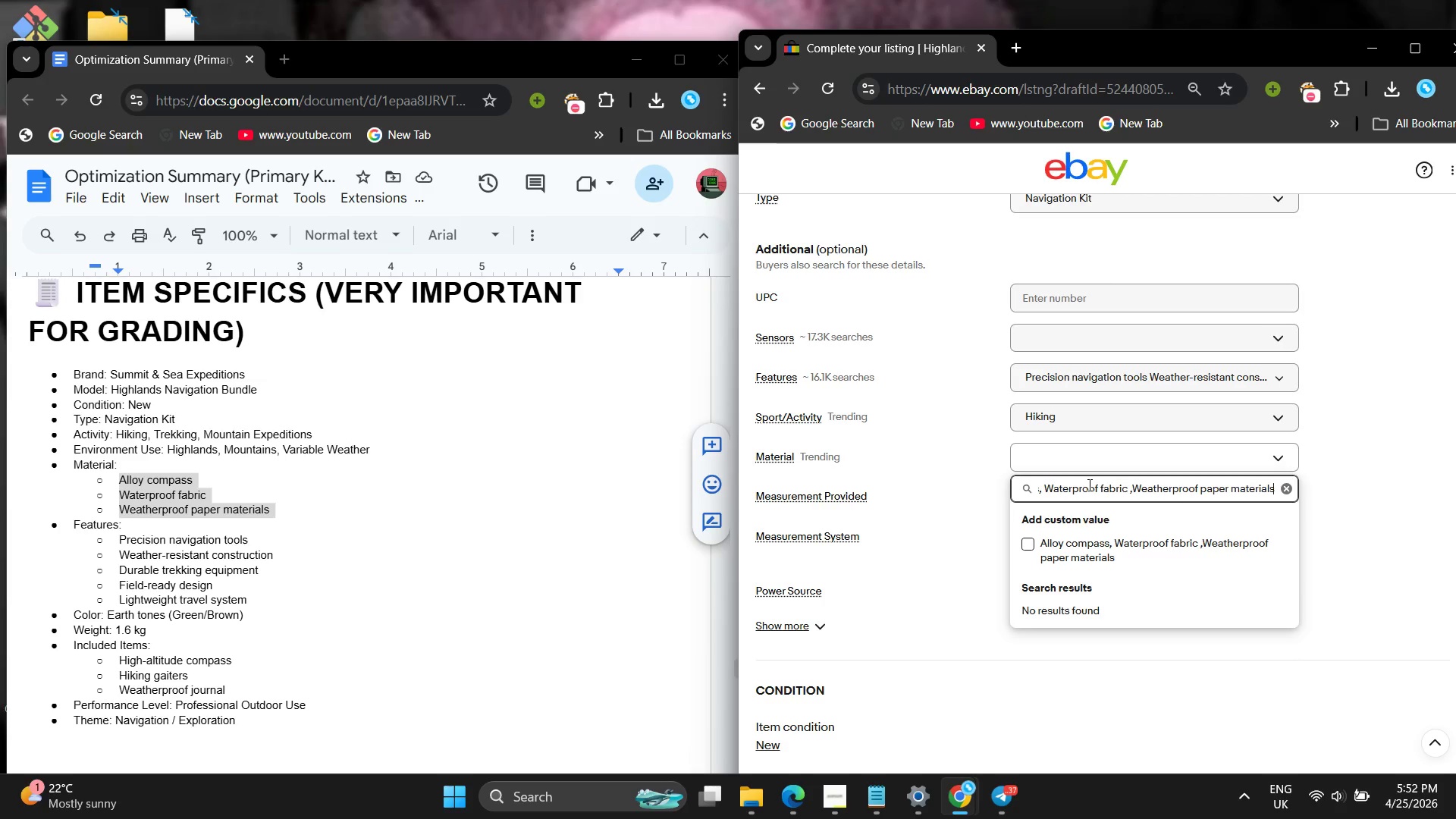 
key(ArrowRight)
 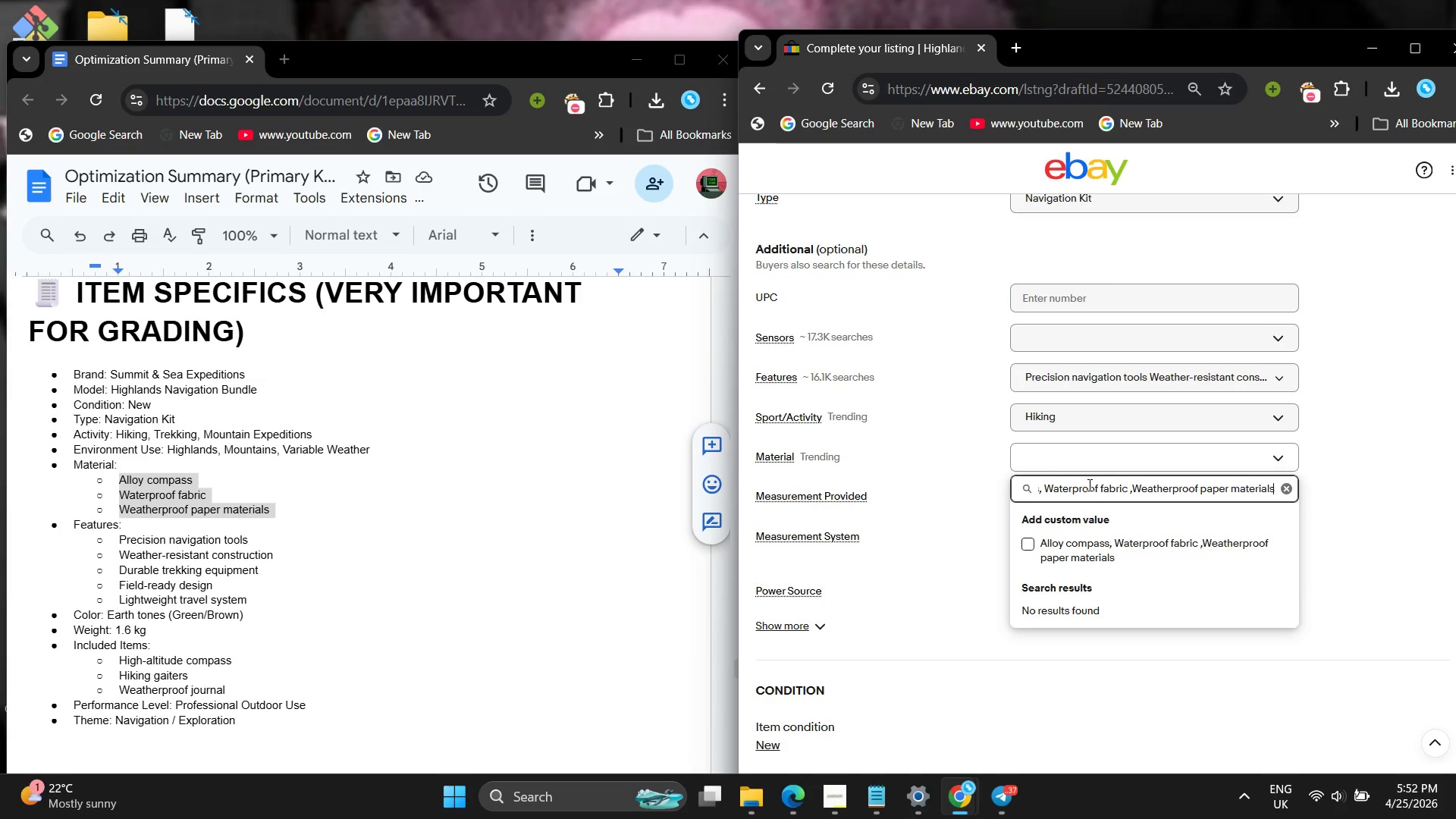 
key(ArrowRight)
 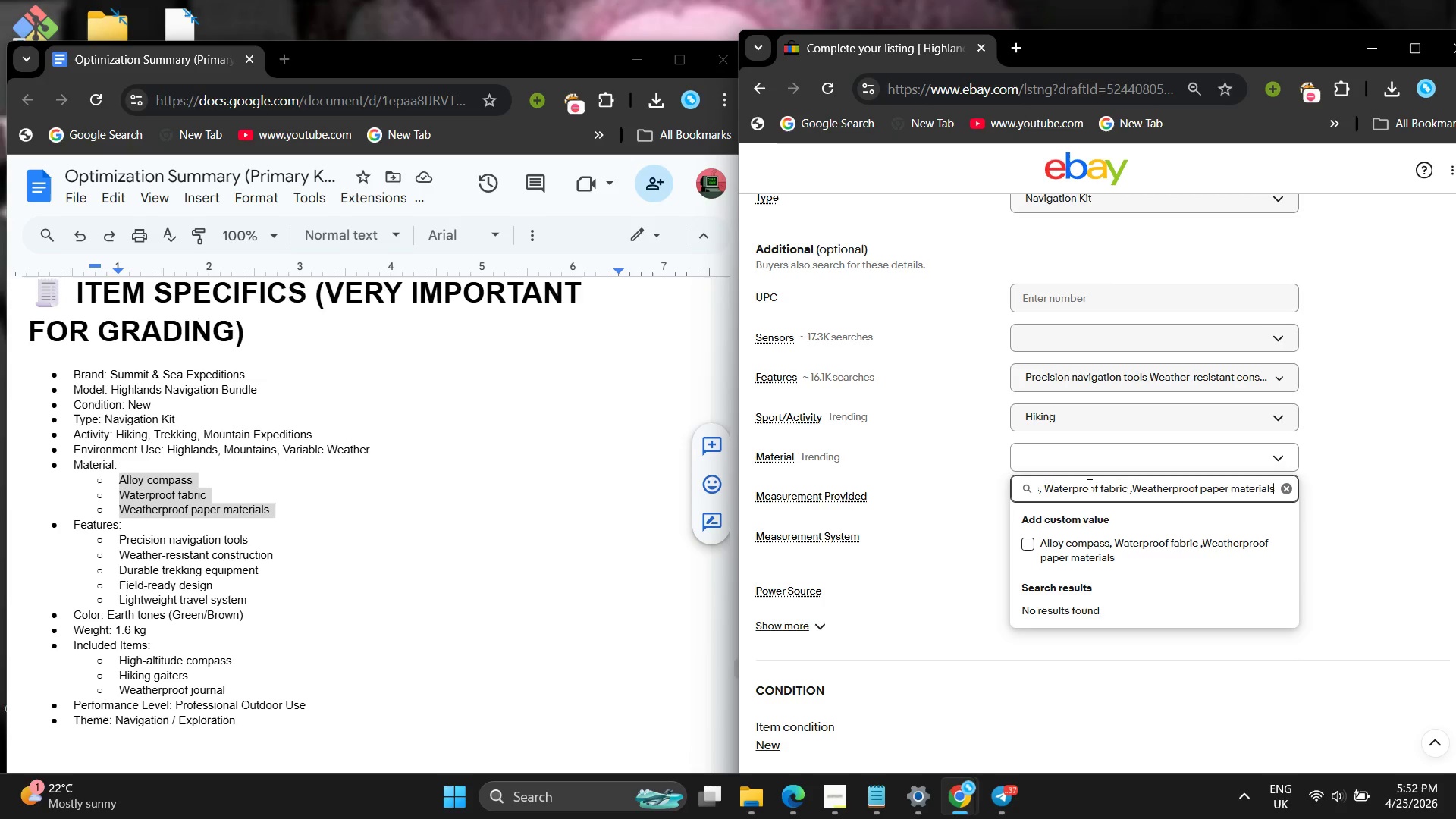 
key(ArrowRight)
 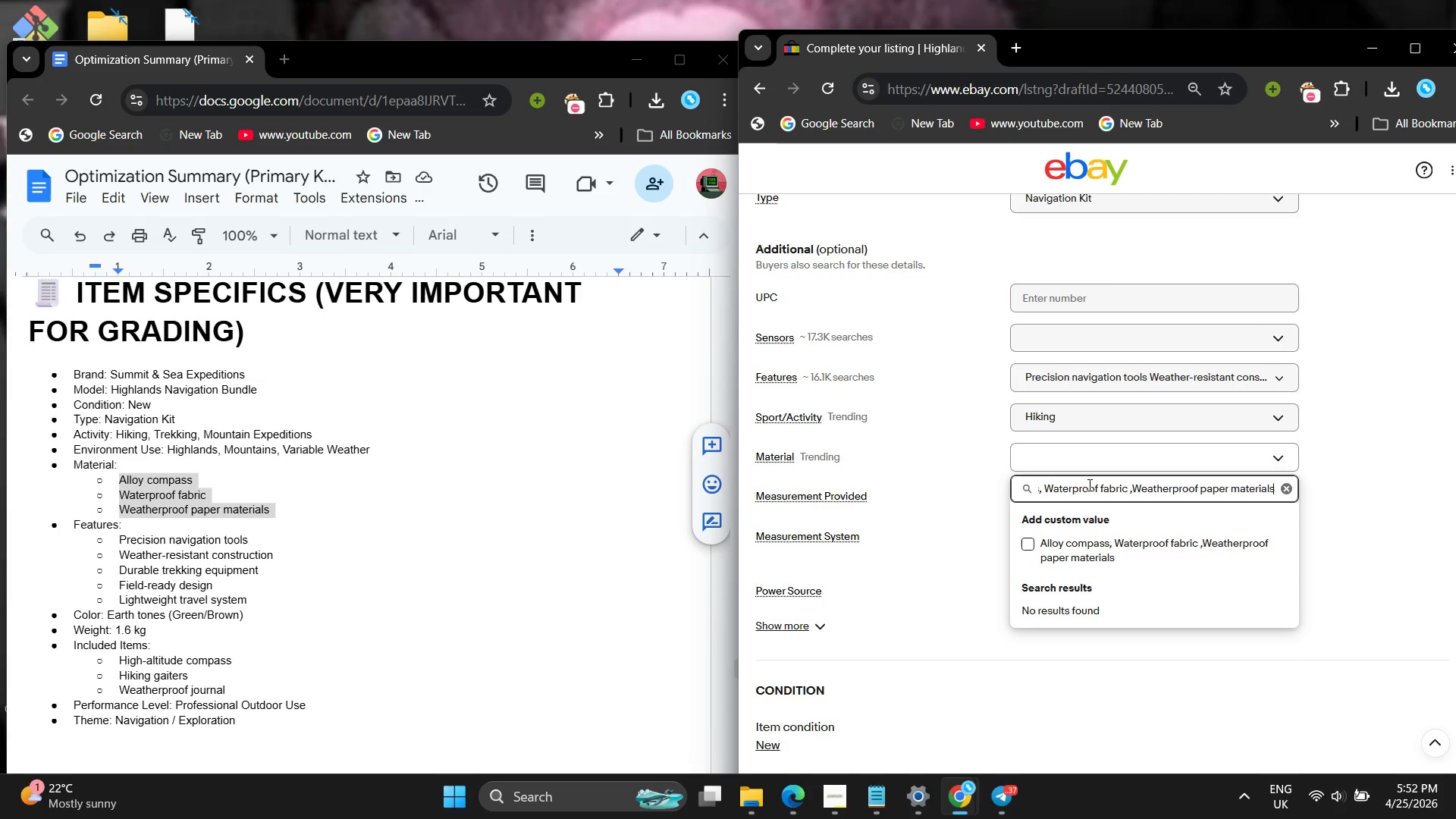 
key(ArrowRight)
 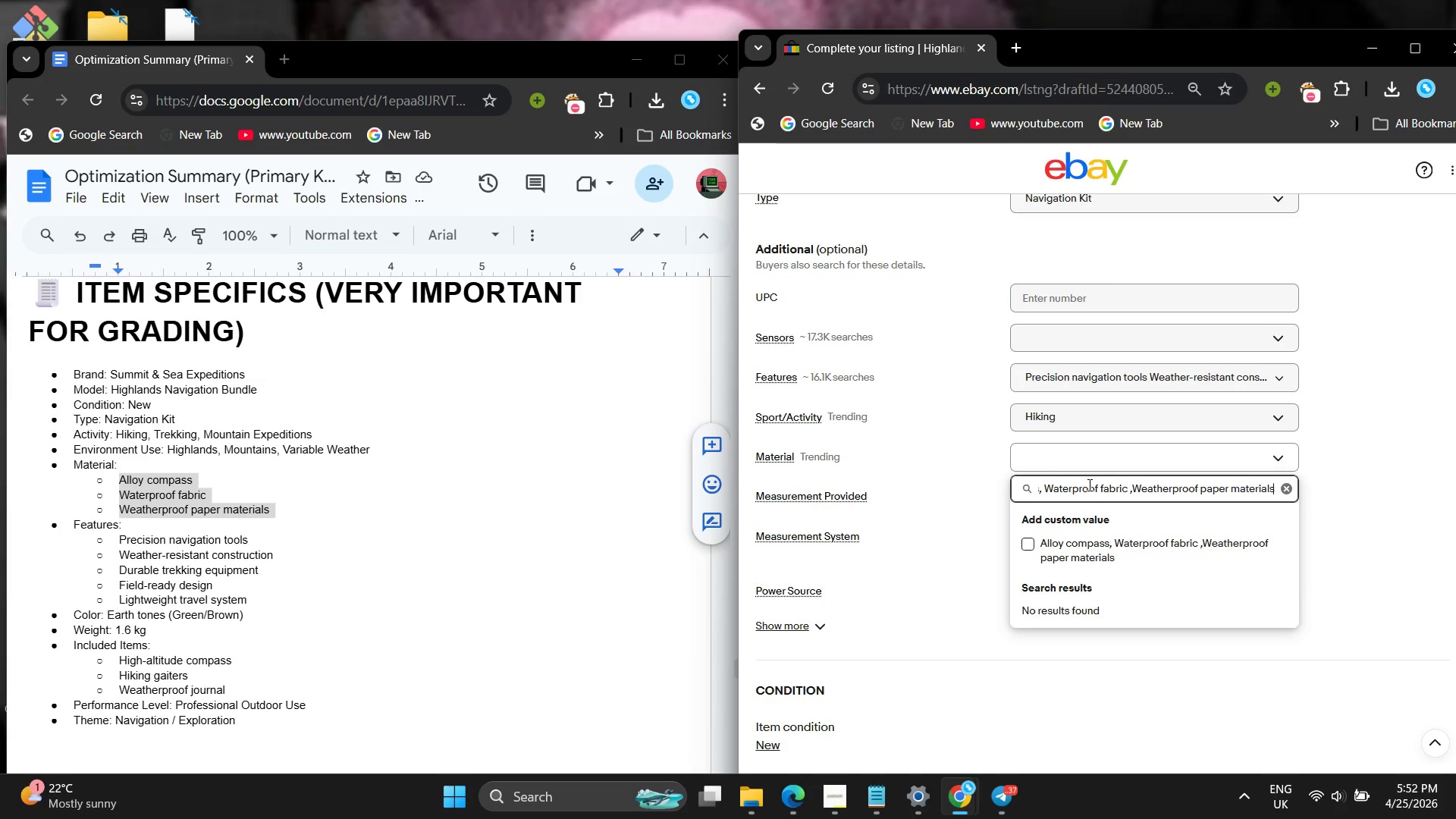 
key(ArrowRight)
 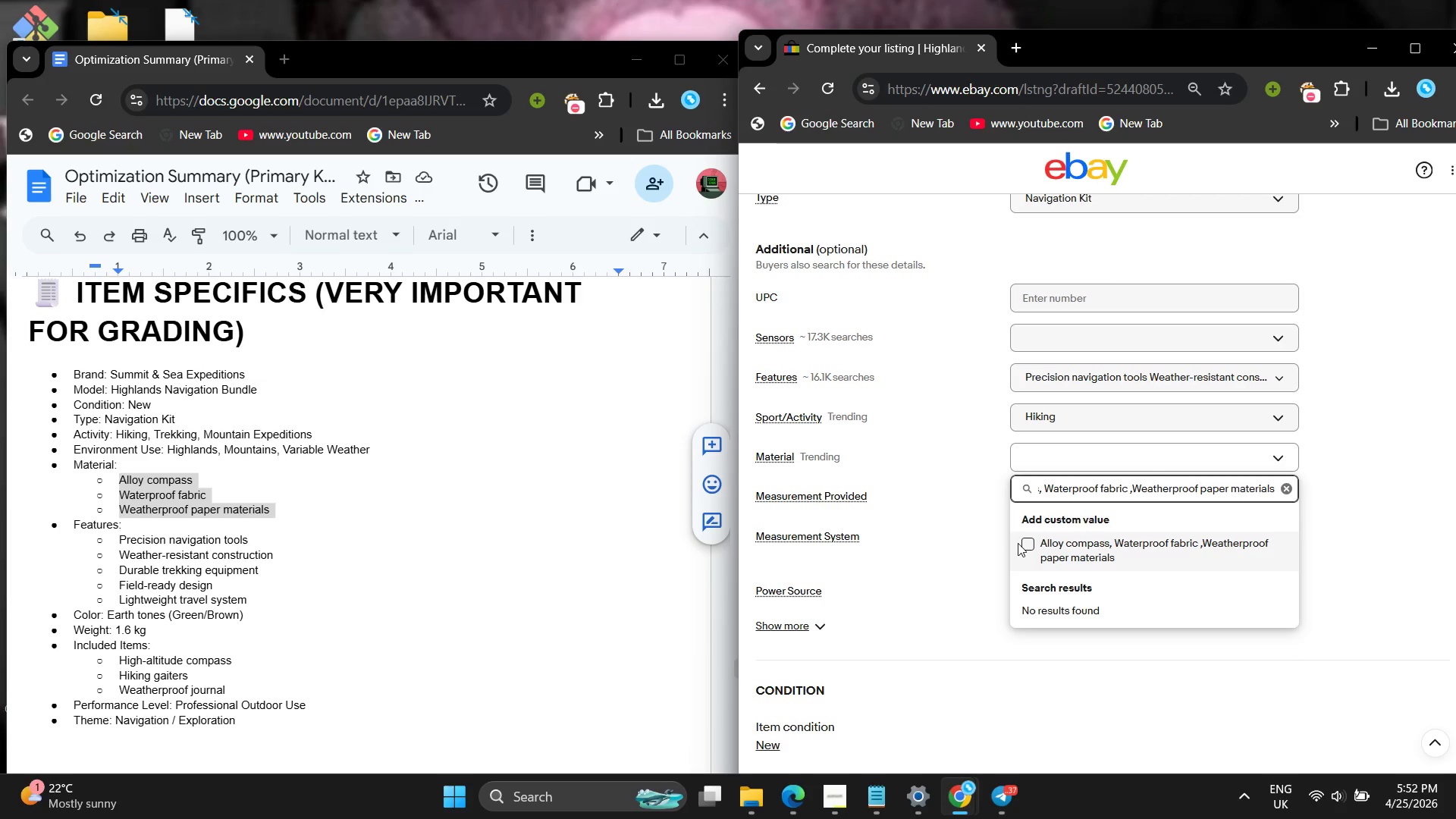 
left_click([1025, 546])
 